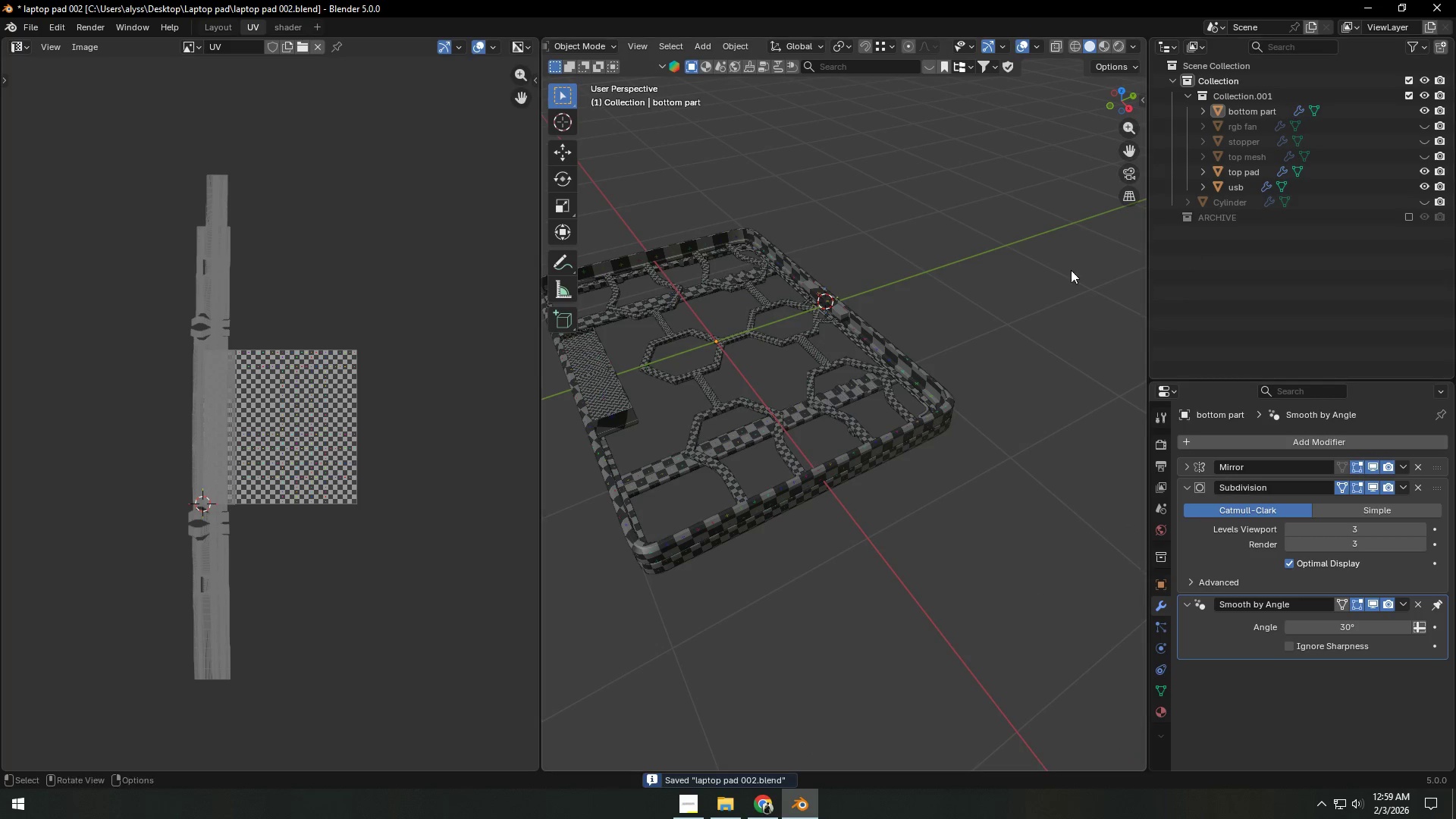 
left_click([1060, 271])
 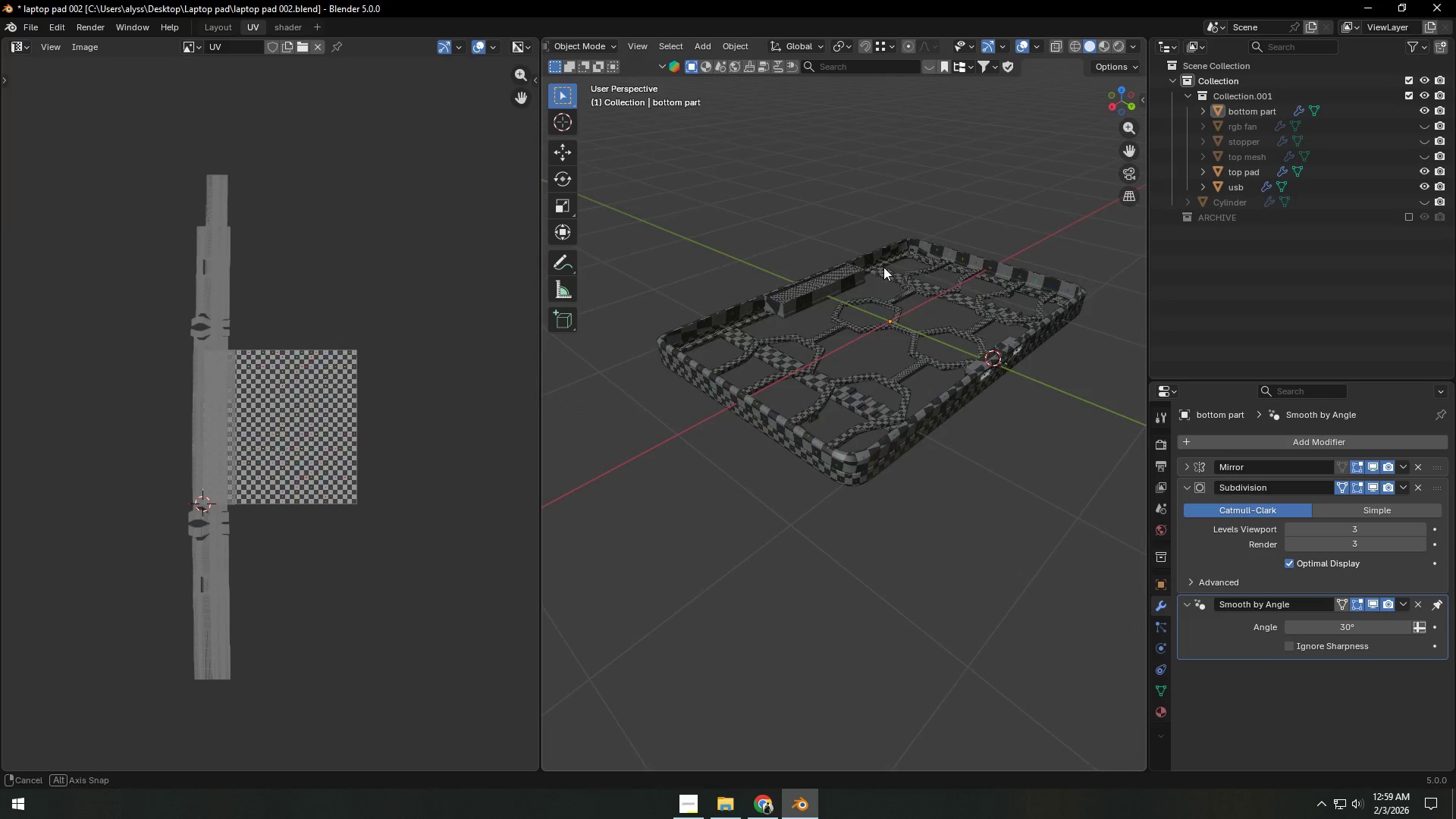 
hold_key(key=ShiftLeft, duration=0.33)
 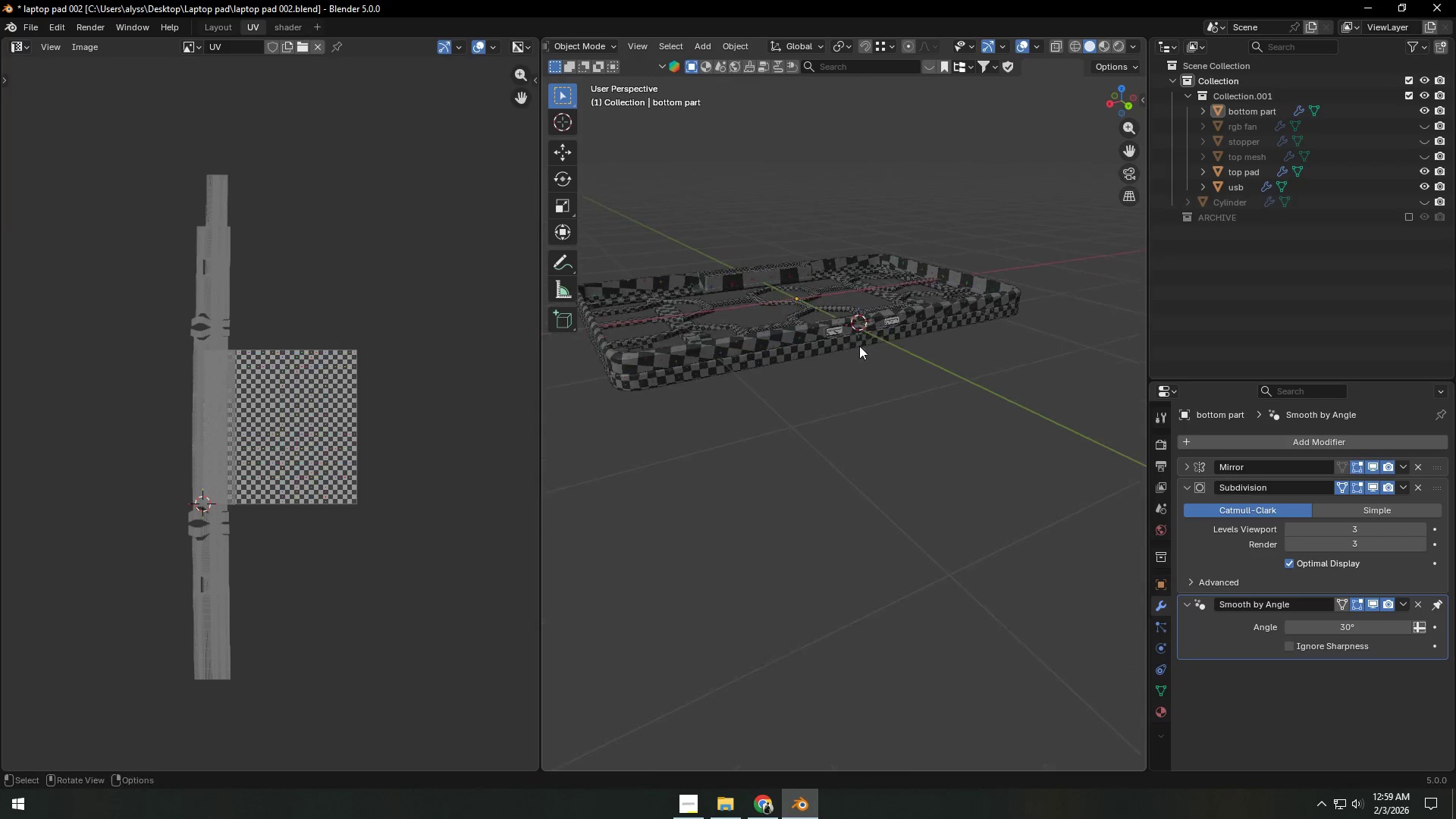 
hold_key(key=ShiftLeft, duration=0.38)
 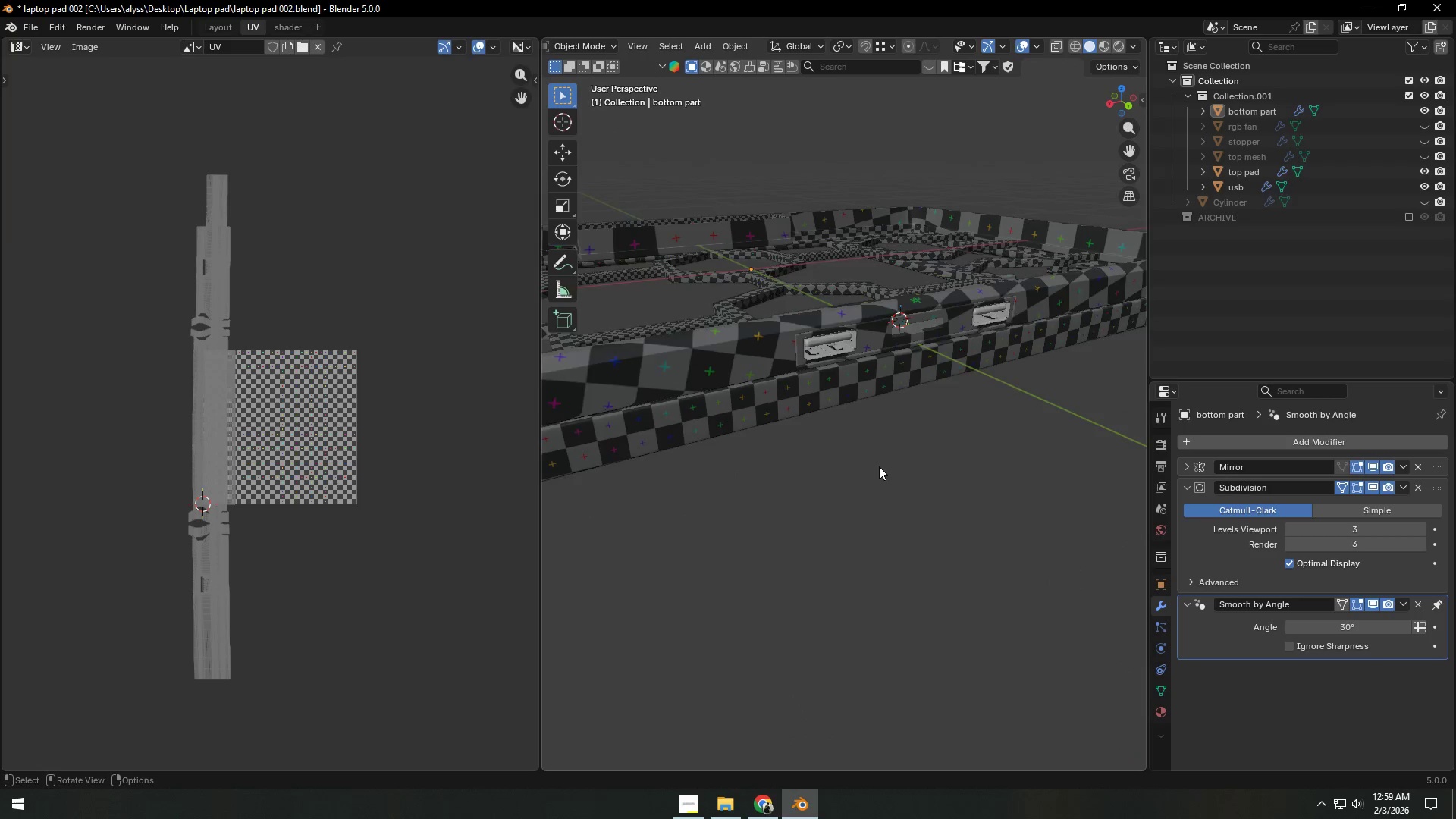 
scroll: coordinate [879, 467], scroll_direction: up, amount: 10.0
 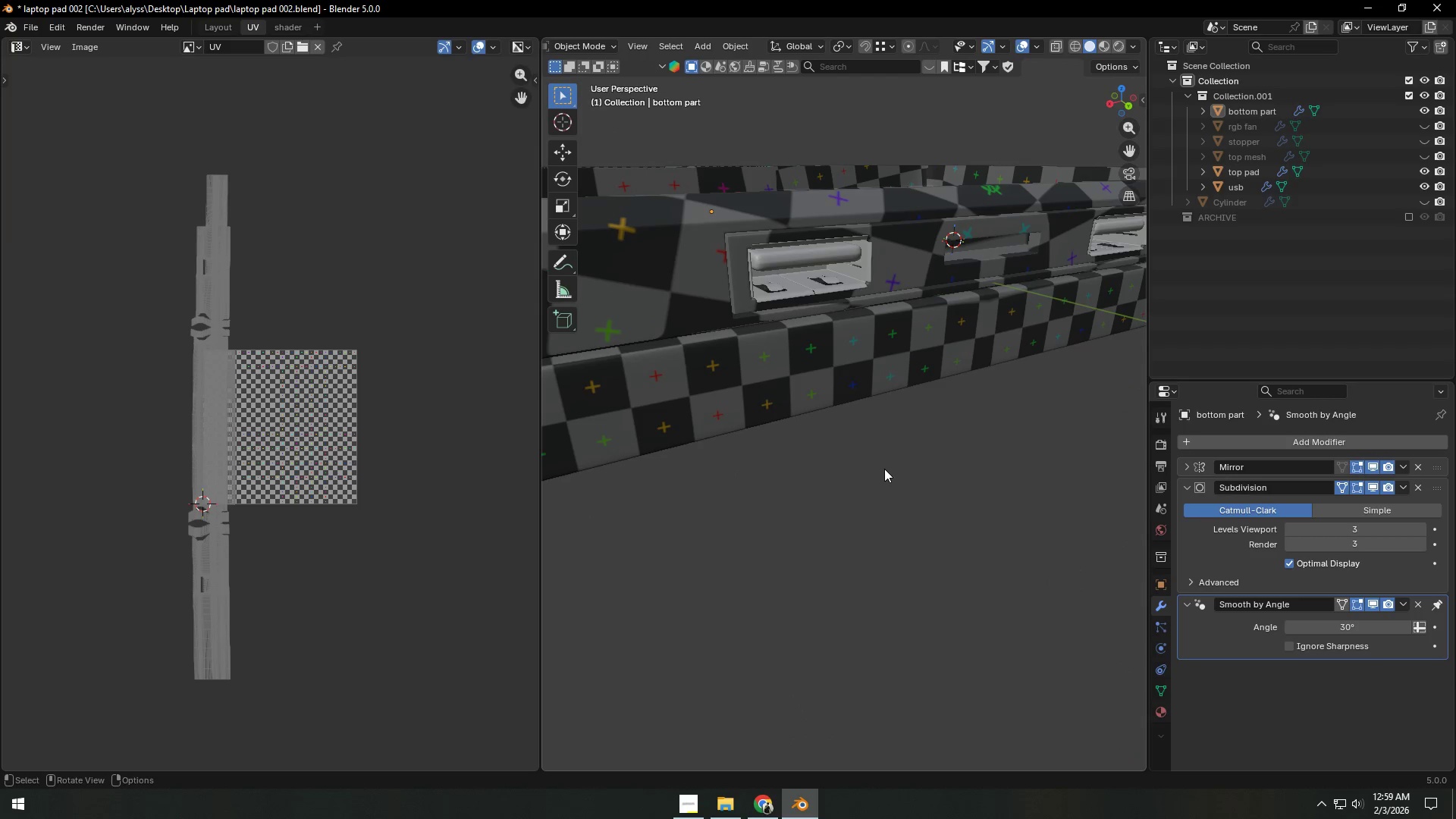 
scroll: coordinate [884, 469], scroll_direction: down, amount: 4.0
 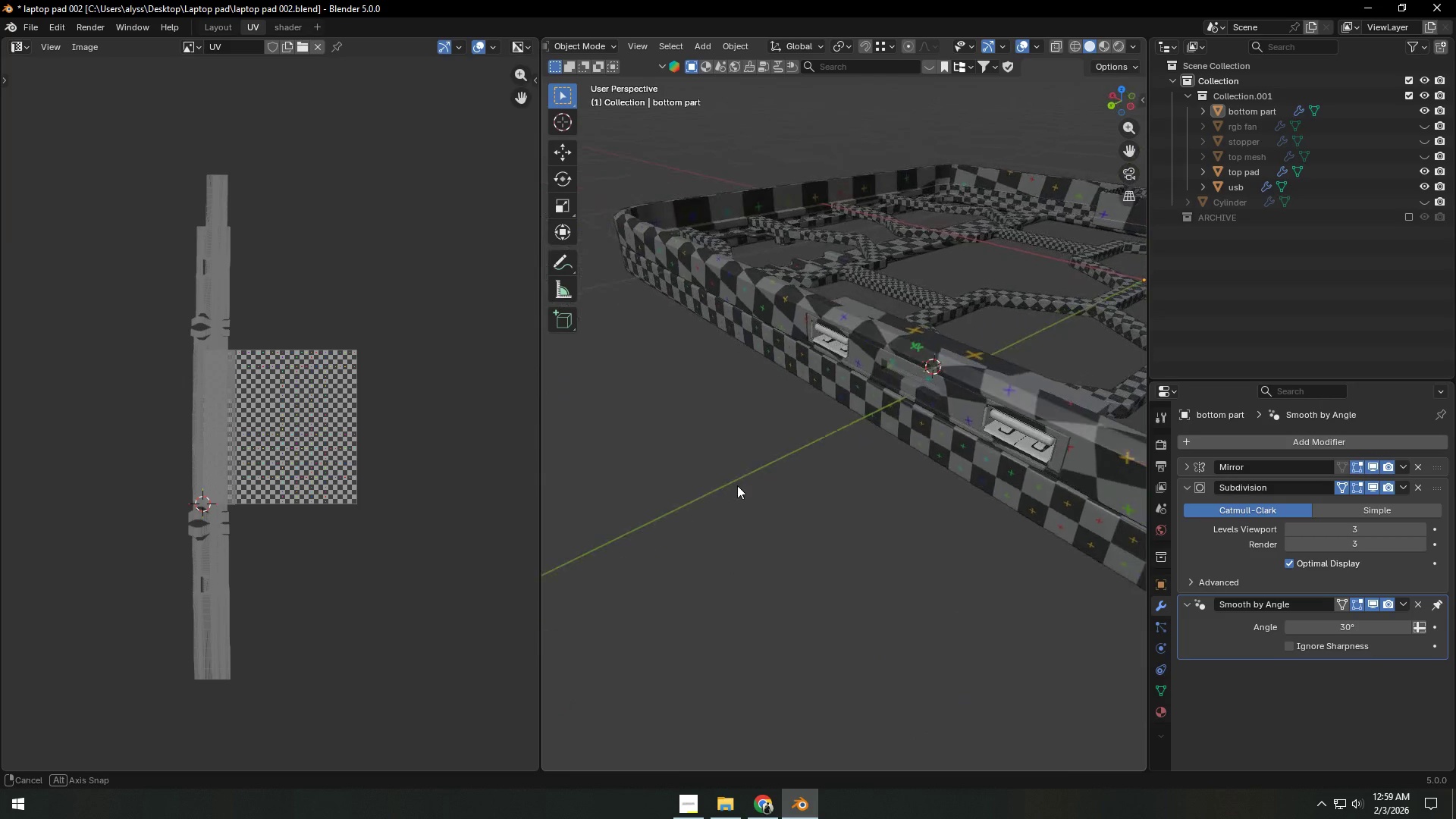 
wait(5.77)
 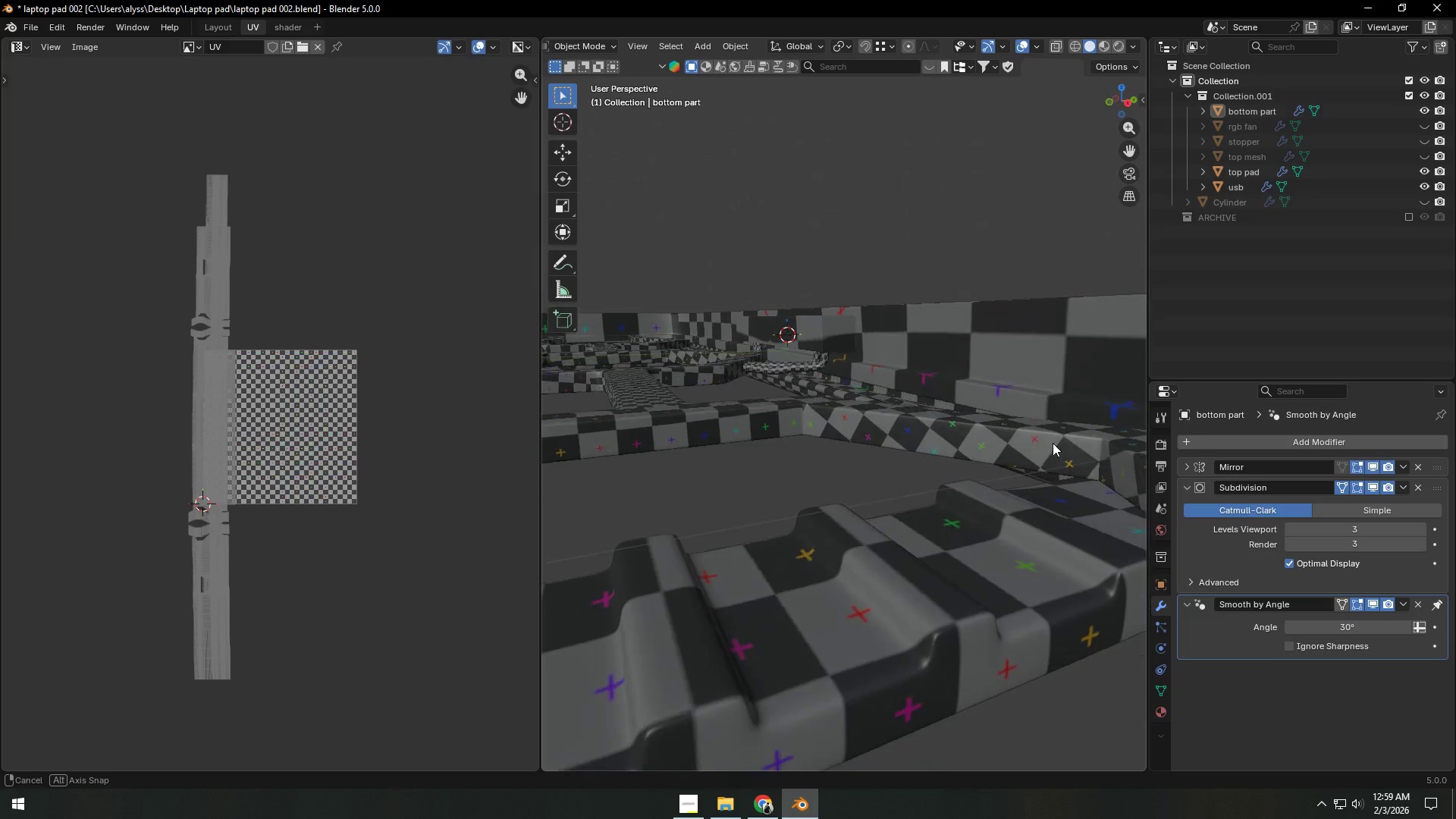 
scroll: coordinate [820, 465], scroll_direction: down, amount: 6.0
 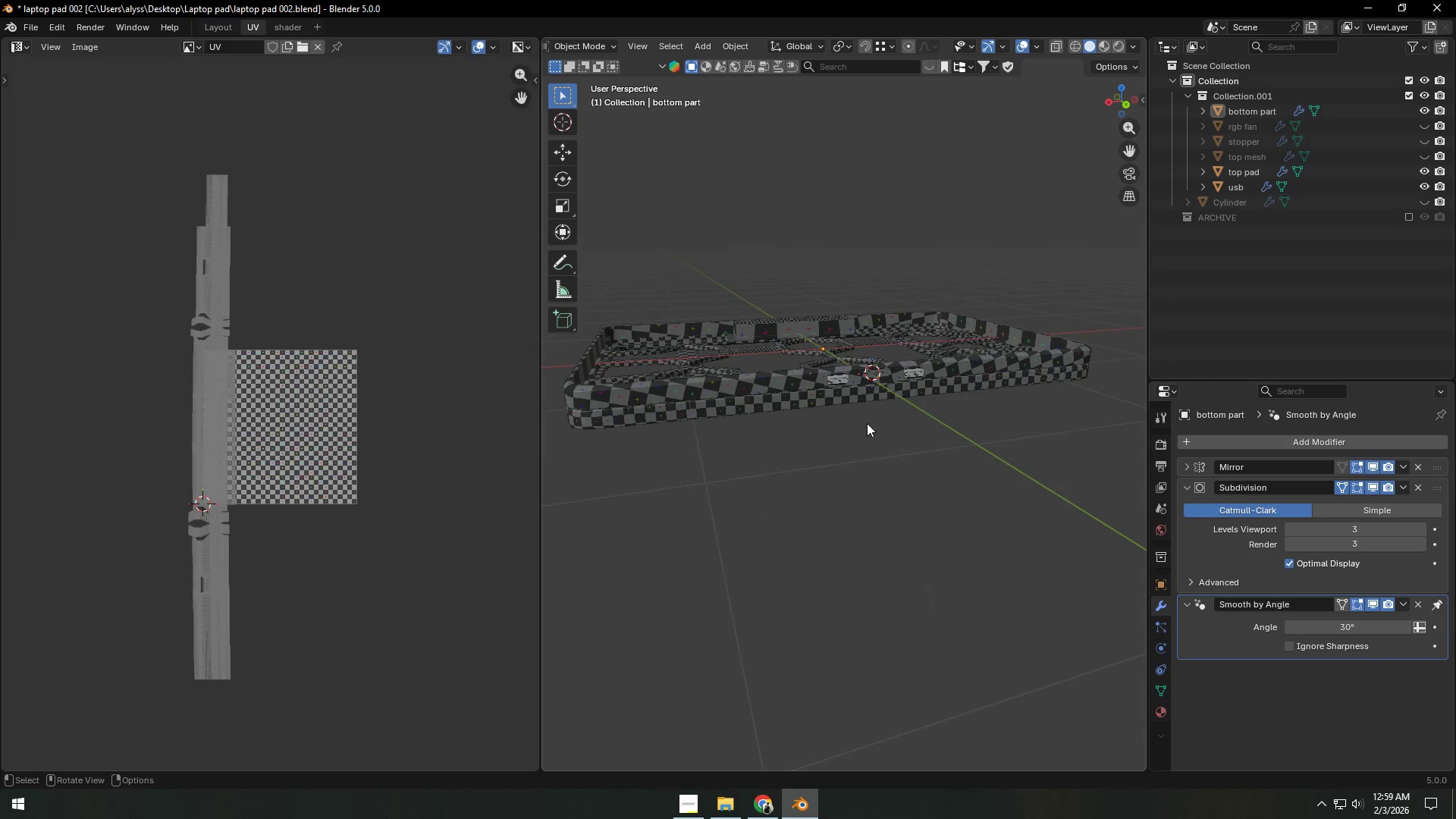 
left_click([791, 378])
 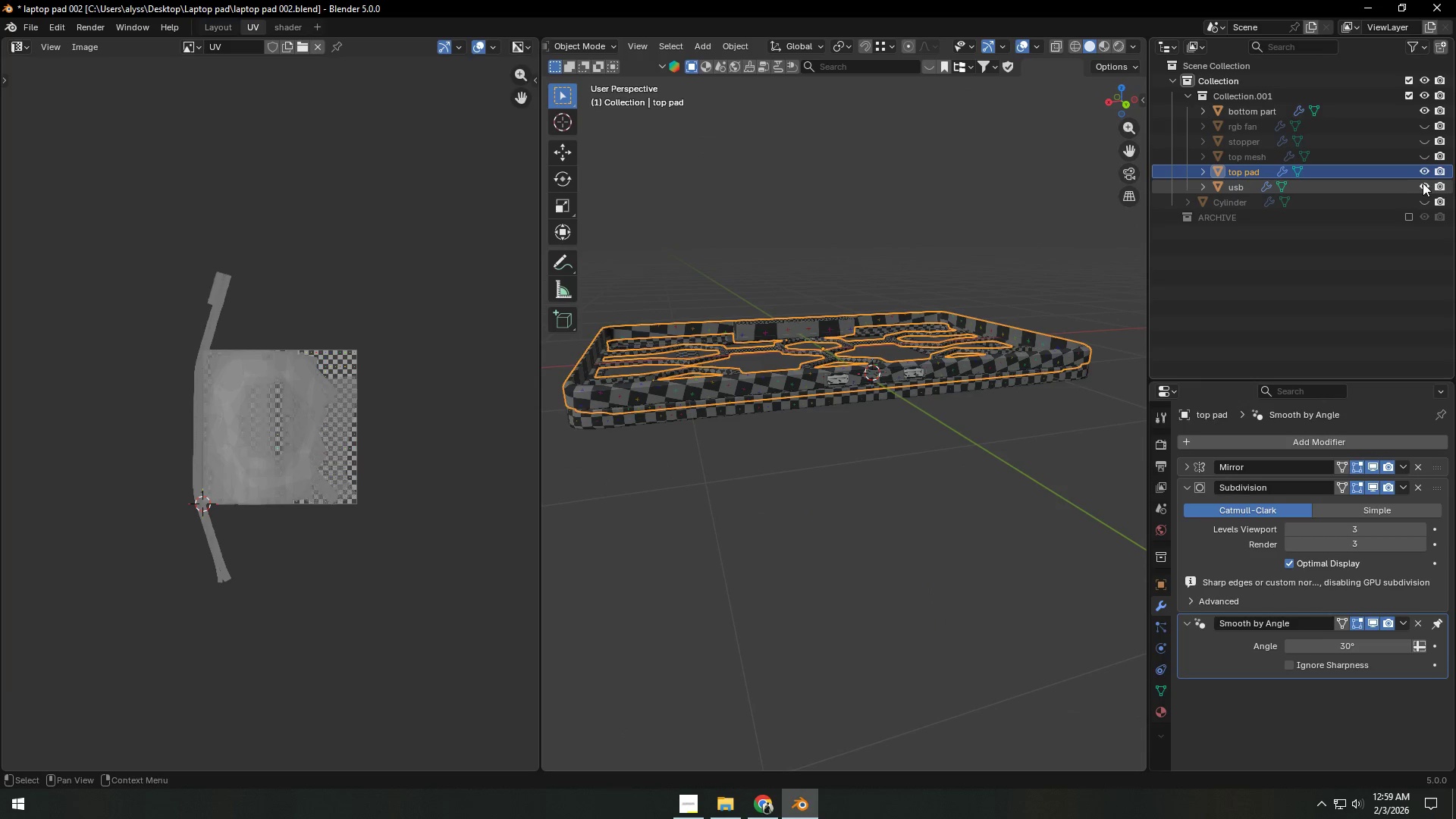 
left_click([1428, 184])
 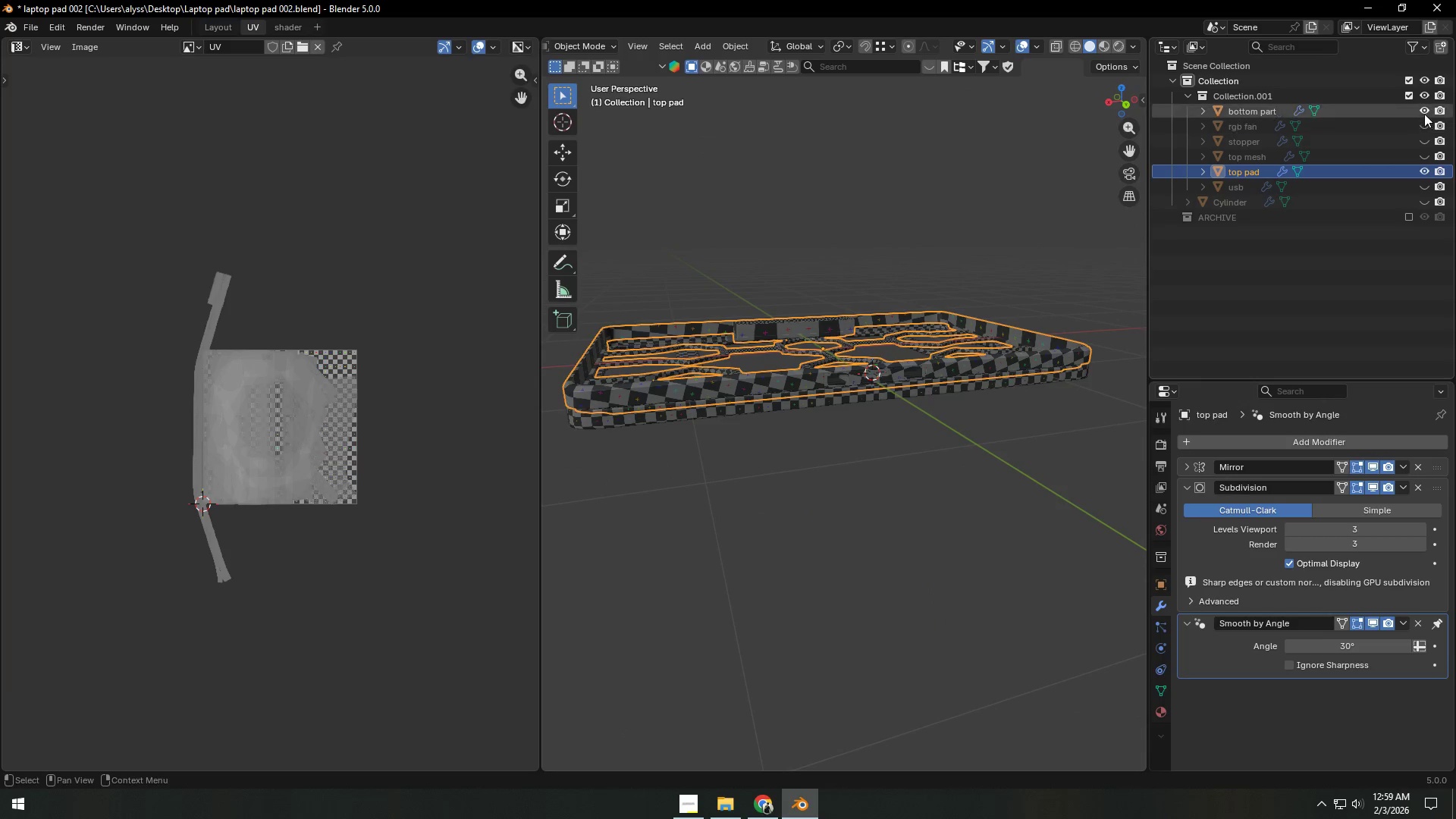 
left_click([1424, 108])
 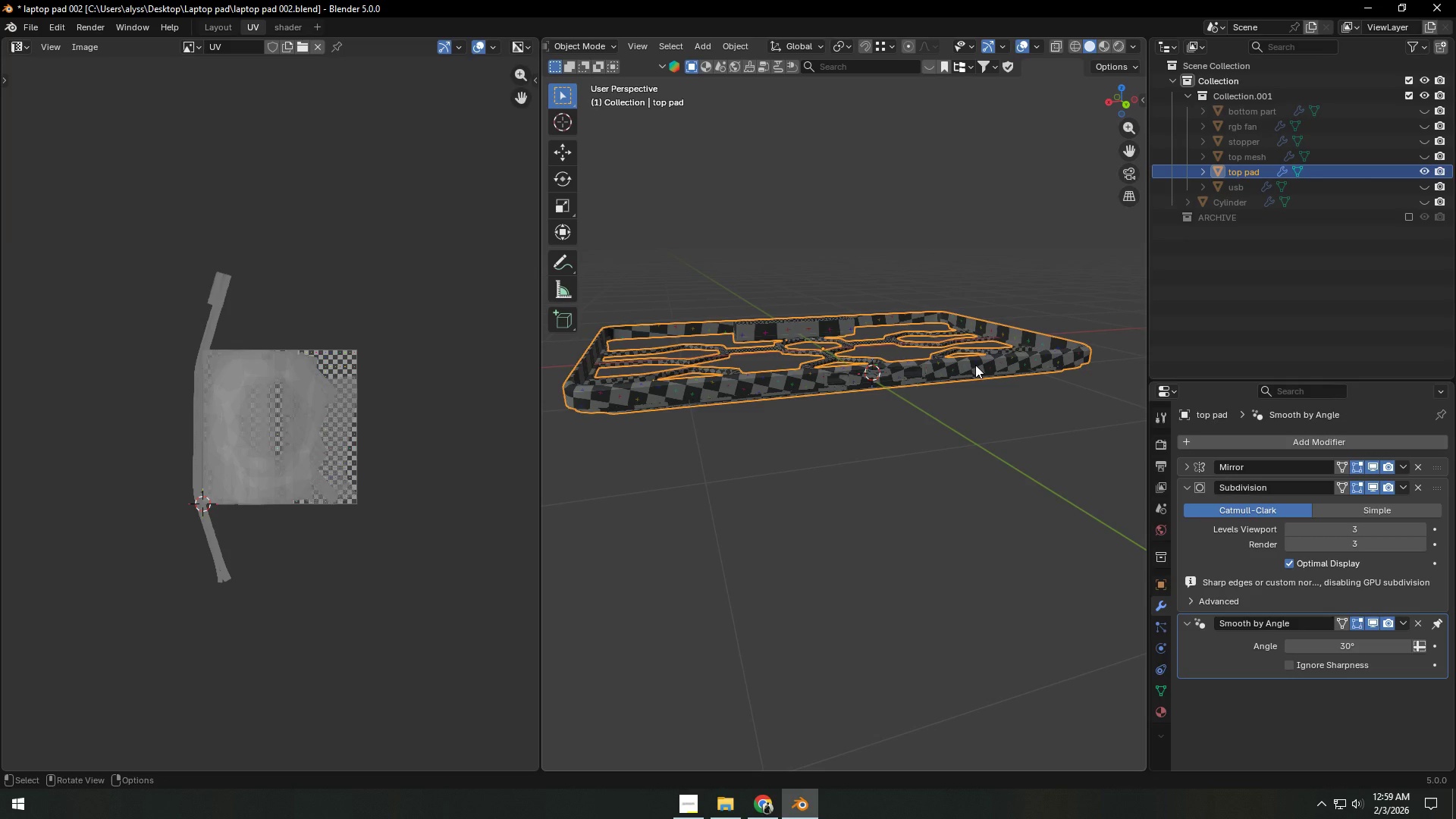 
key(CapsLock)
 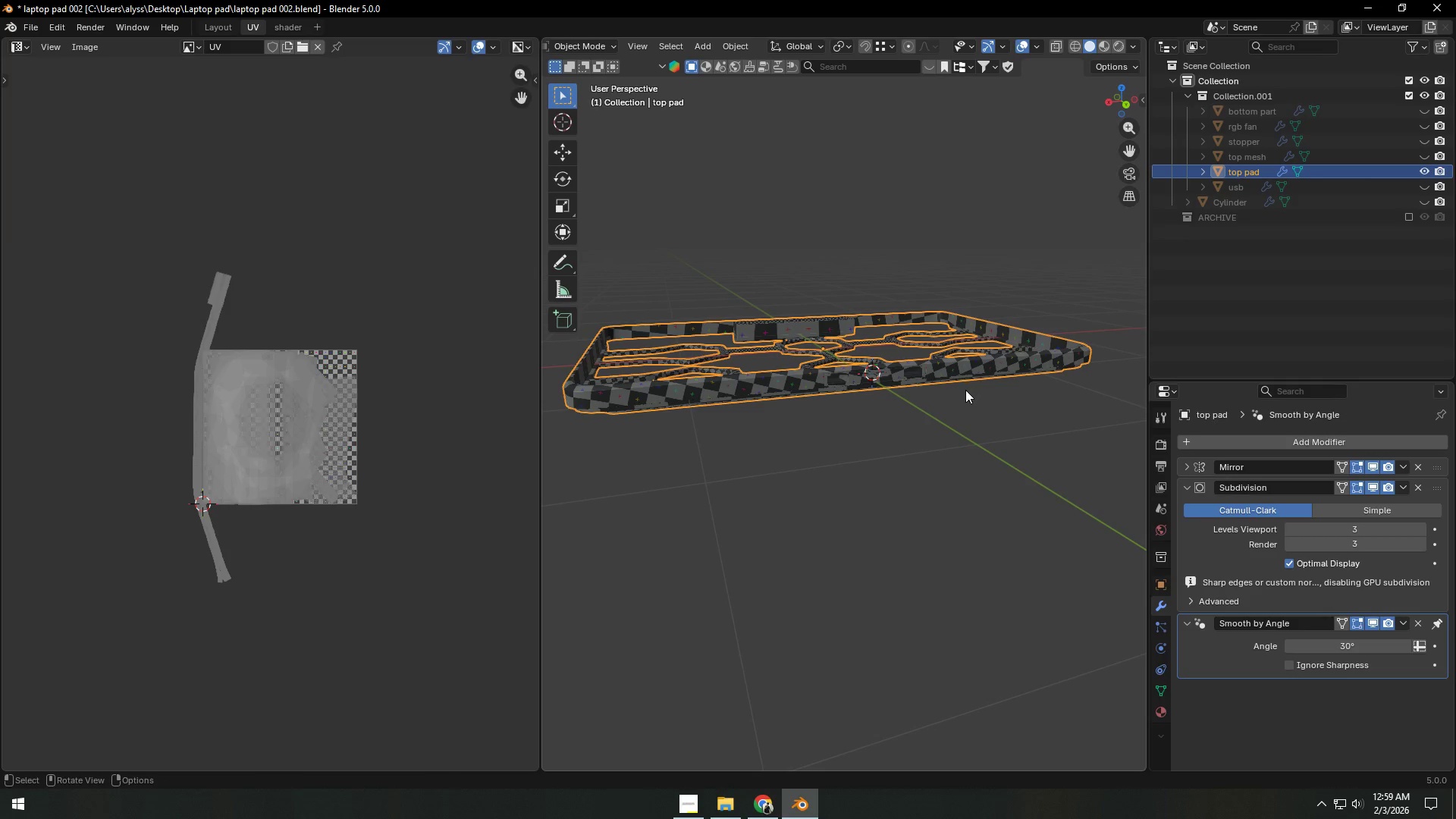 
key(Tab)
 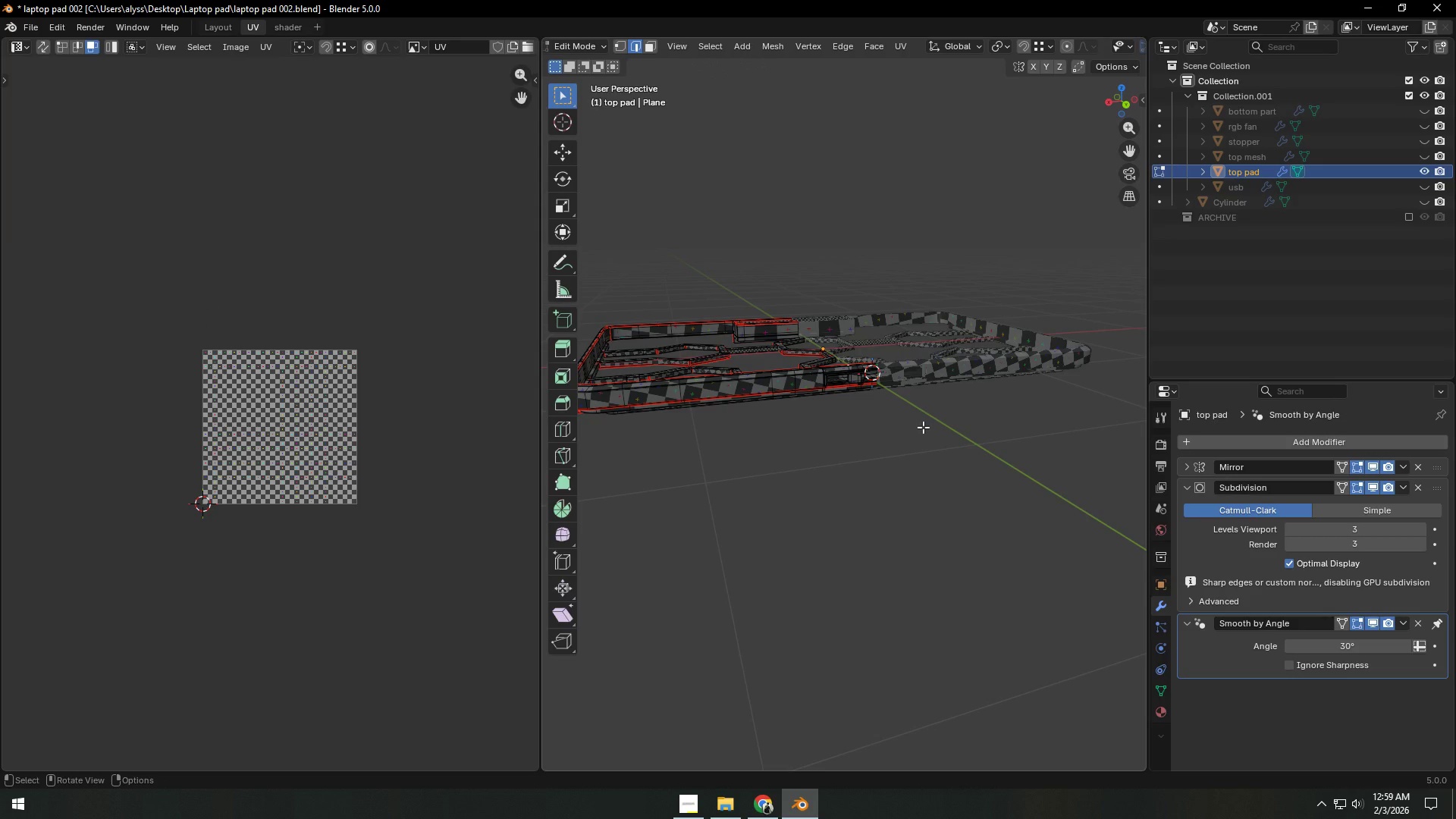 
left_click([923, 427])
 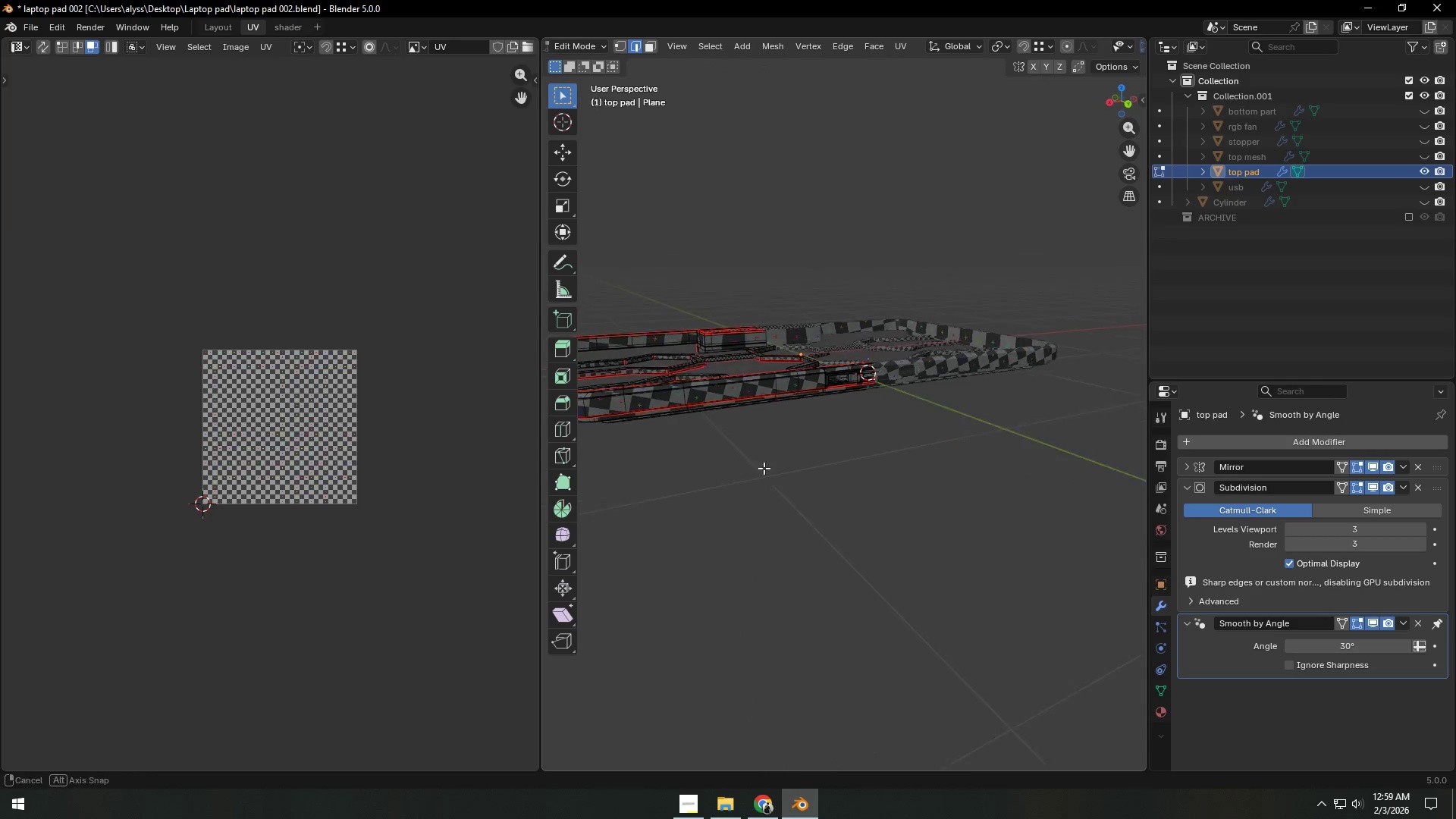 
key(Shift+ShiftLeft)
 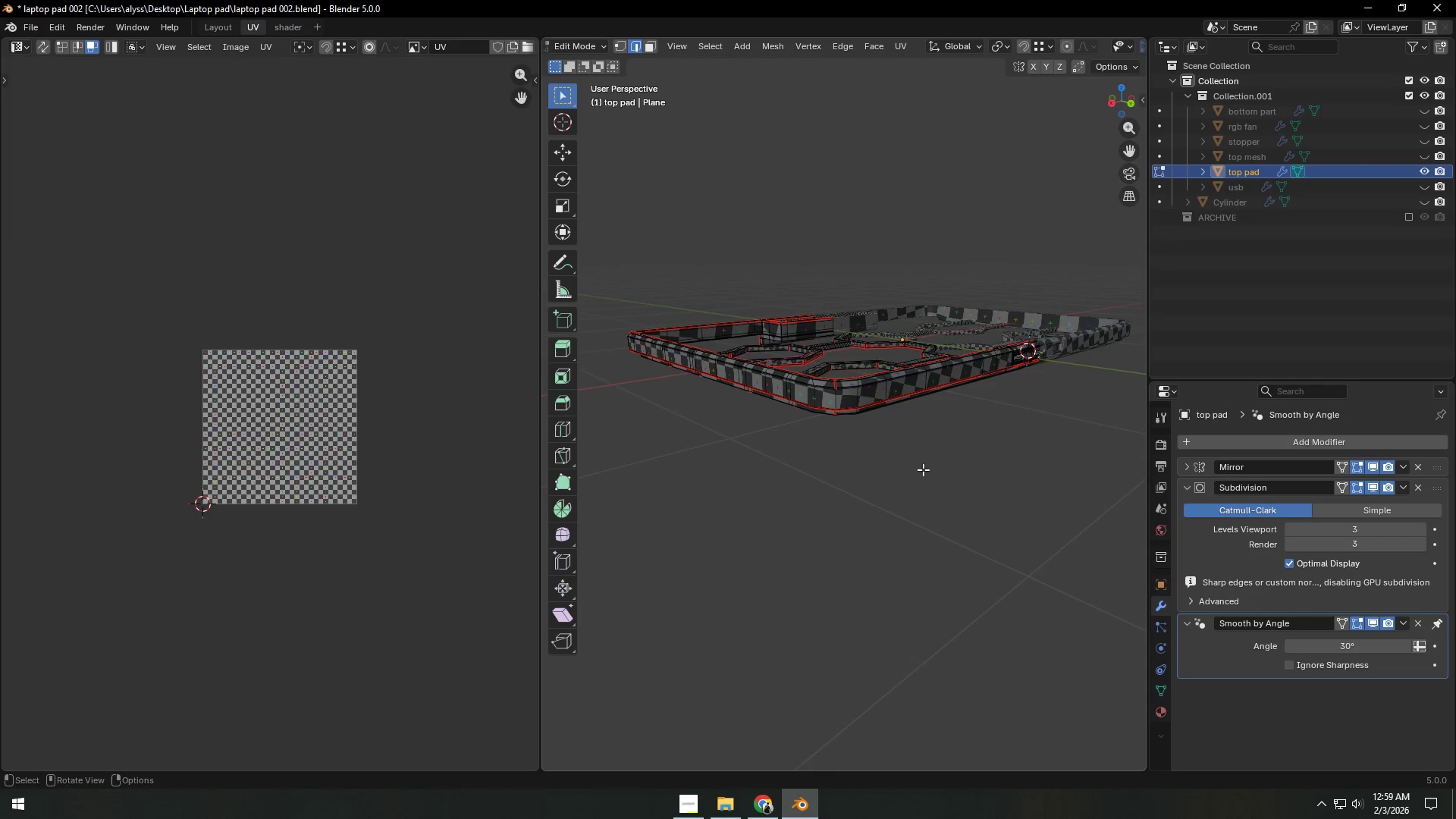 
scroll: coordinate [922, 470], scroll_direction: up, amount: 4.0
 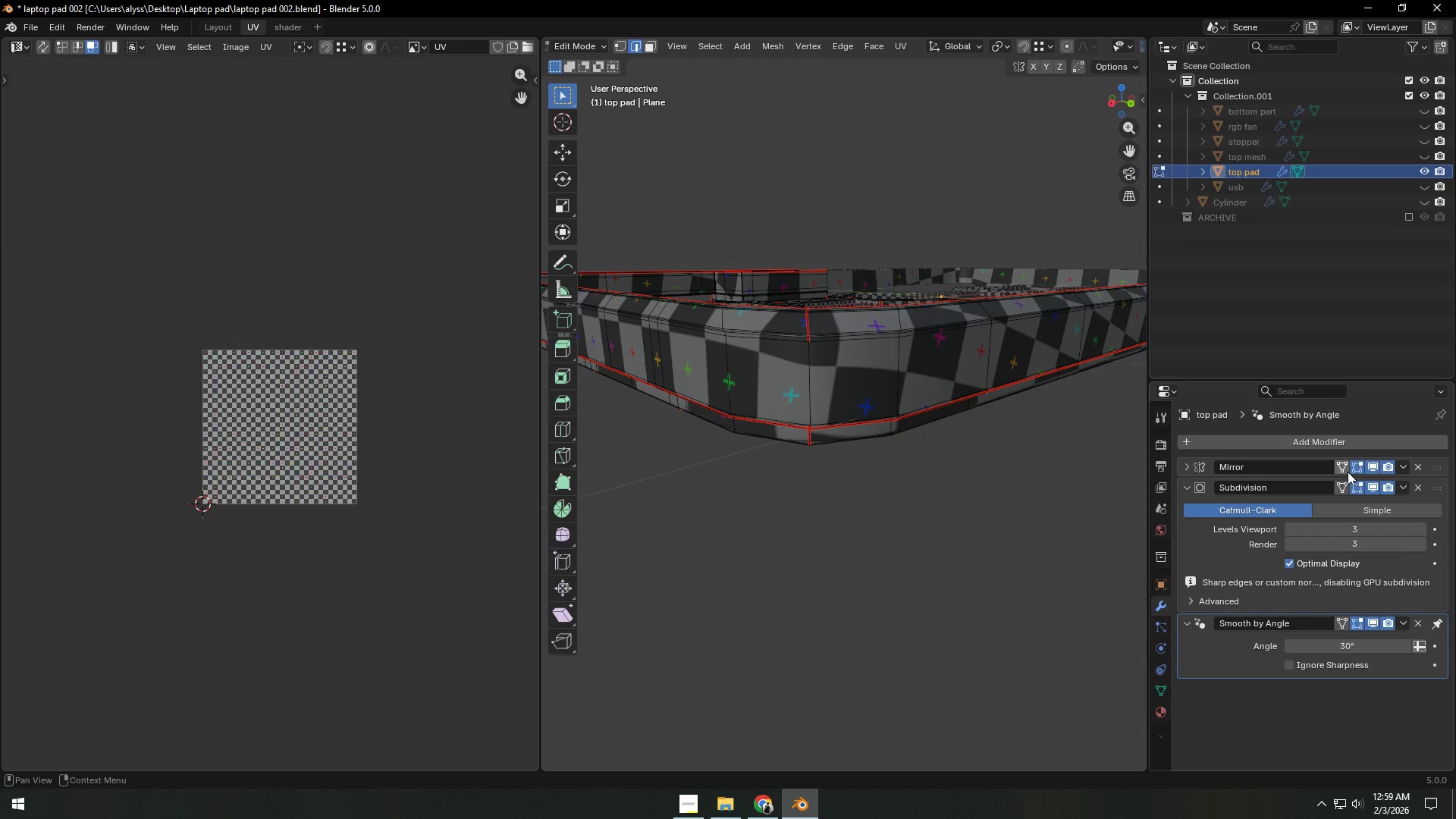 
left_click([1370, 488])
 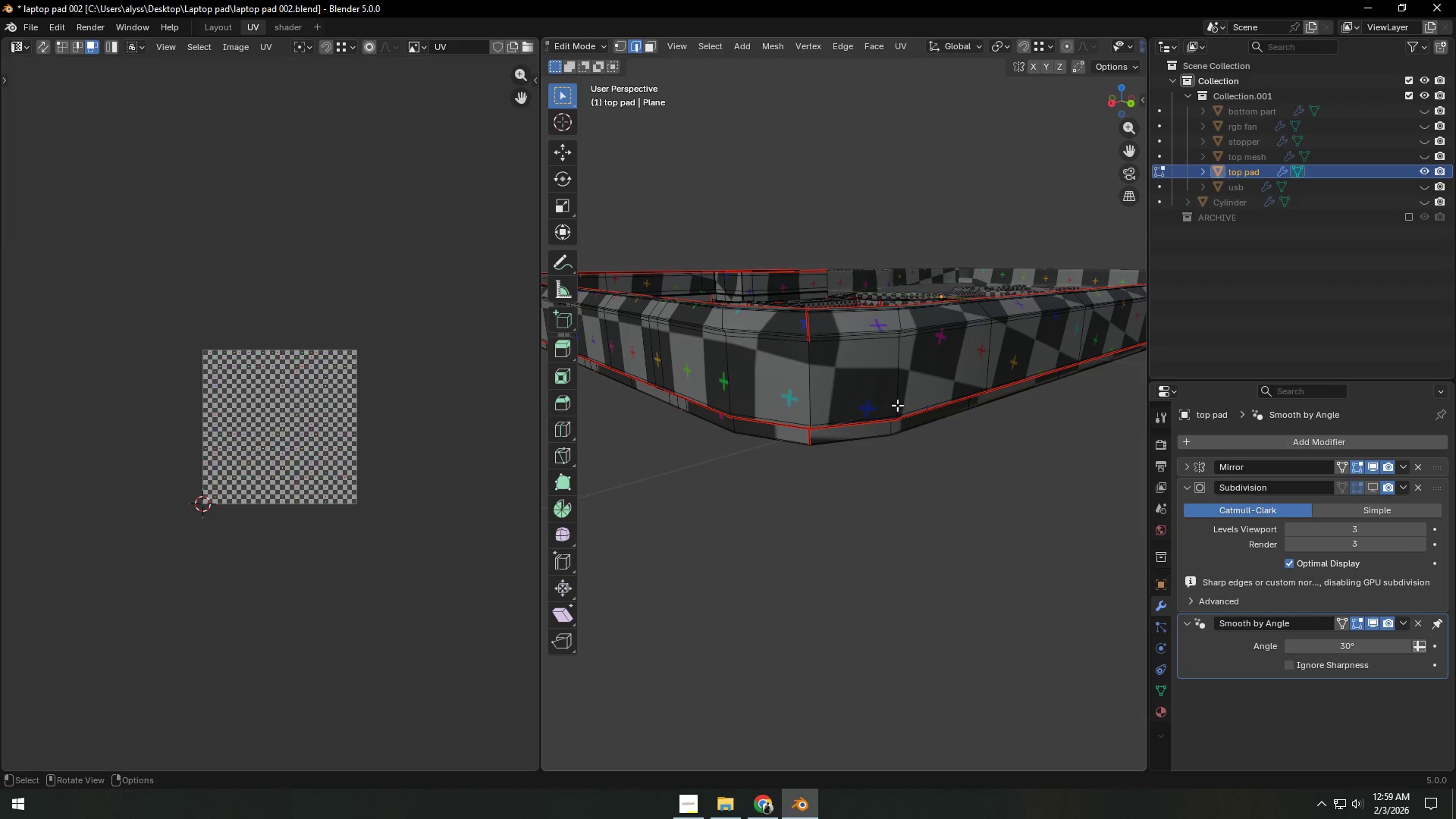 
hold_key(key=AltLeft, duration=1.88)
left_click([899, 371])
 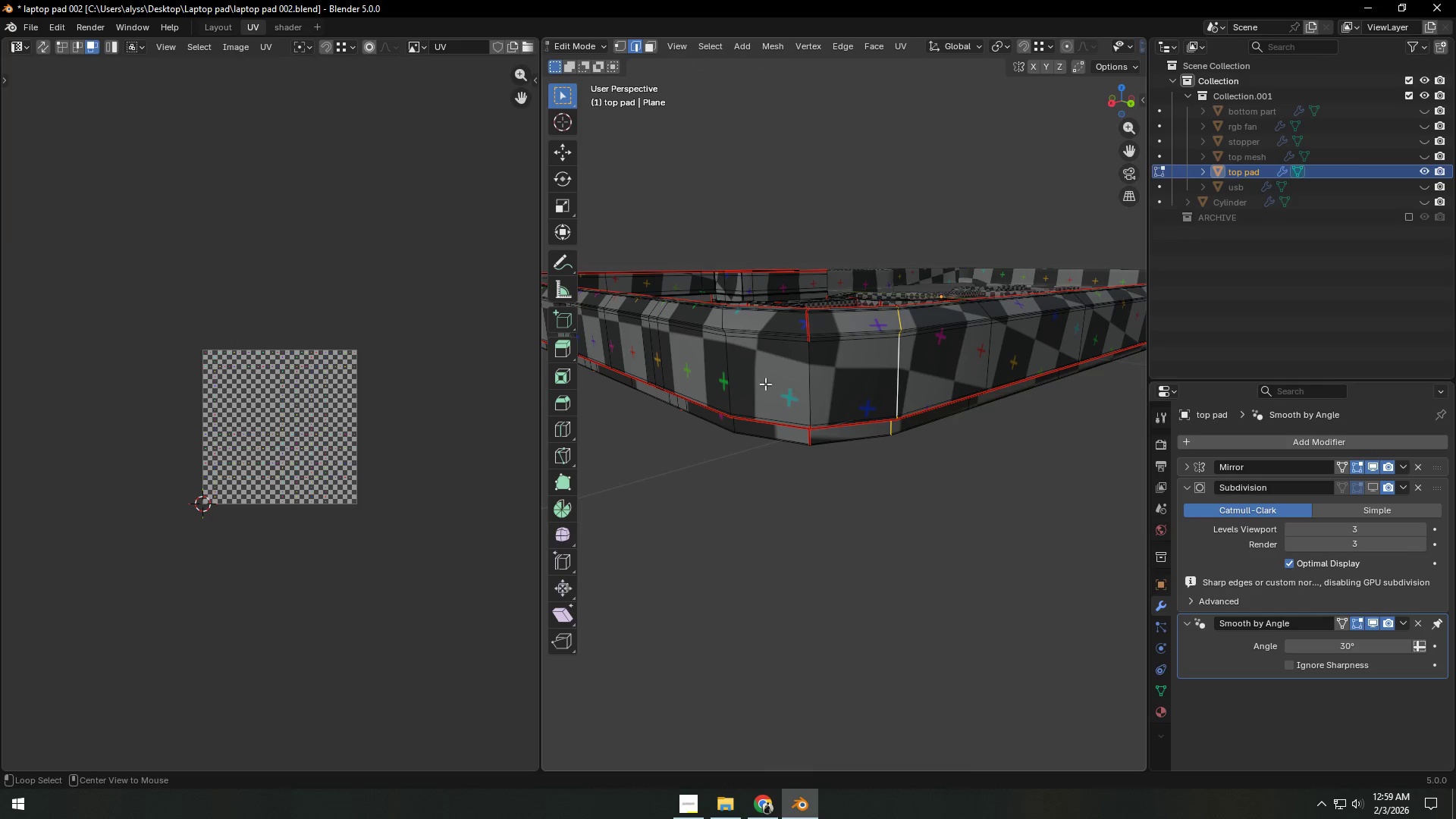 
hold_key(key=ShiftLeft, duration=0.45)
left_click([727, 374])
 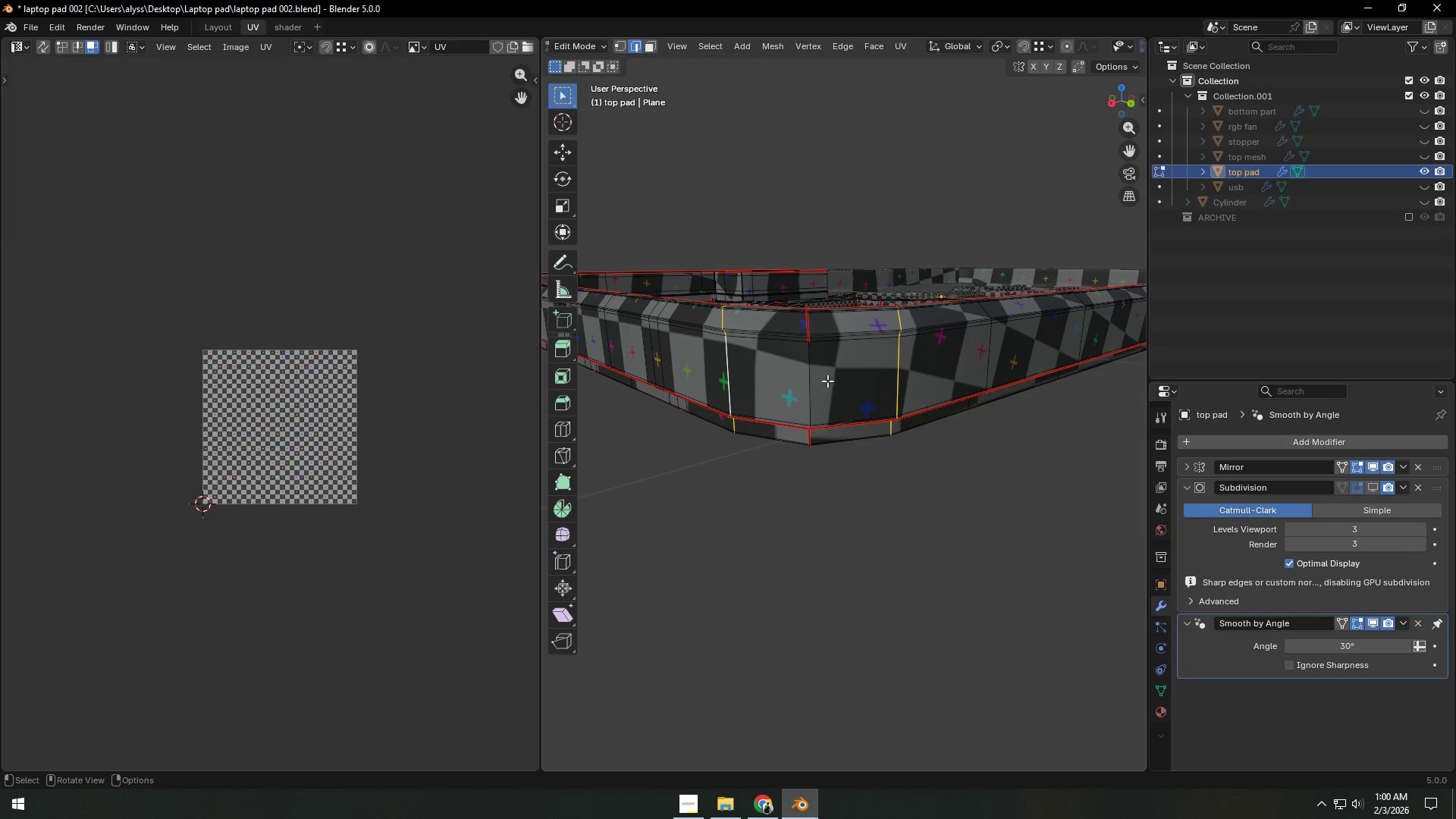 
key(C)
 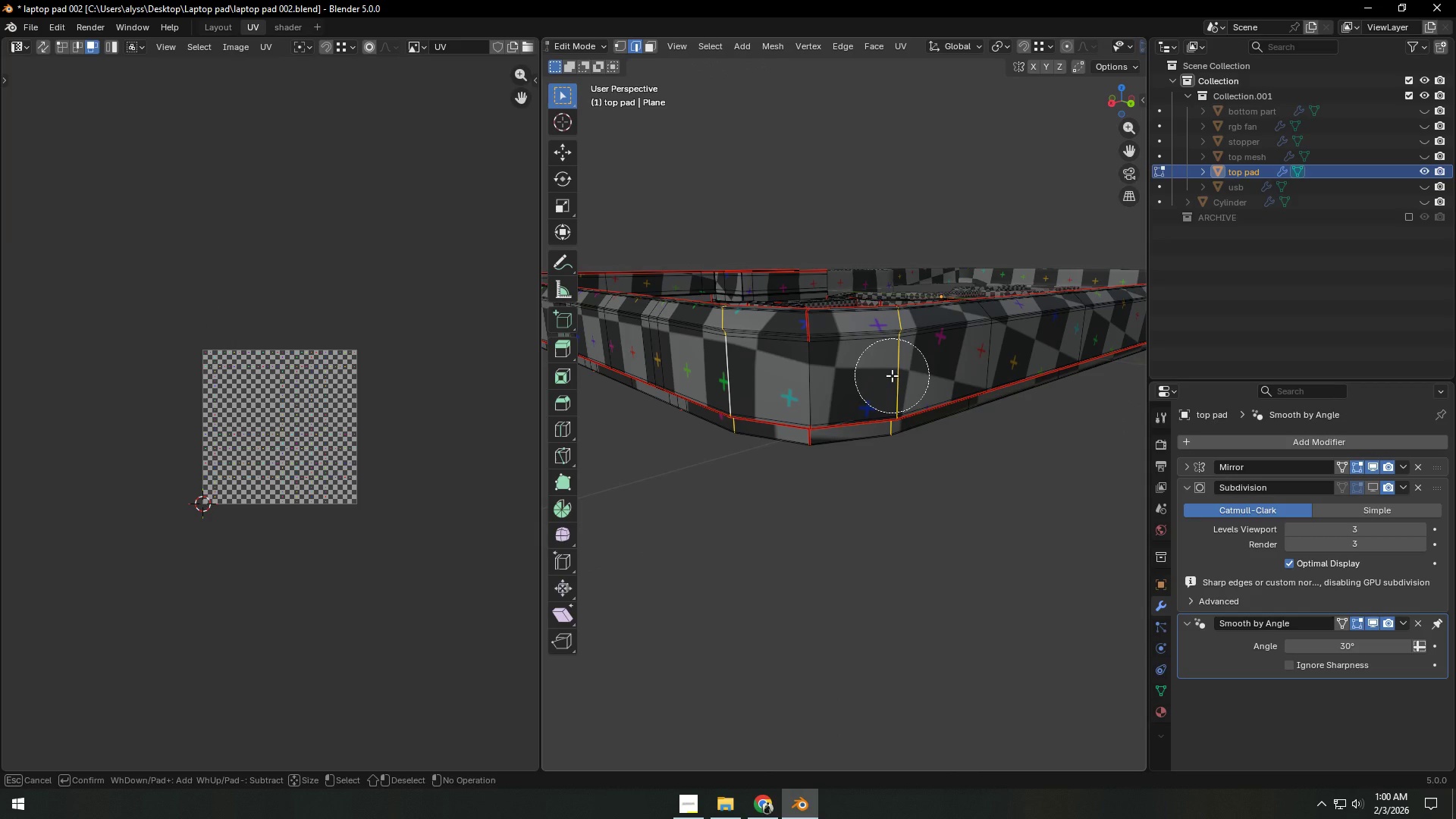 
left_click([892, 375])
 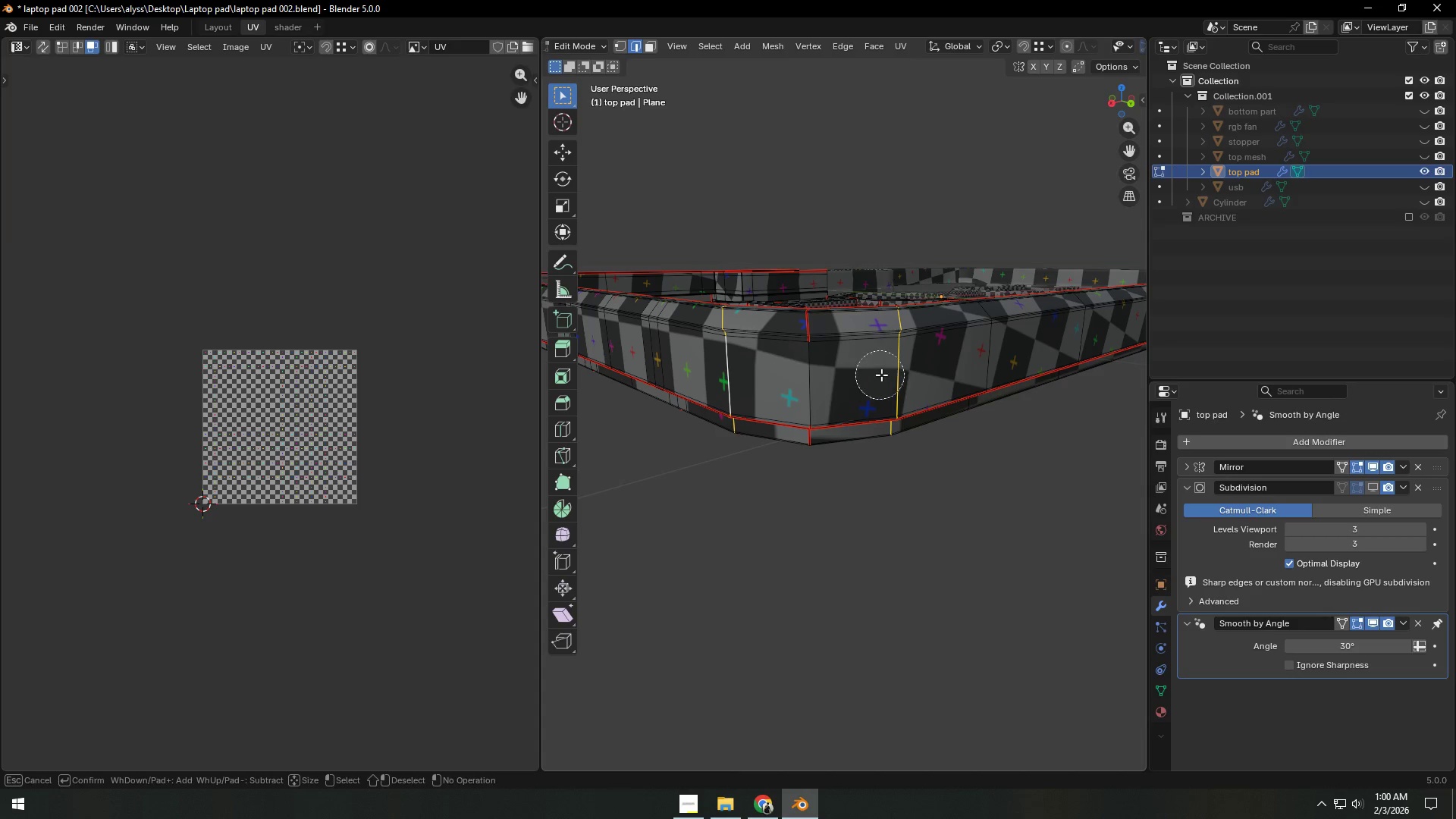 
scroll: coordinate [892, 375], scroll_direction: up, amount: 3.0
 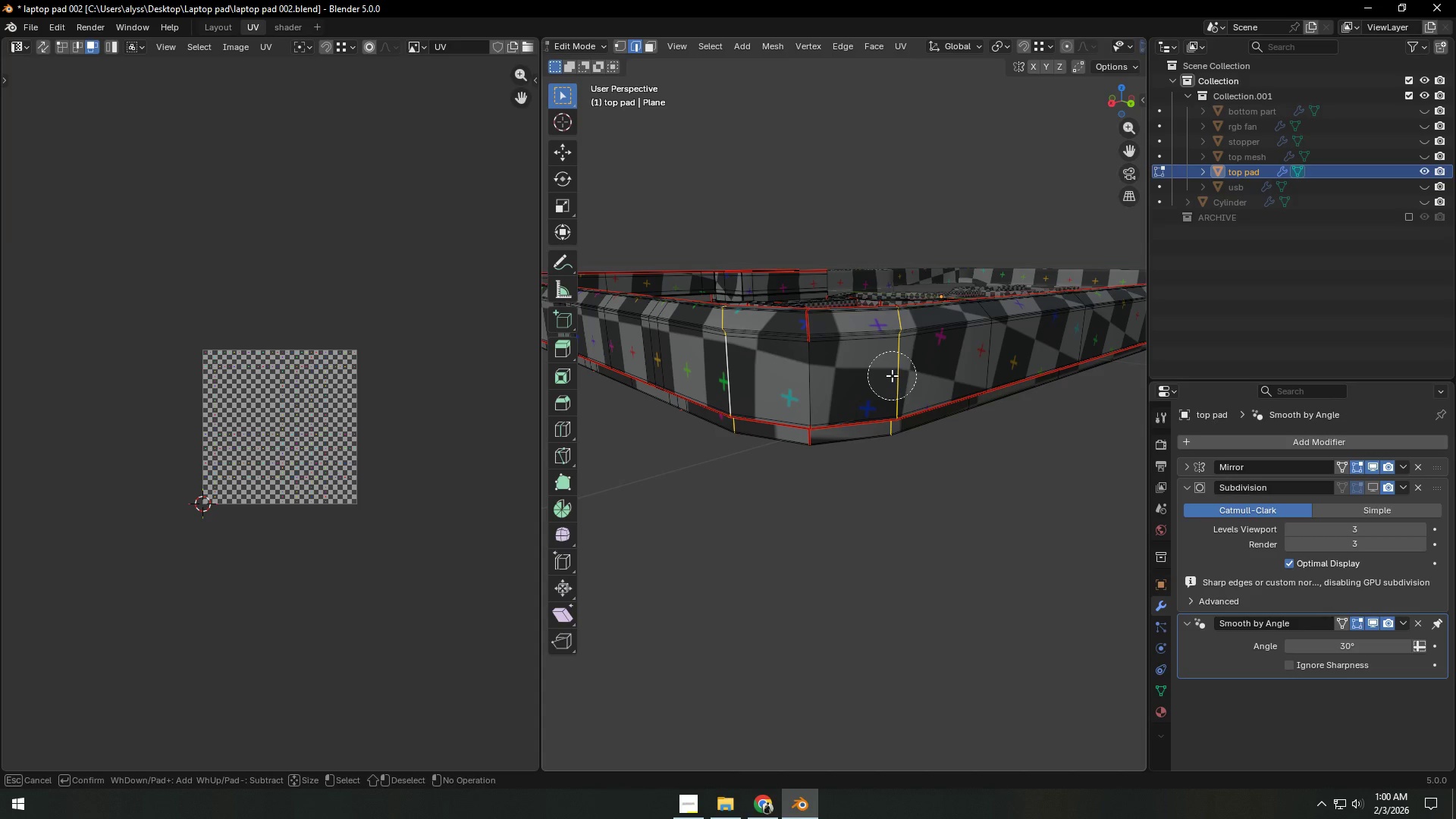 
middle_click([890, 373])
 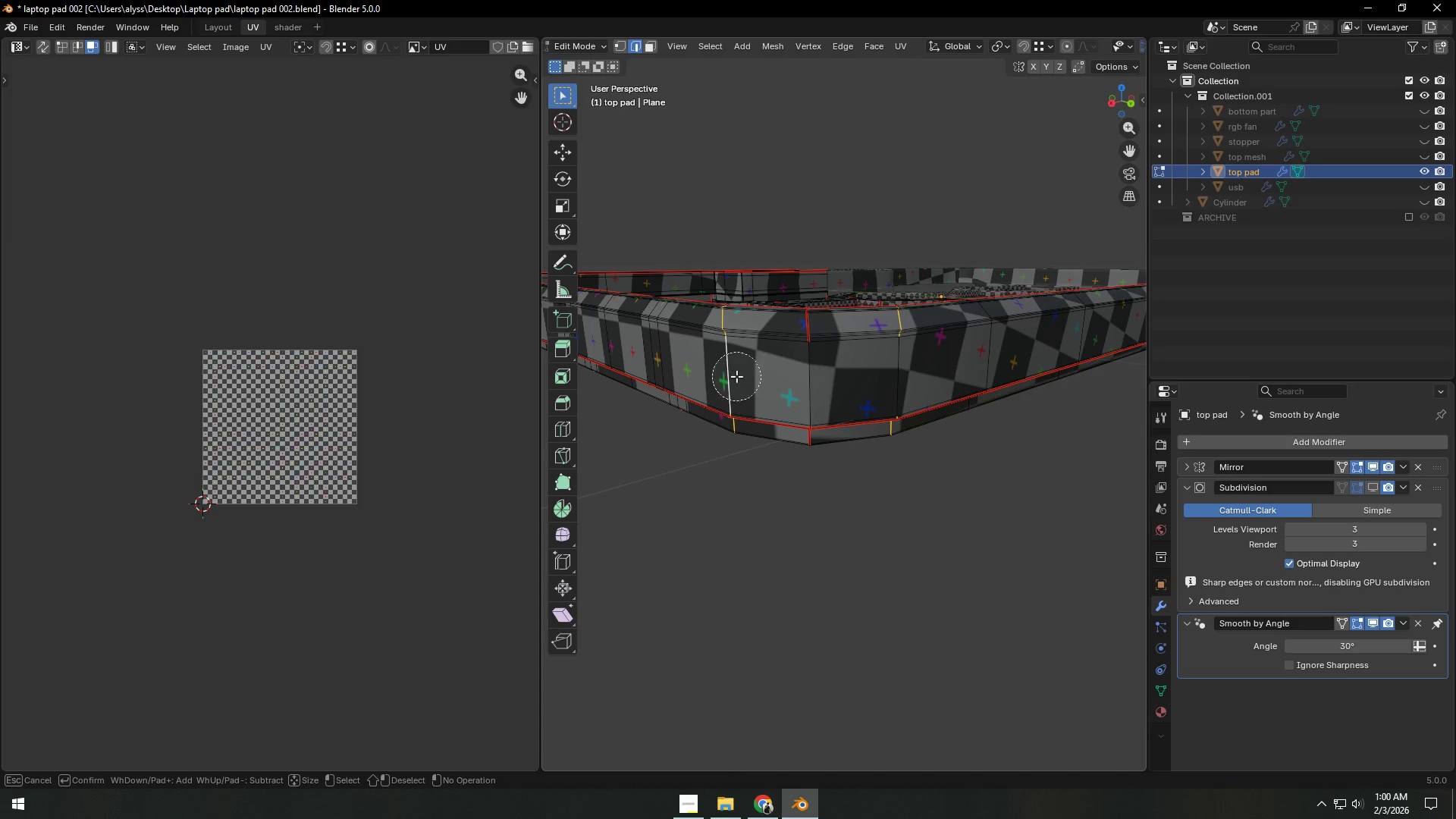 
middle_click([736, 376])
 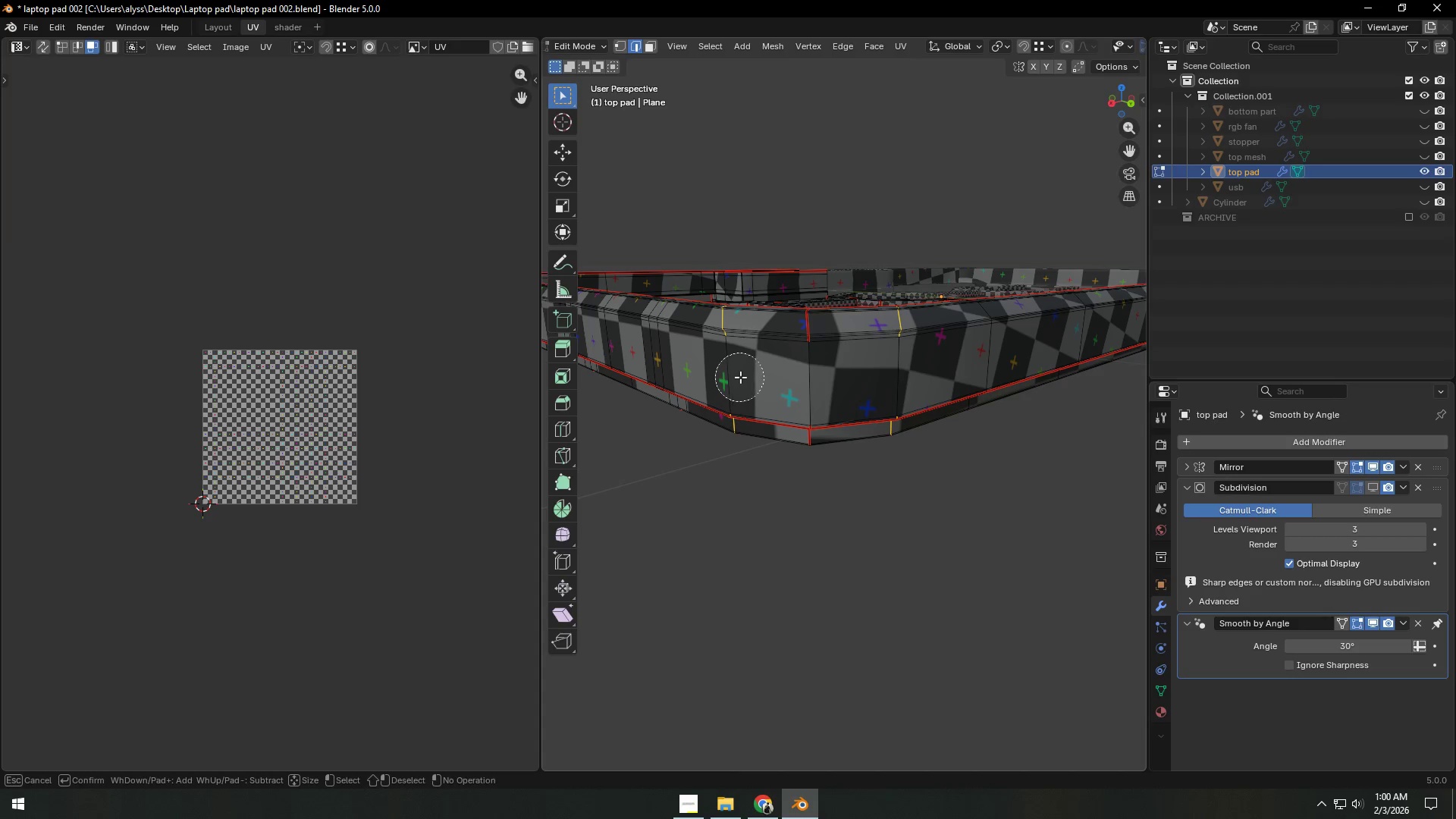 
right_click([742, 378])
 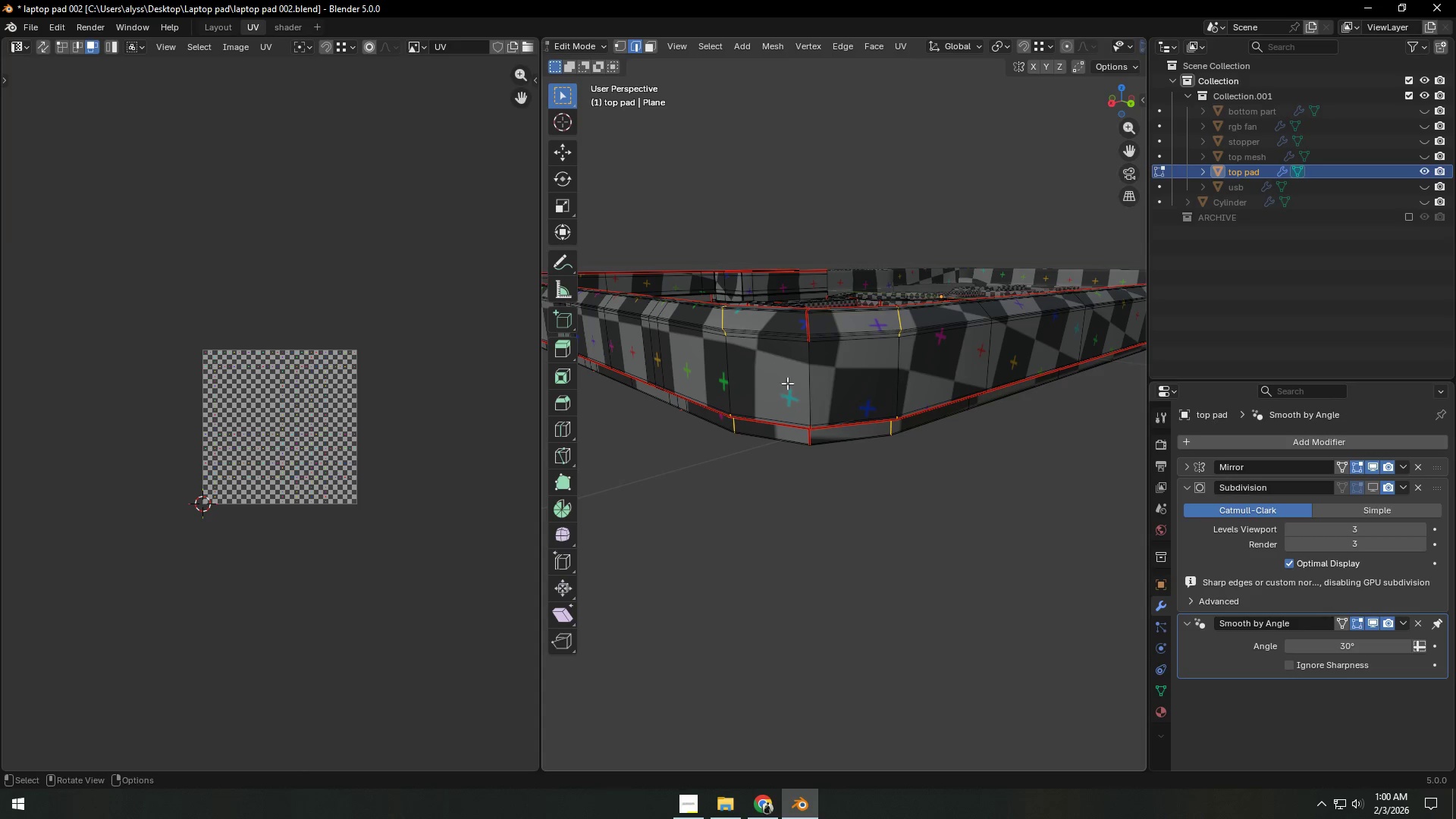 
key(Control+E)
 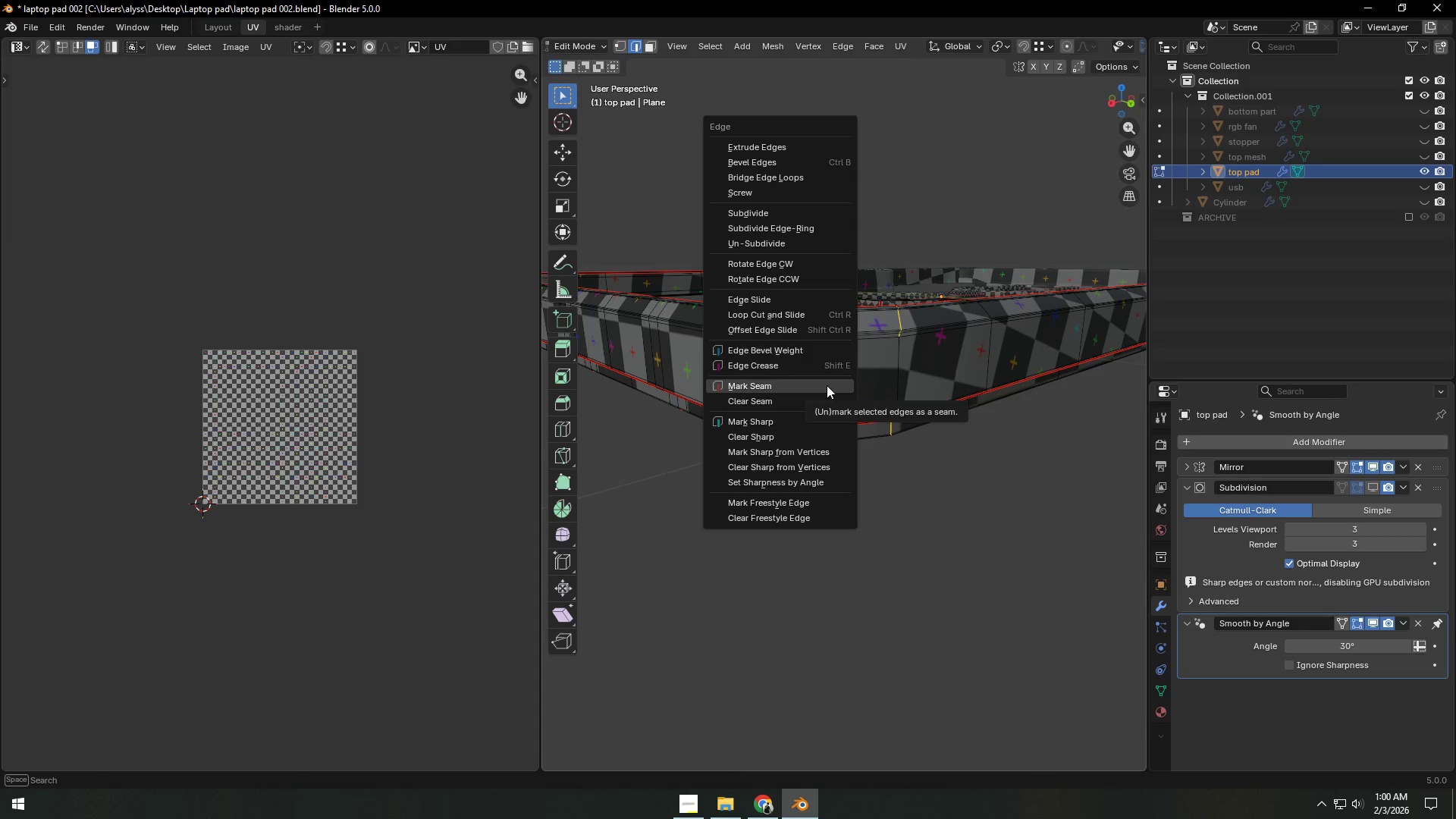 
left_click([827, 385])
 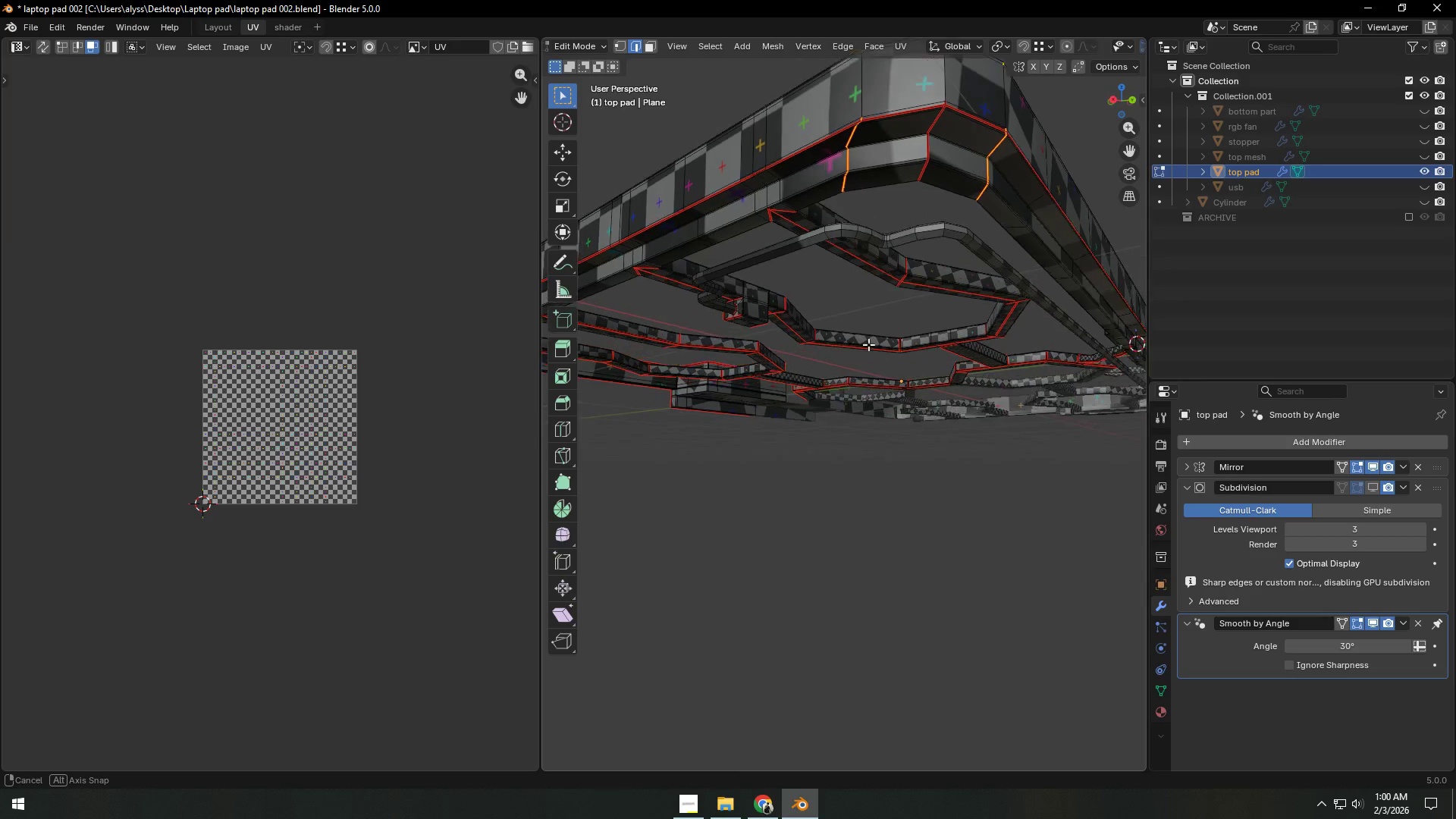 
hold_key(key=ShiftLeft, duration=0.44)
 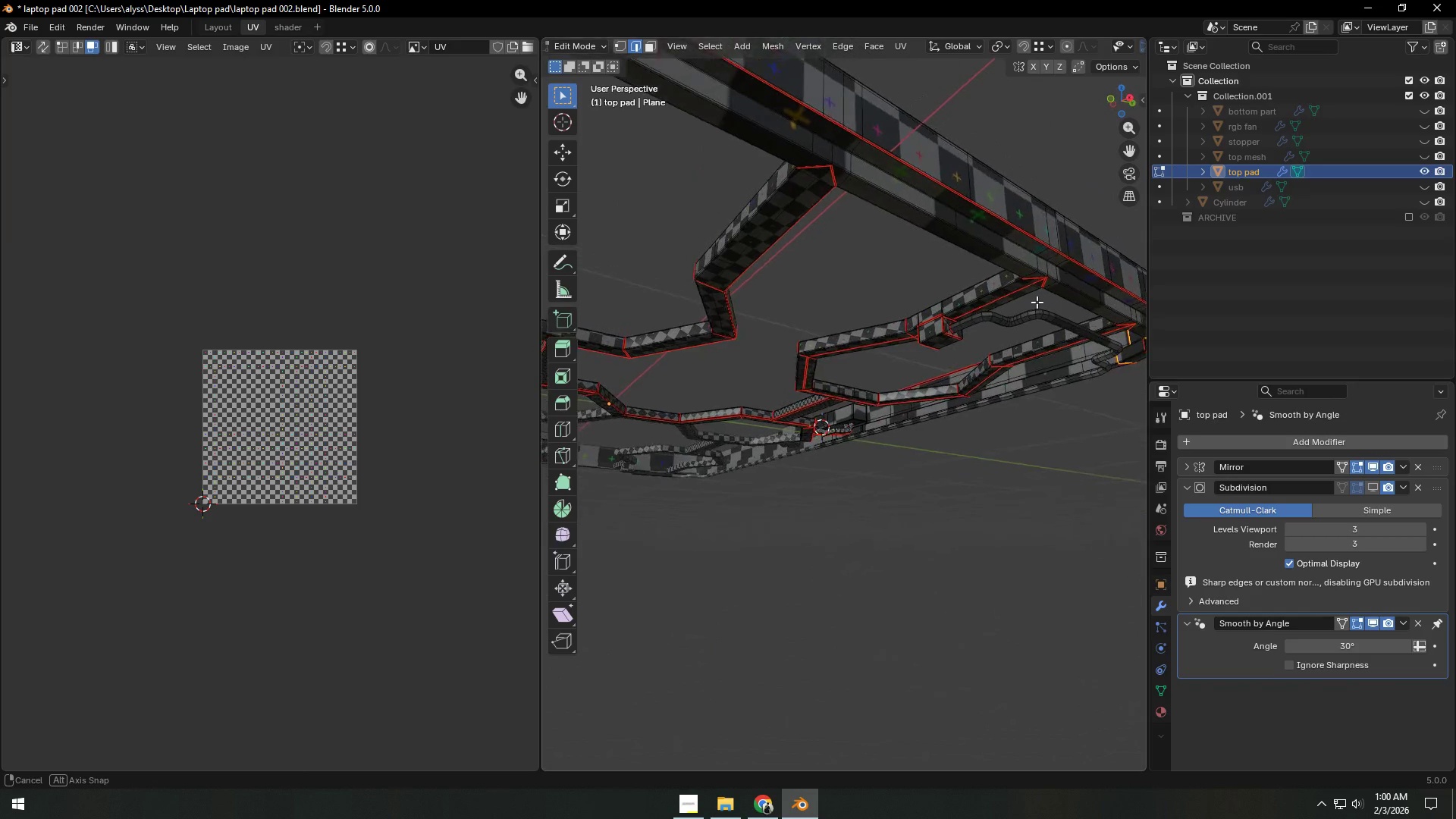 
hold_key(key=ShiftLeft, duration=0.39)
 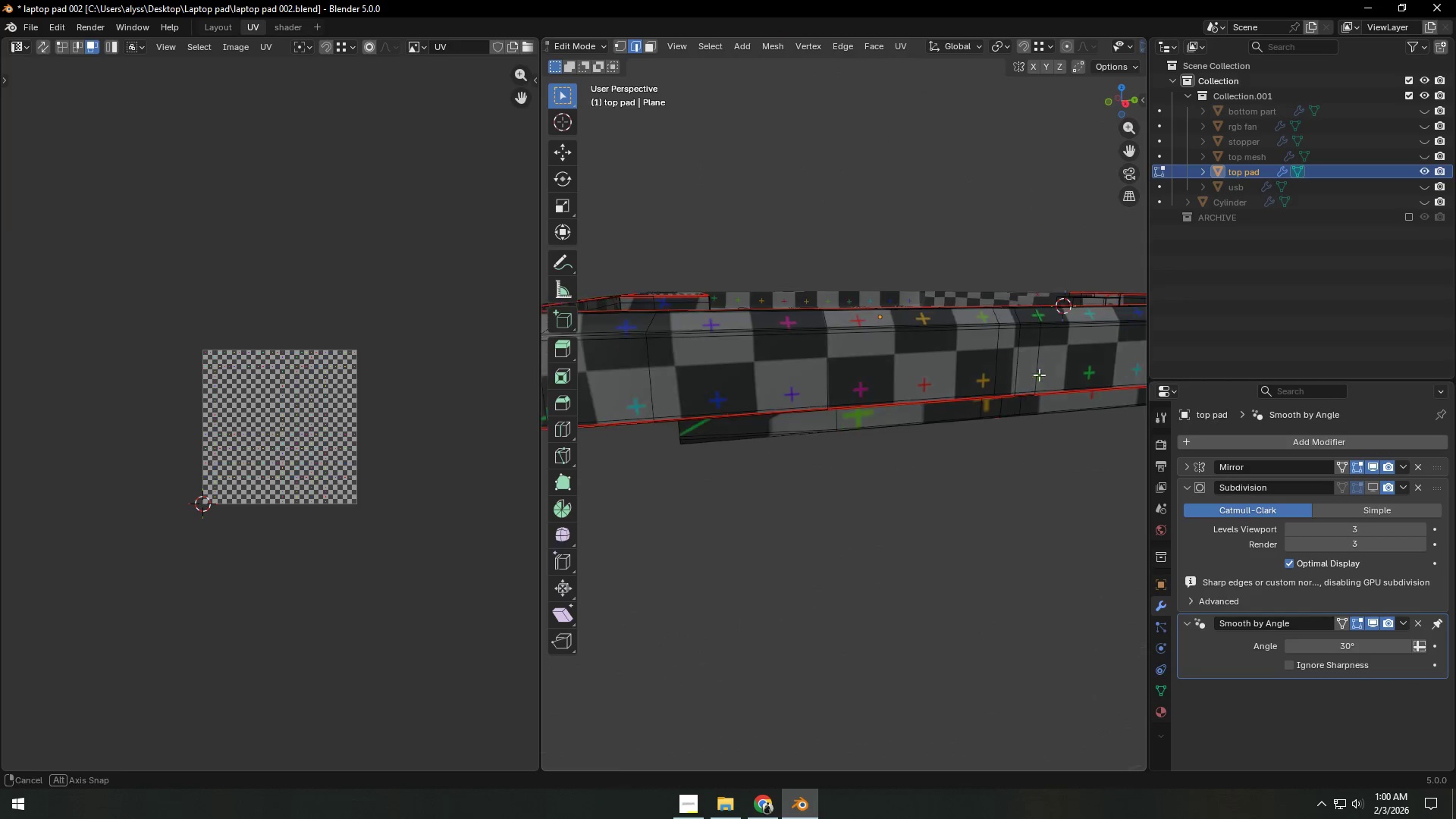 
scroll: coordinate [930, 391], scroll_direction: down, amount: 2.0
 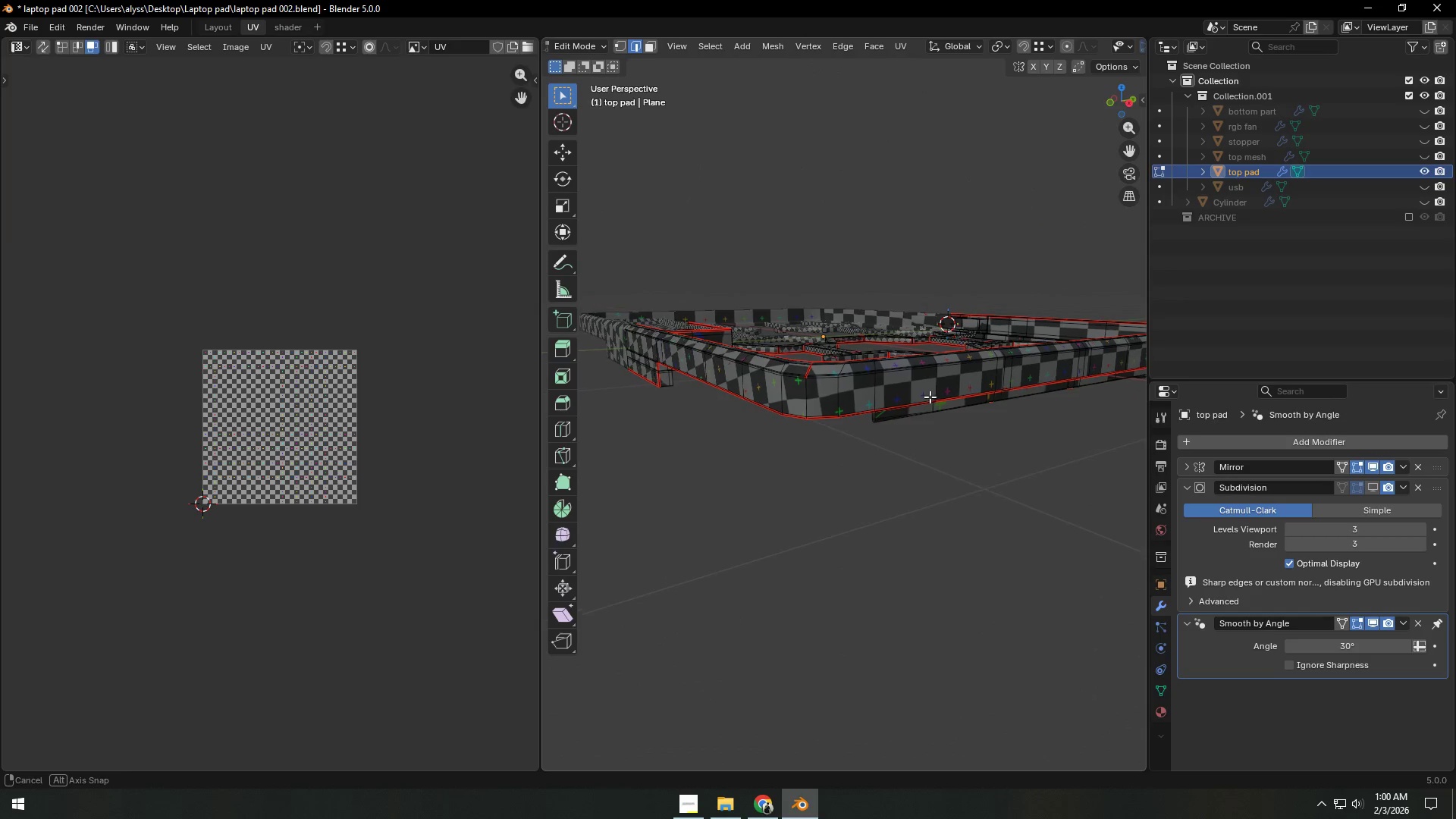 
scroll: coordinate [900, 429], scroll_direction: up, amount: 2.0
 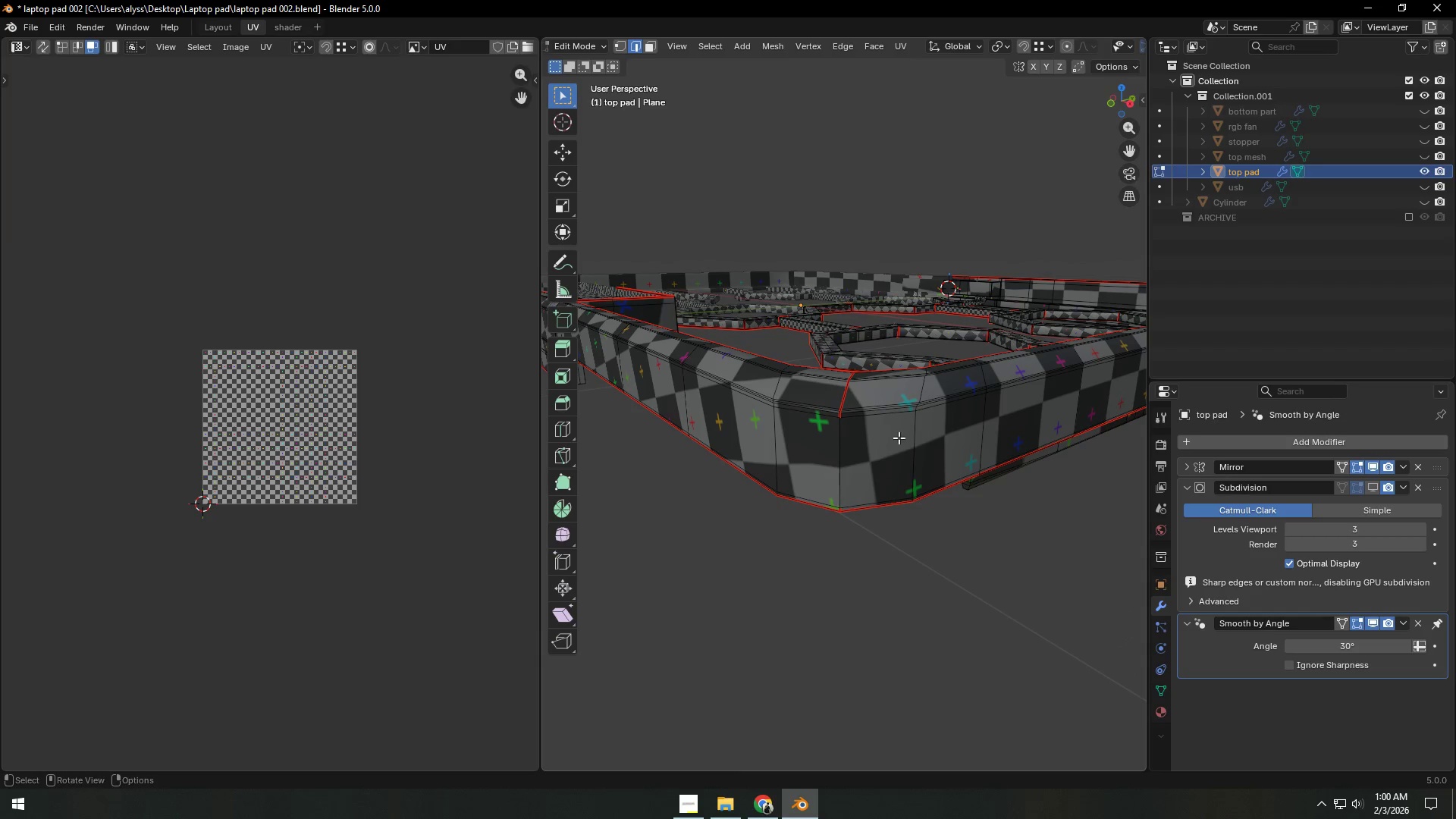 
hold_key(key=AltLeft, duration=0.95)
left_click([908, 438])
 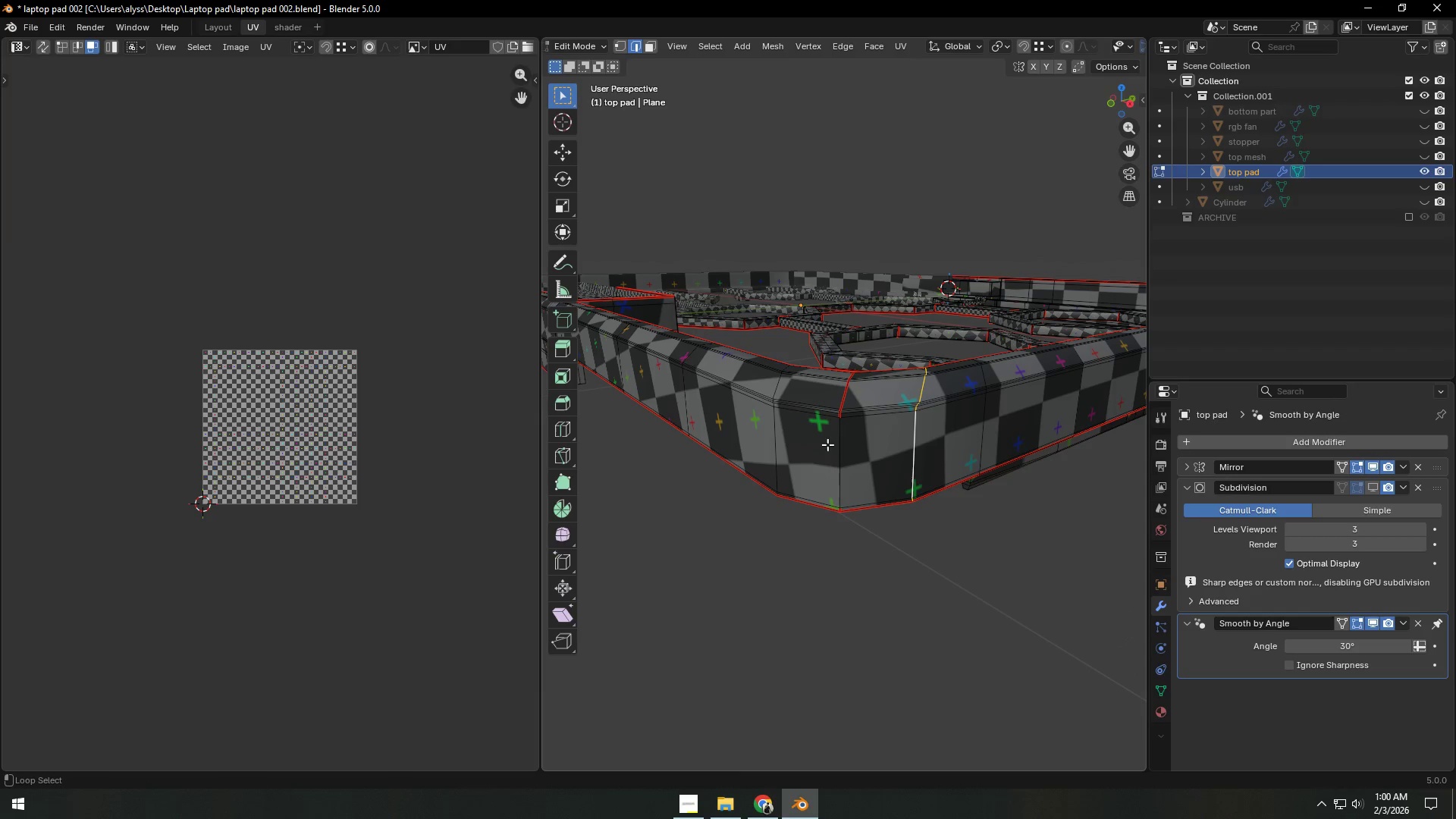 
hold_key(key=ShiftLeft, duration=0.55)
left_click([775, 445])
 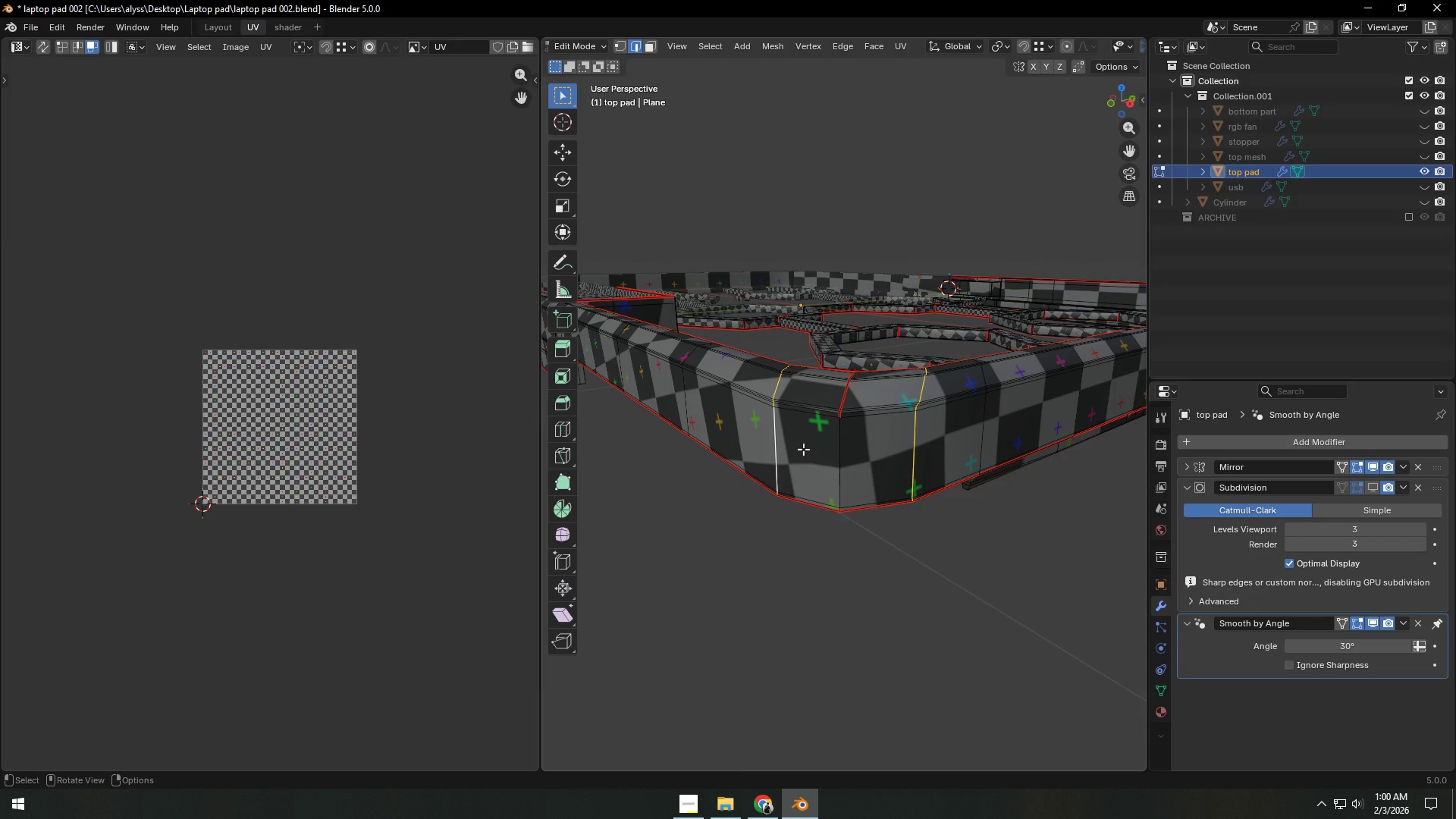 
key(C)
 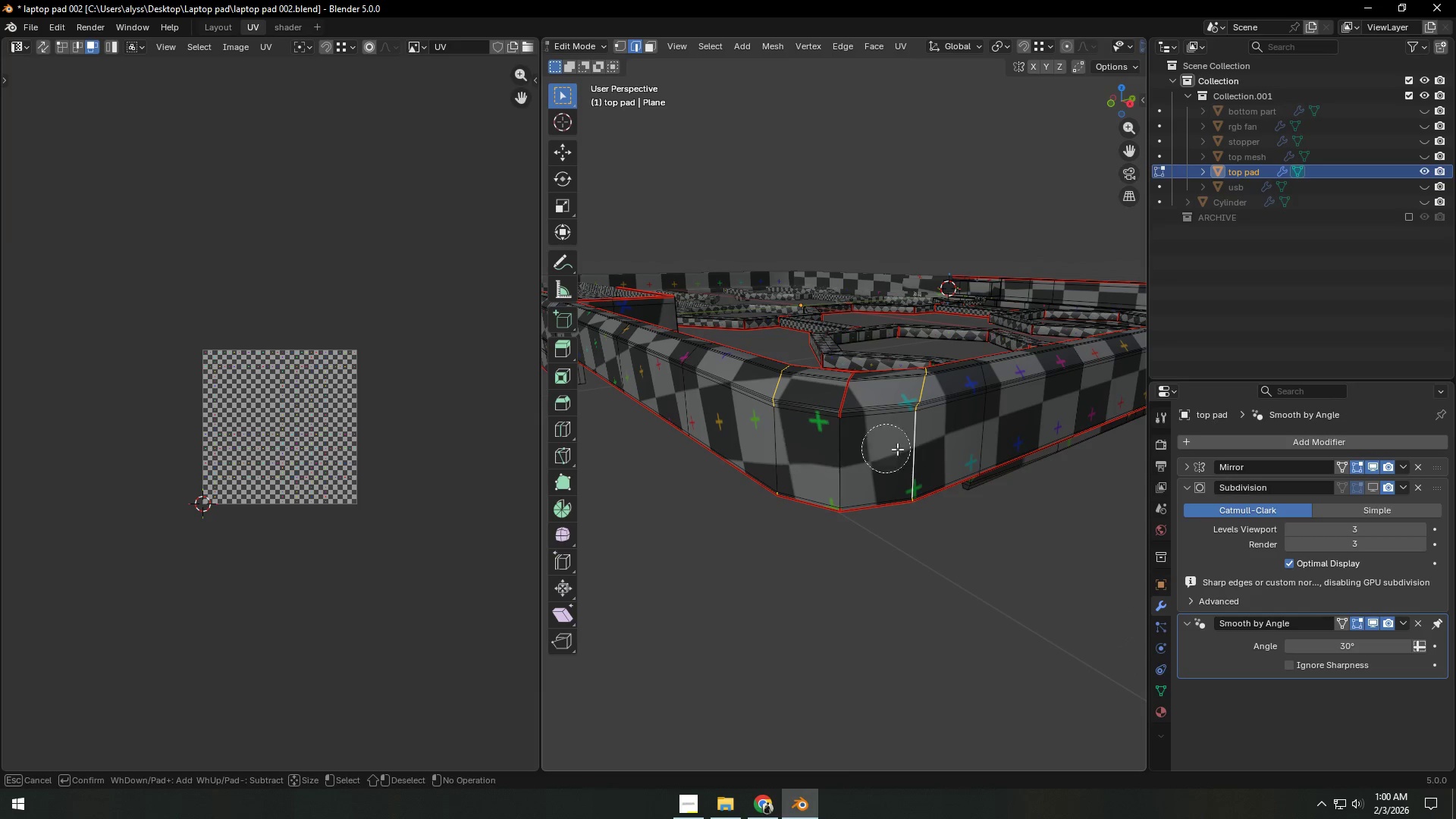 
middle_click([921, 451])
 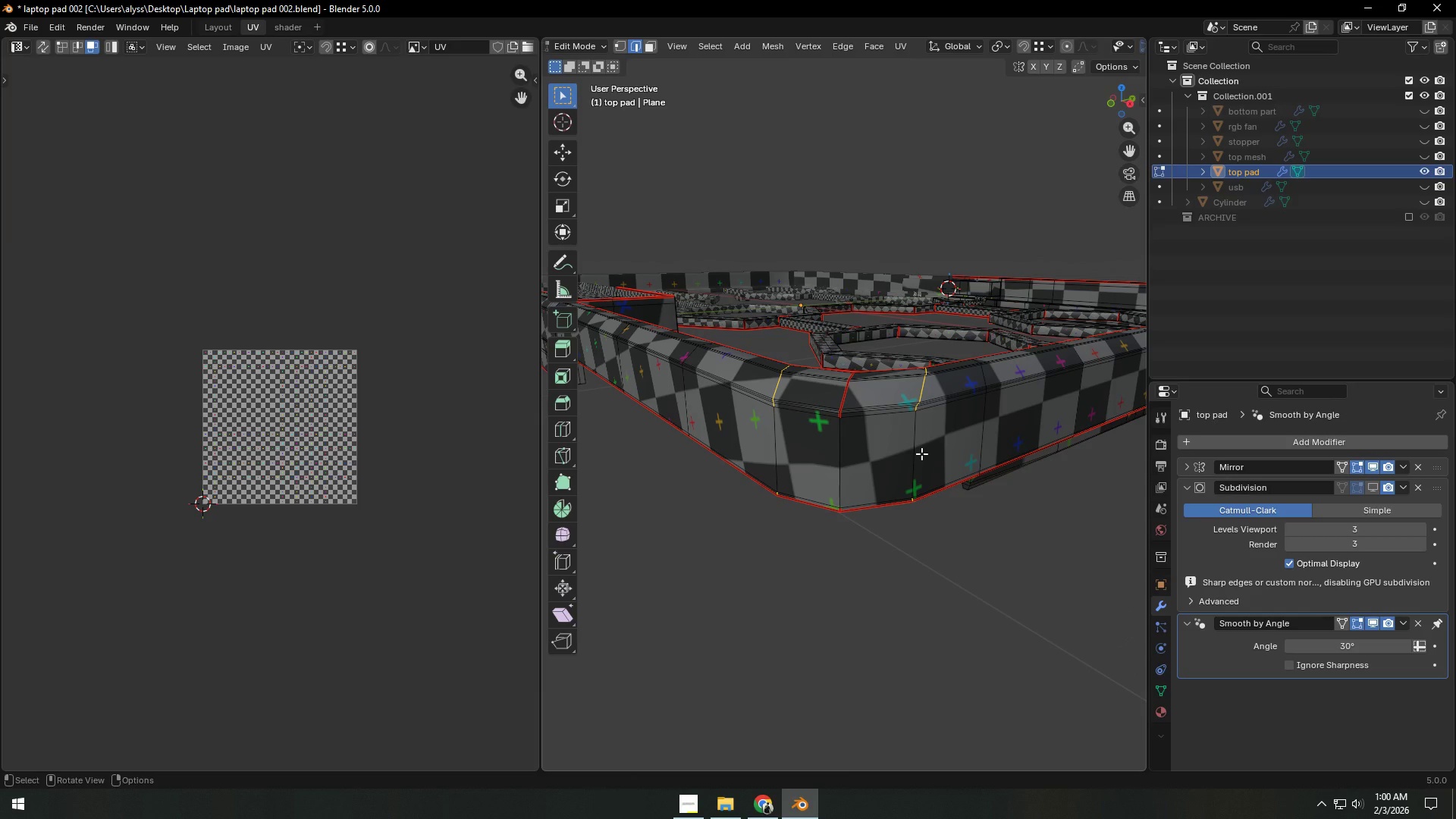 
key(Control+E)
 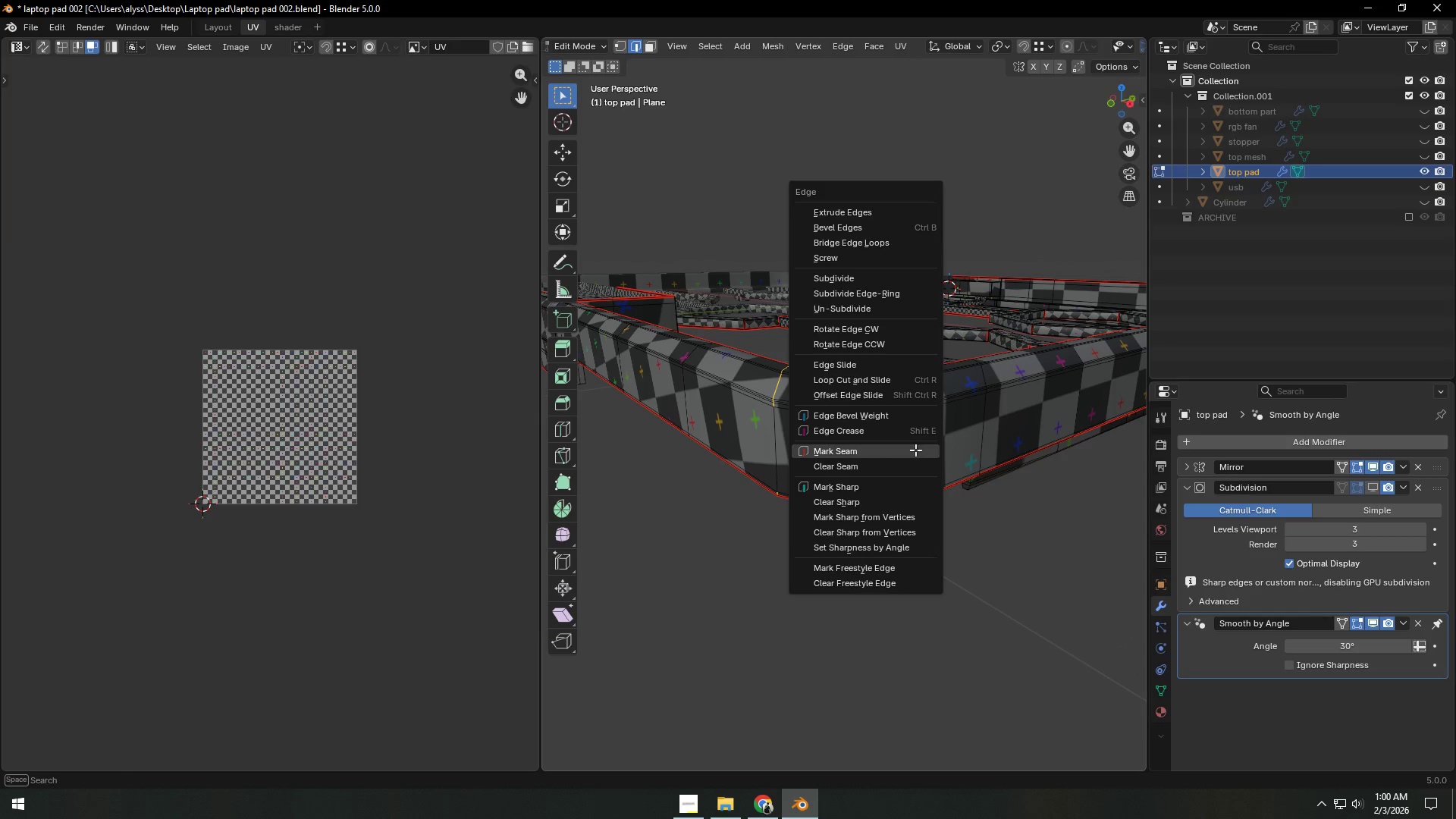 
scroll: coordinate [915, 450], scroll_direction: down, amount: 4.0
 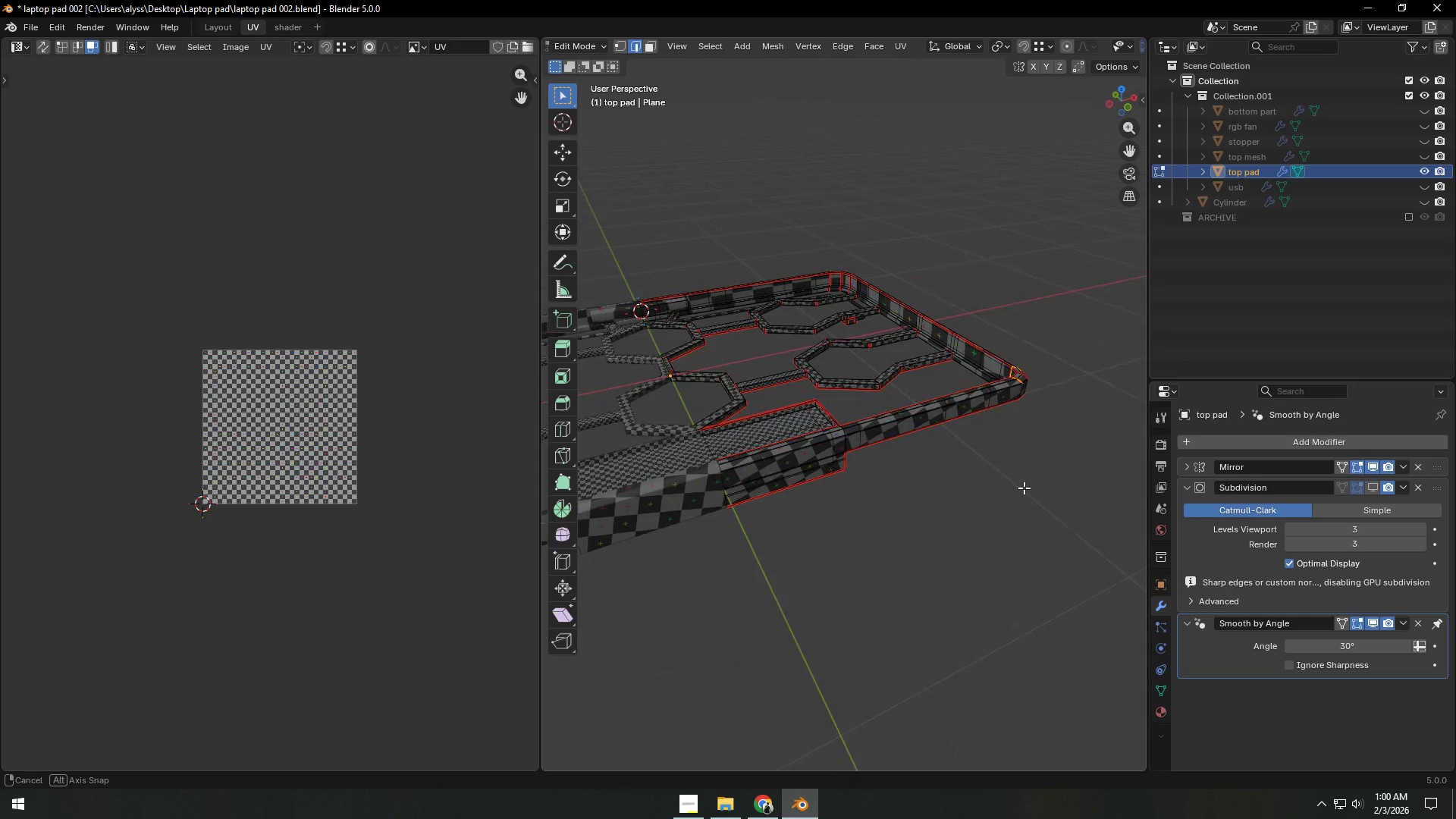 
scroll: coordinate [949, 495], scroll_direction: up, amount: 4.0
 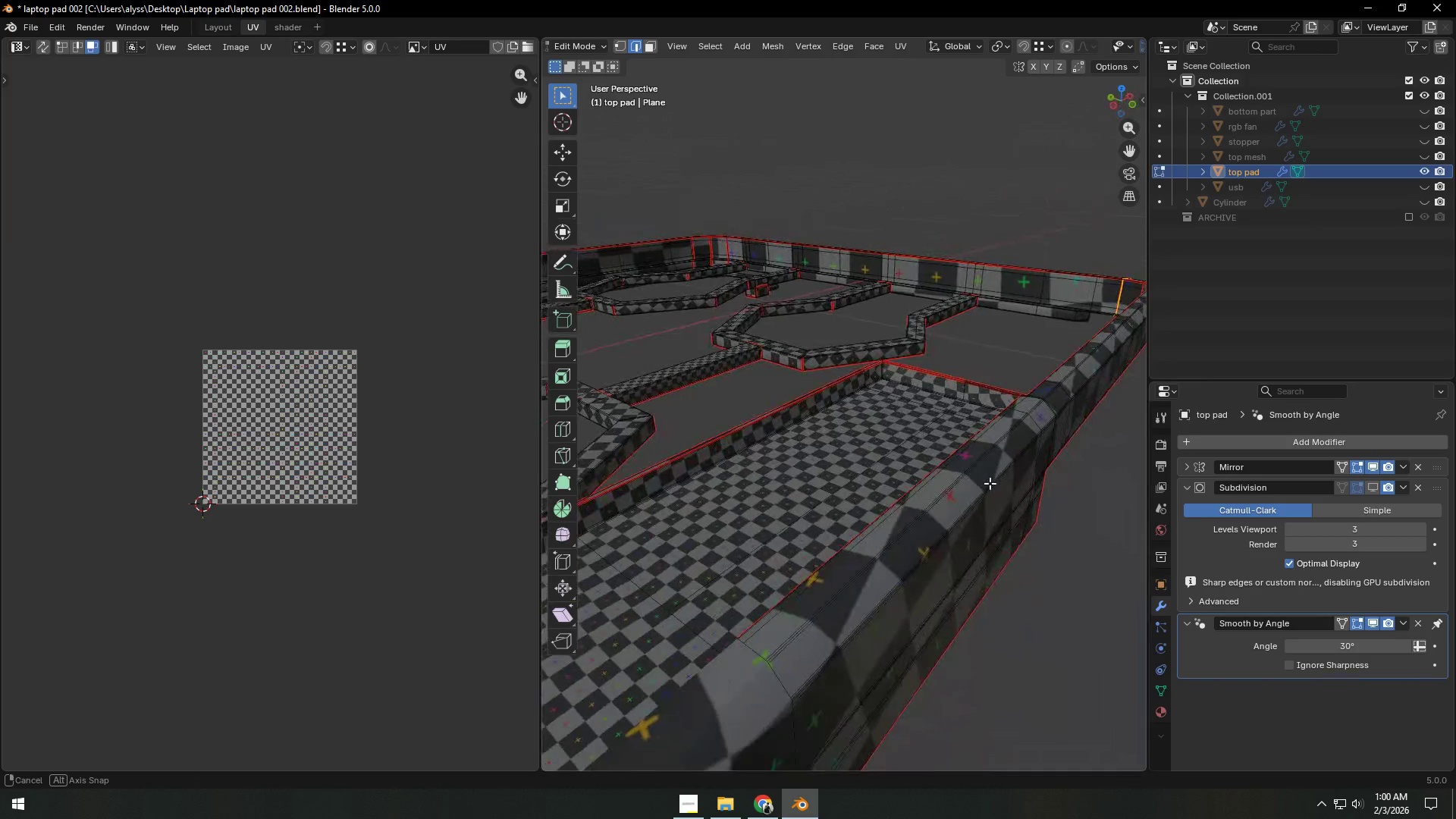 
scroll: coordinate [988, 469], scroll_direction: down, amount: 2.0
 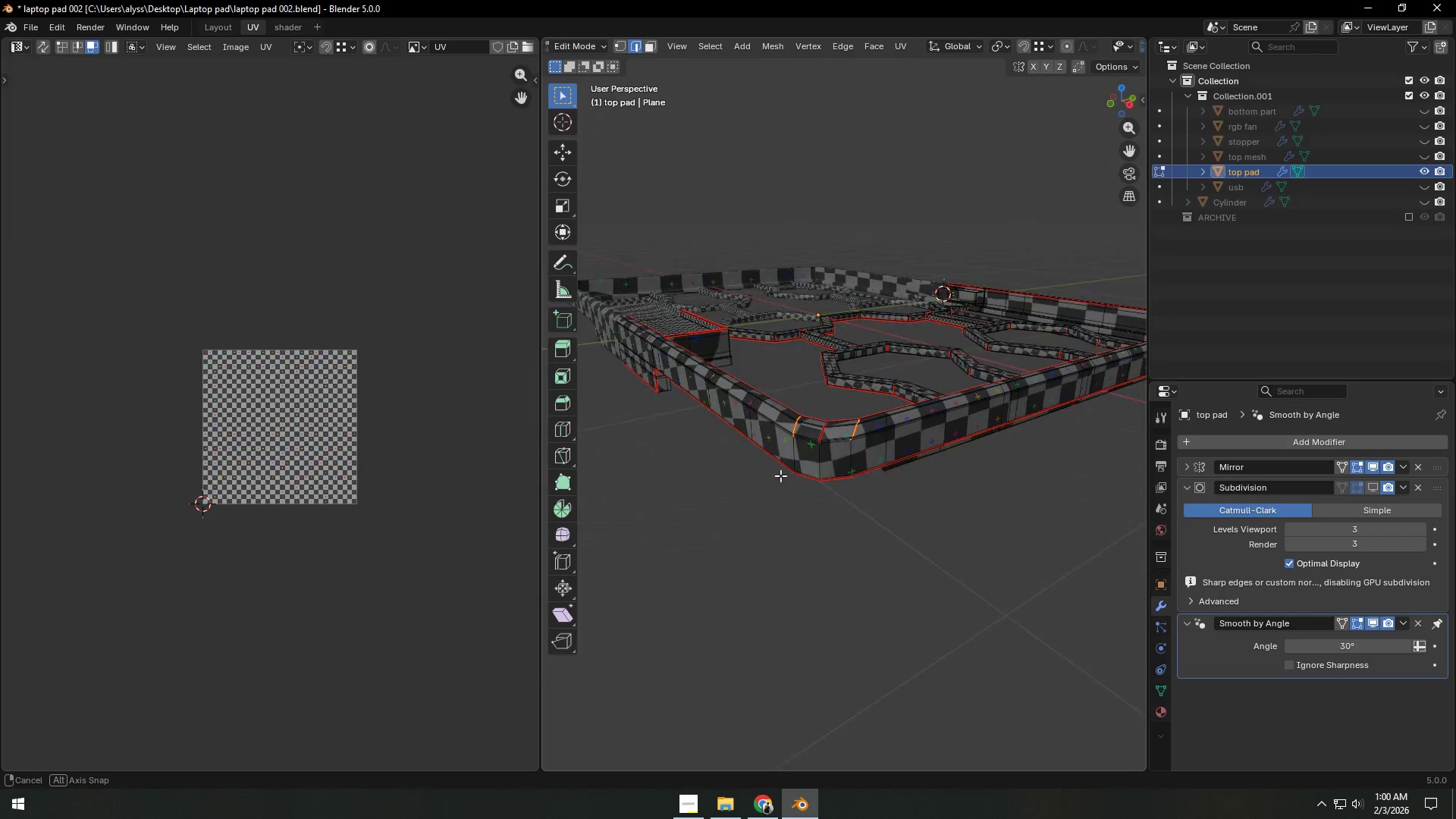 
key(Shift+ShiftLeft)
 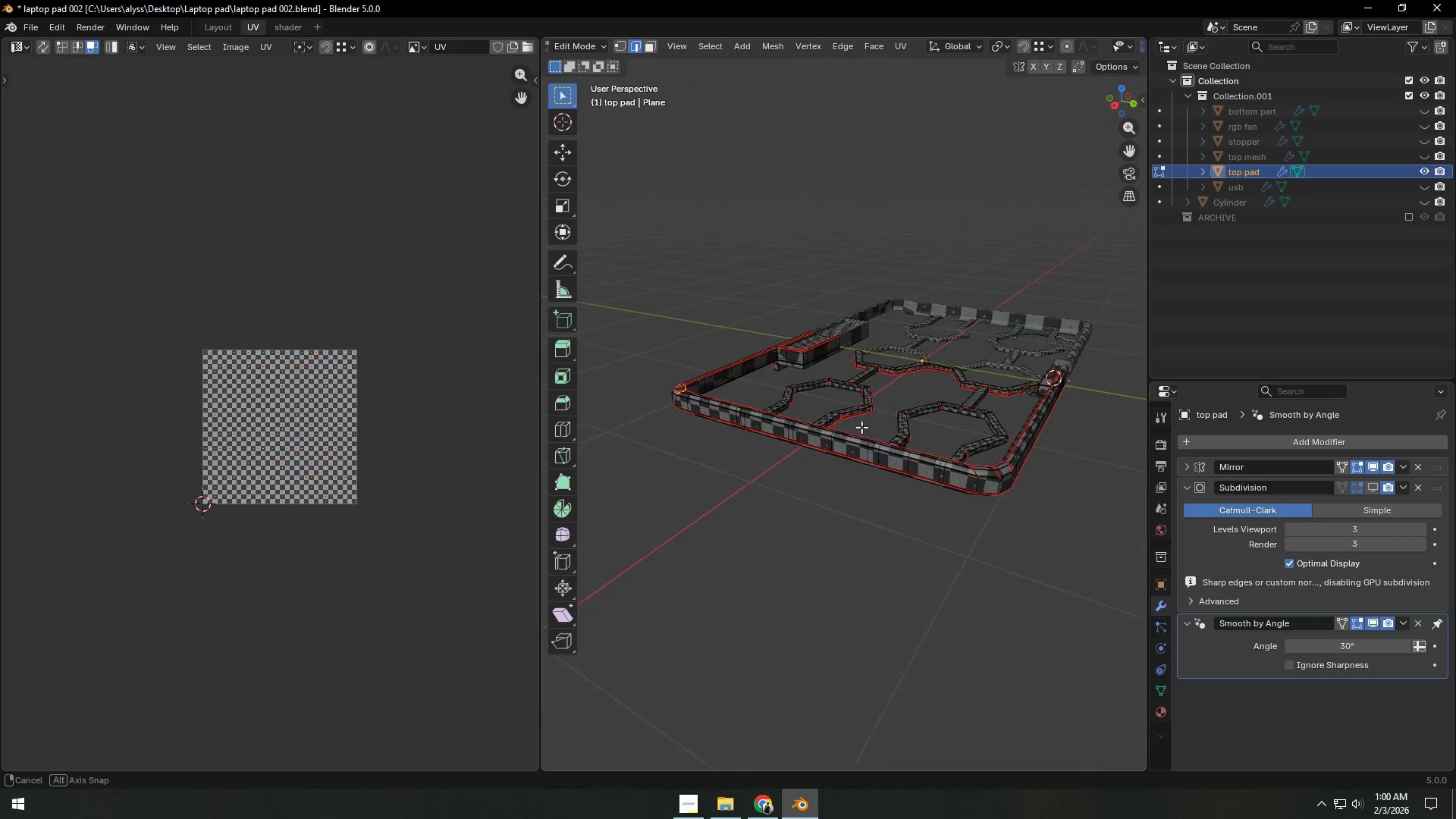 
scroll: coordinate [896, 450], scroll_direction: down, amount: 3.0
 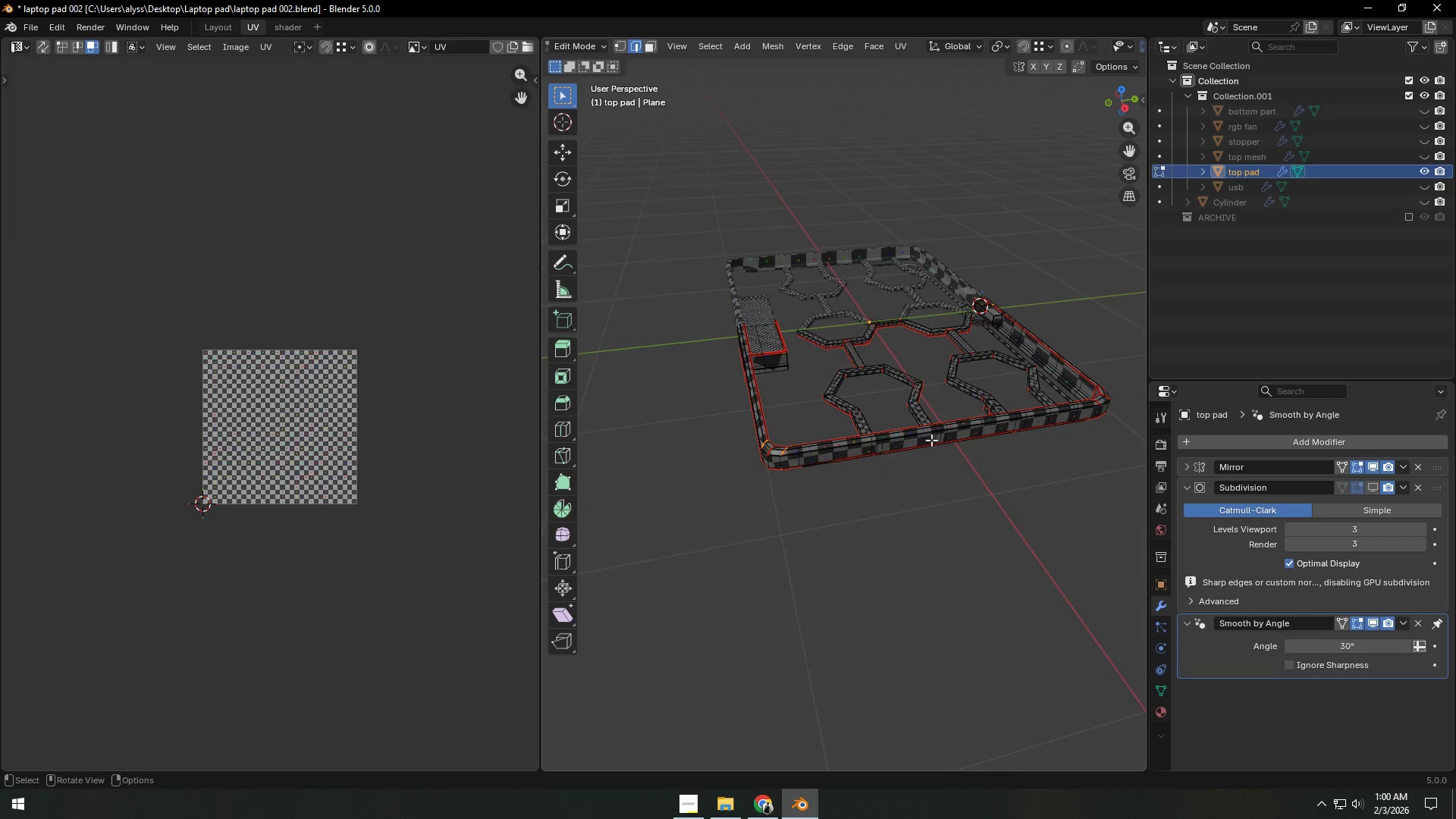 
hold_key(key=ShiftLeft, duration=0.34)
 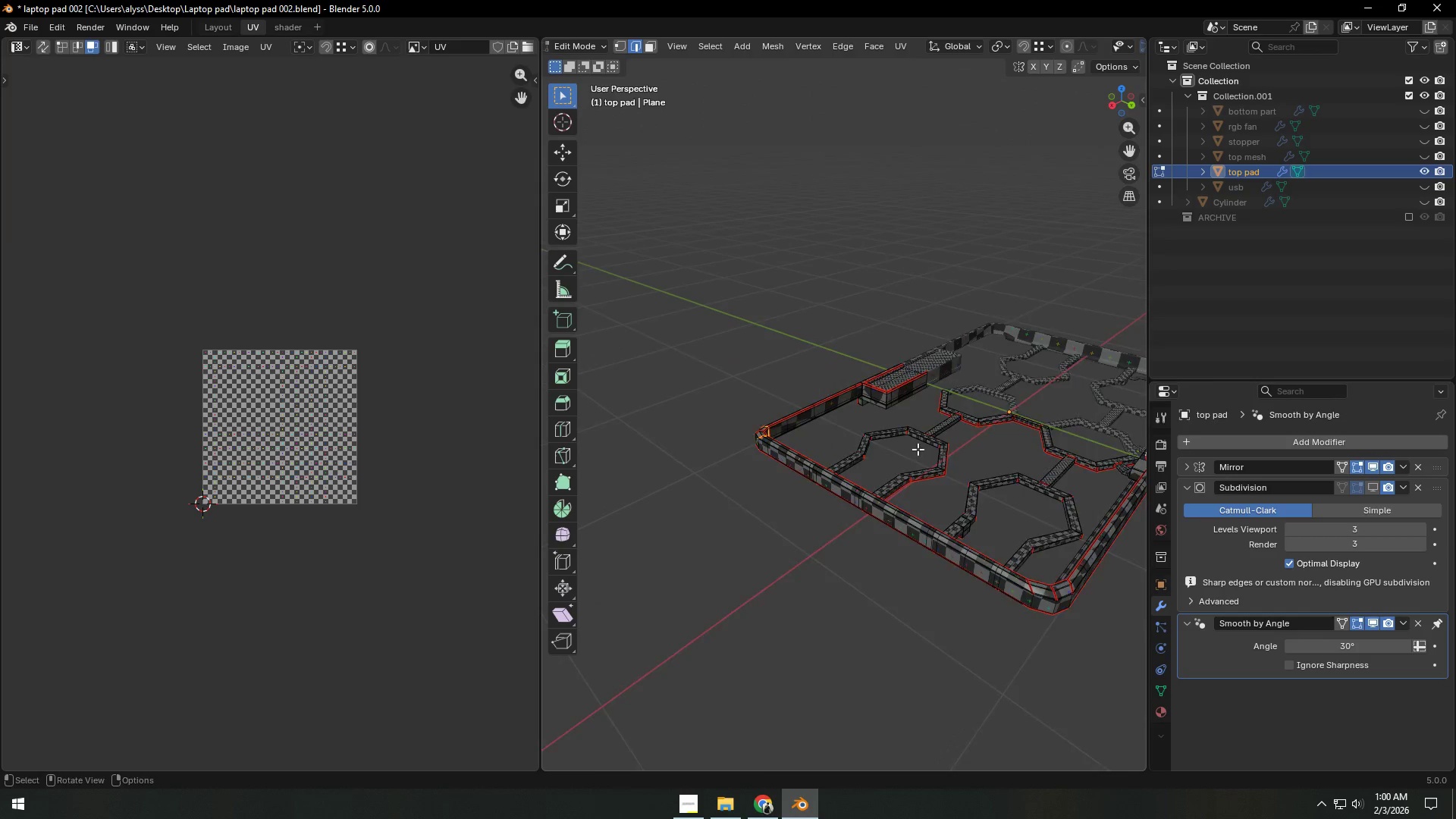 
scroll: coordinate [918, 449], scroll_direction: up, amount: 15.0
 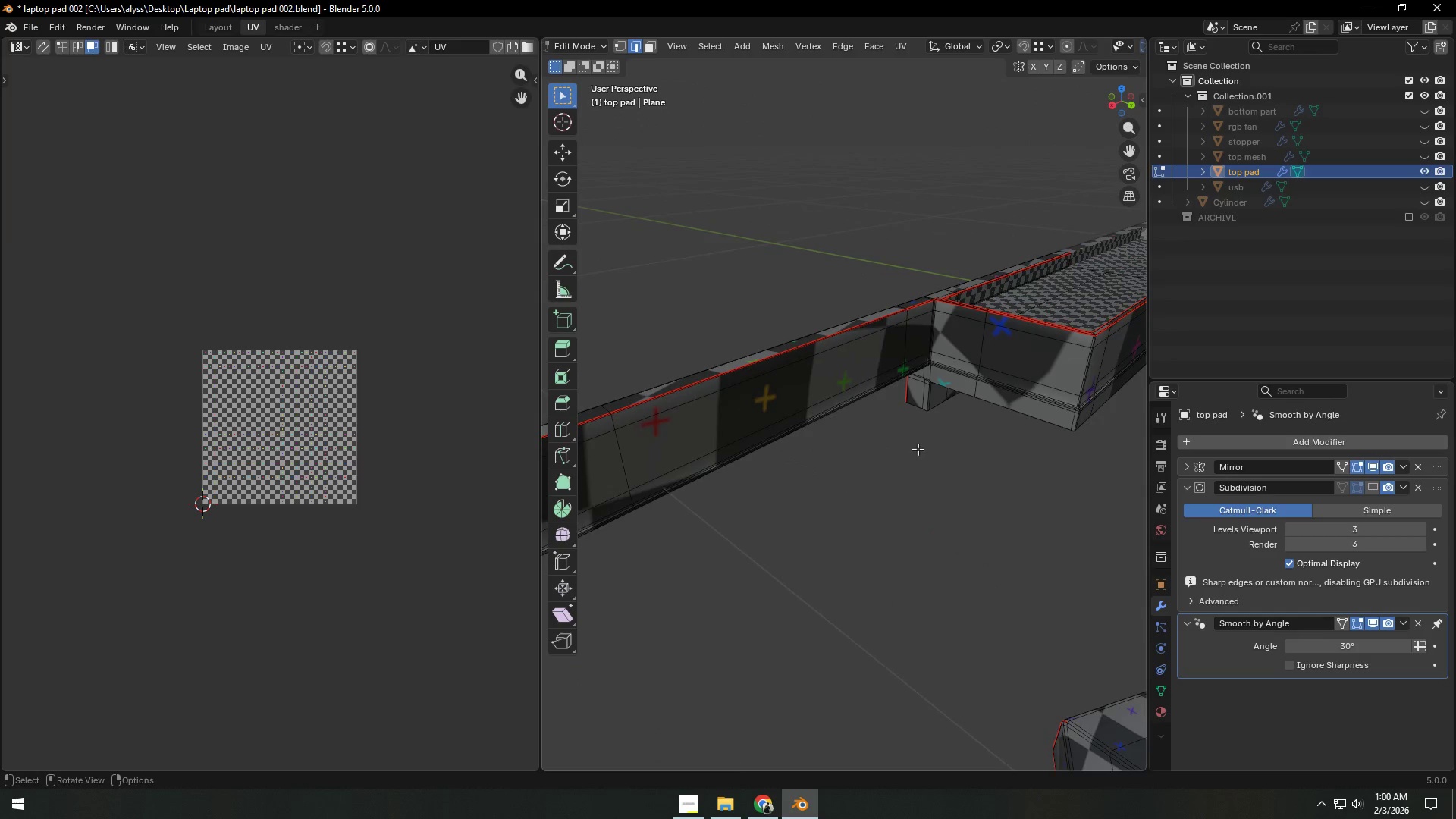 
hold_key(key=ShiftLeft, duration=0.48)
 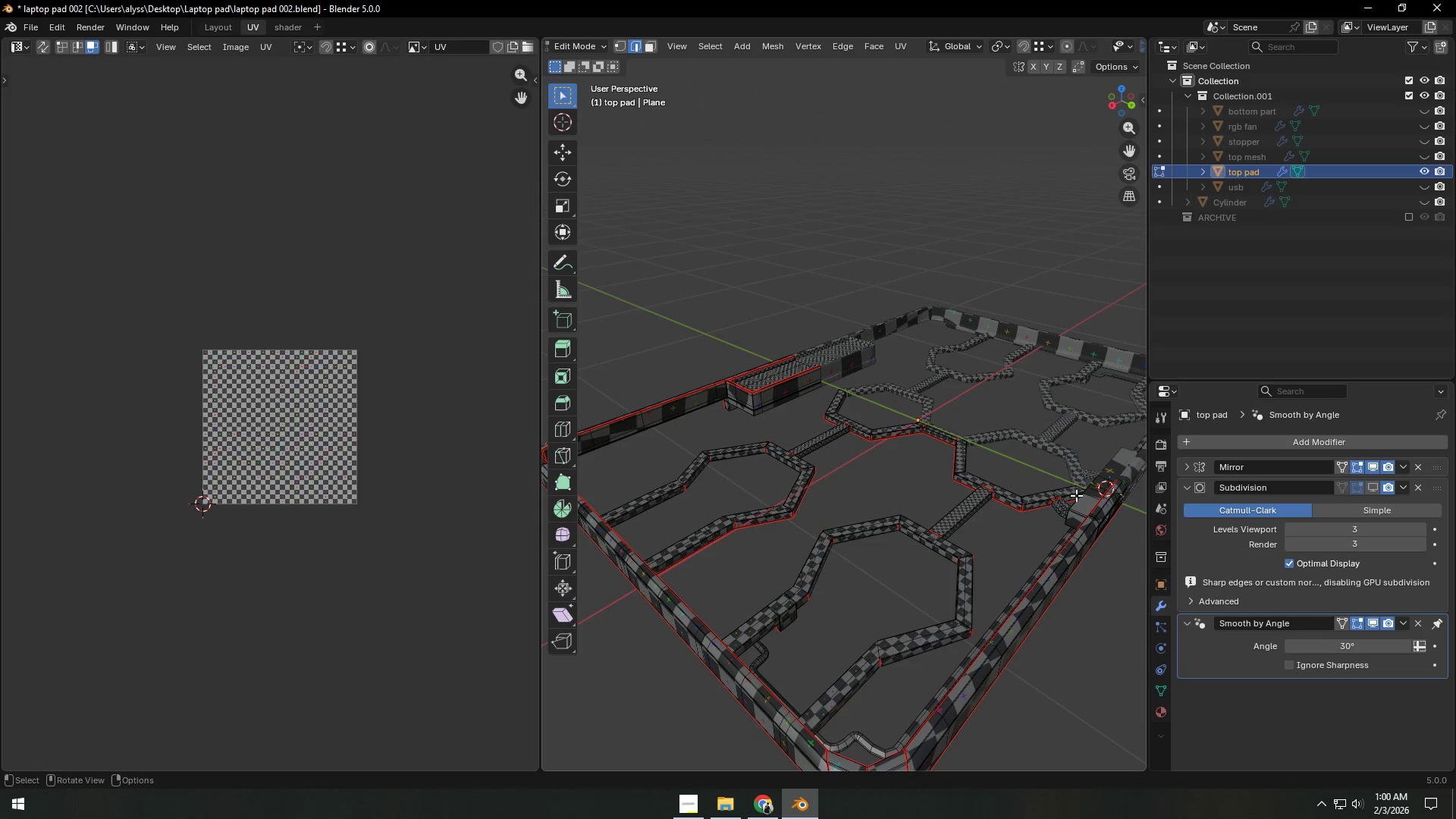 
scroll: coordinate [918, 445], scroll_direction: down, amount: 13.0
 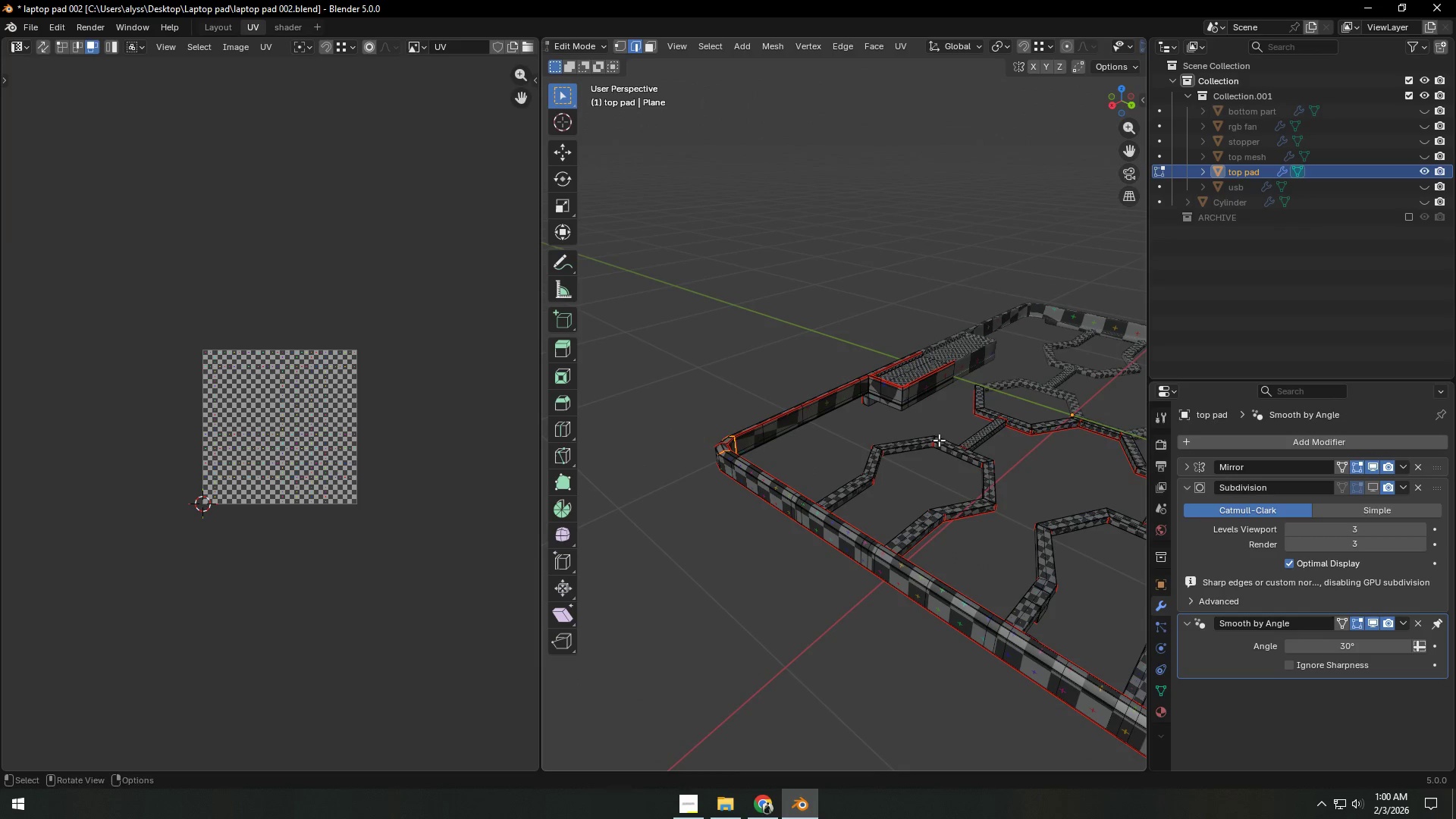 
left_click([1084, 497])
 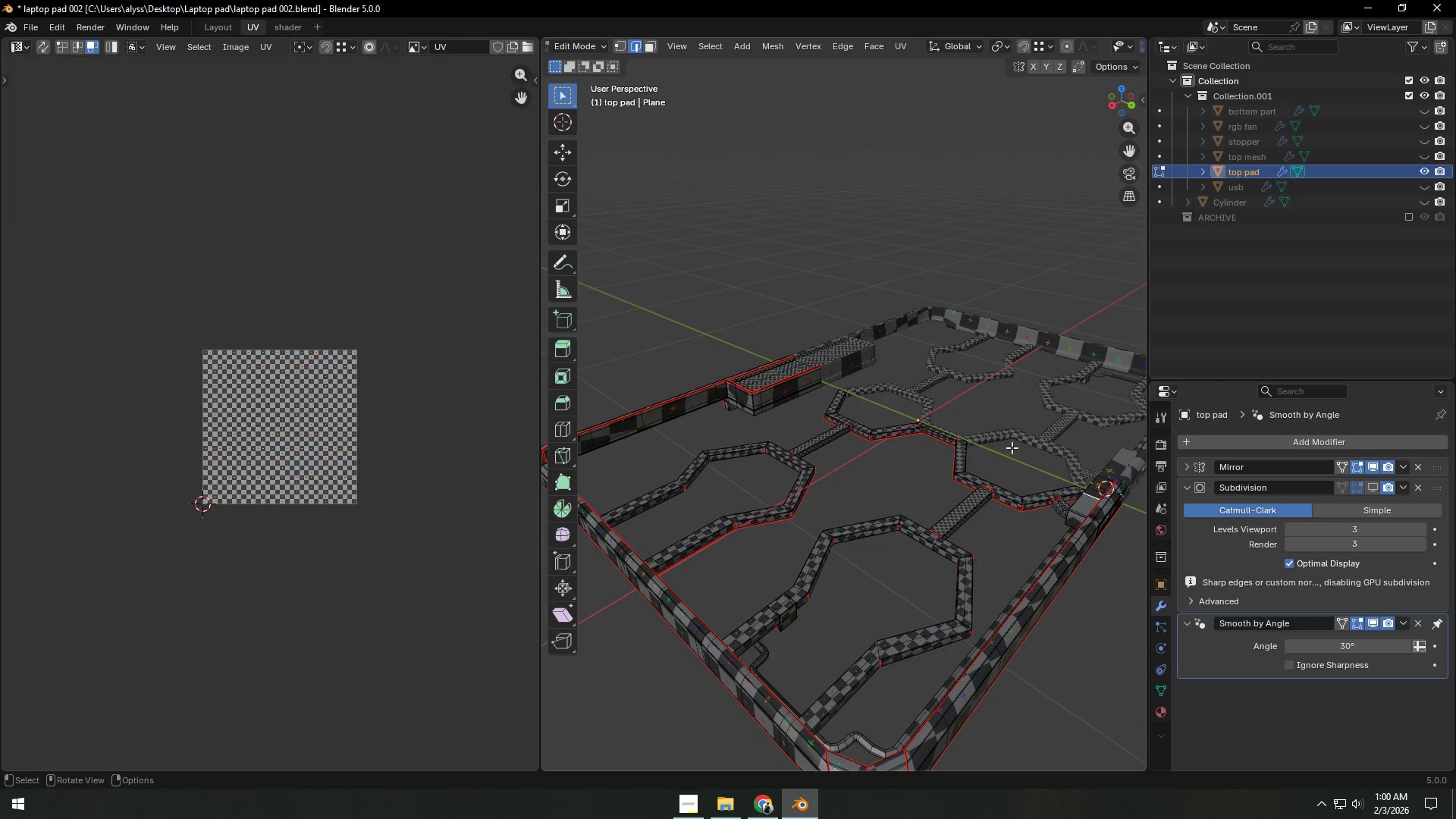 
key(Backquote)
 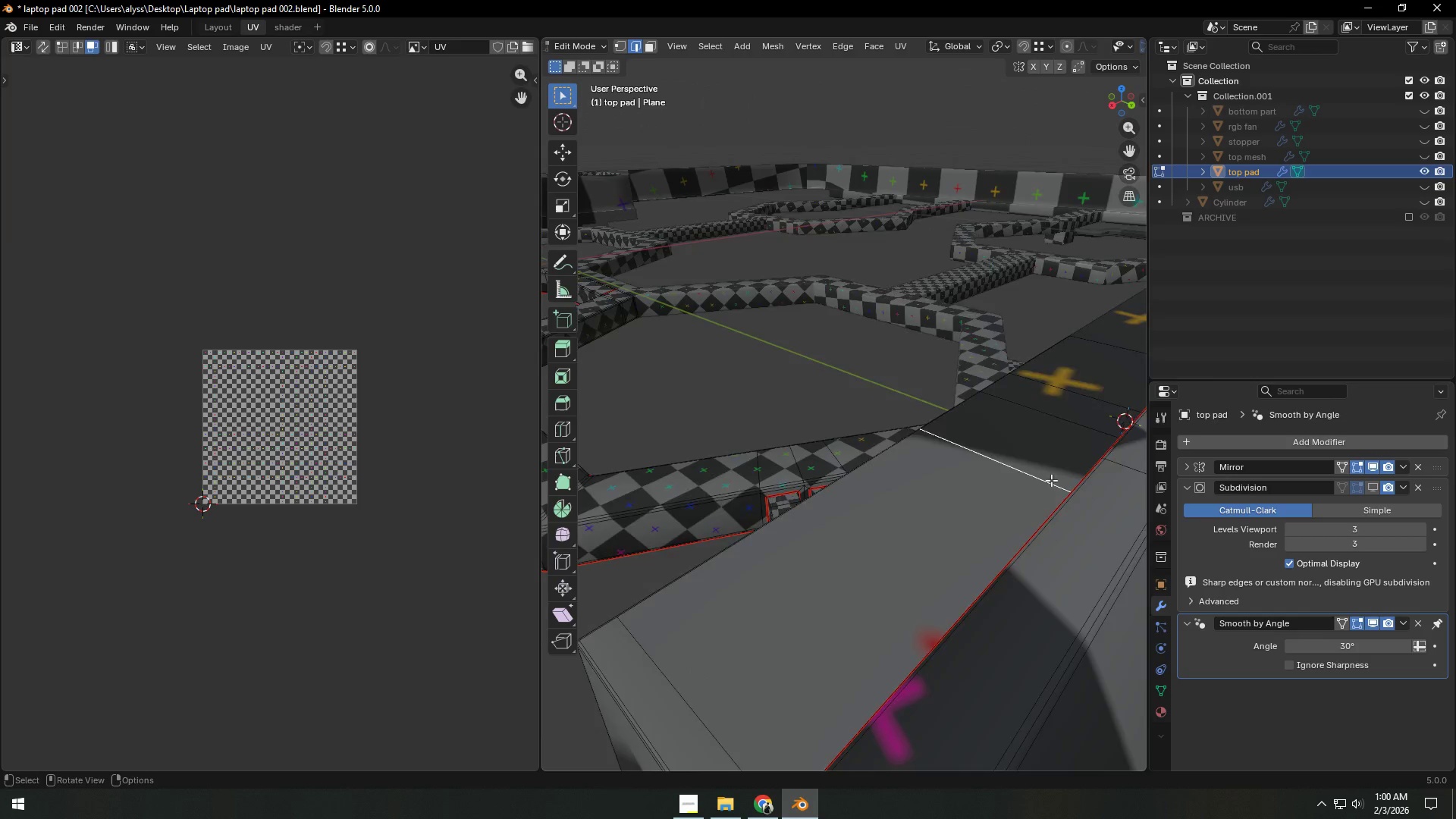 
scroll: coordinate [1003, 484], scroll_direction: down, amount: 9.0
 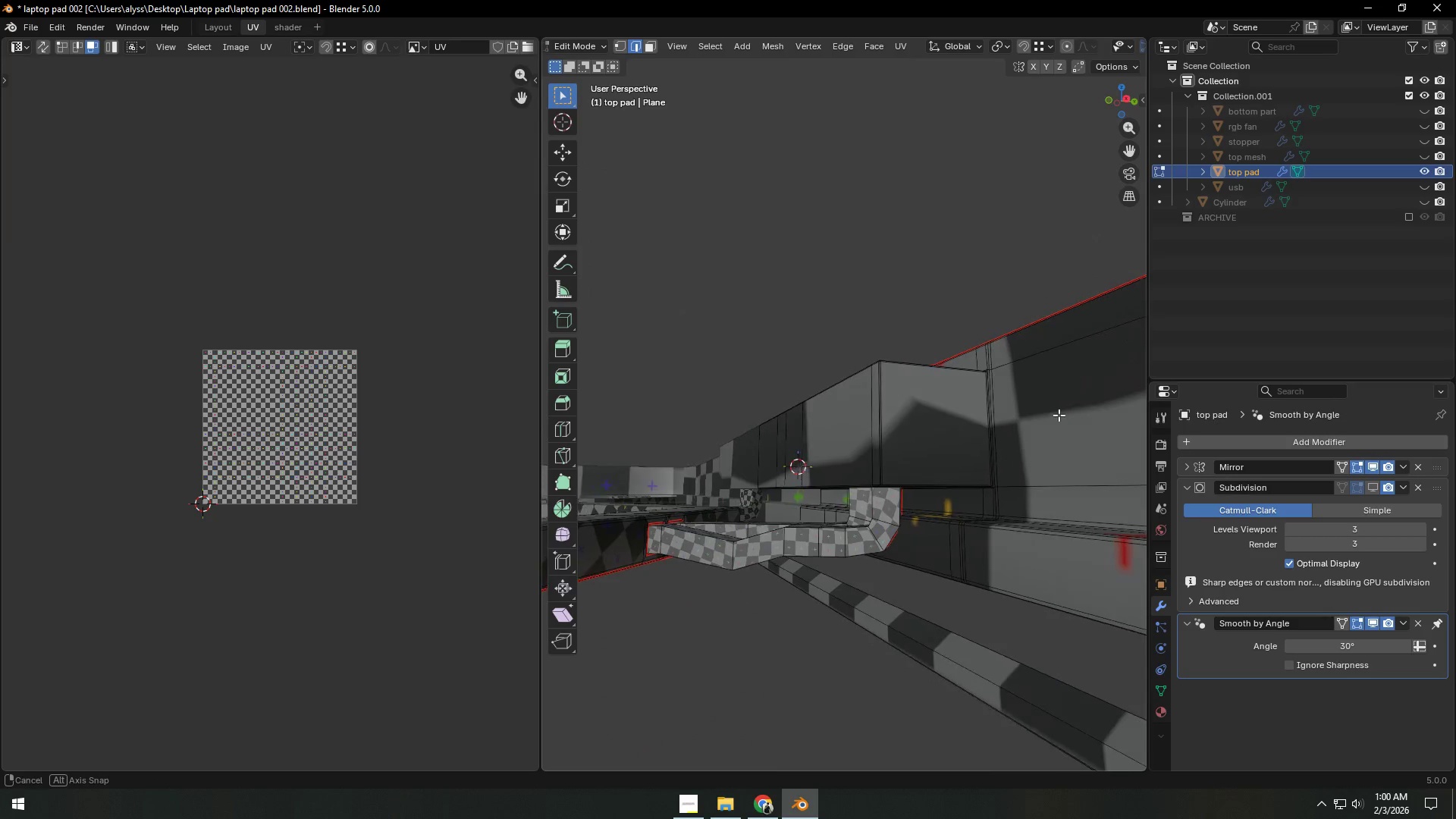 
hold_key(key=AltLeft, duration=1.08)
left_click([993, 418])
 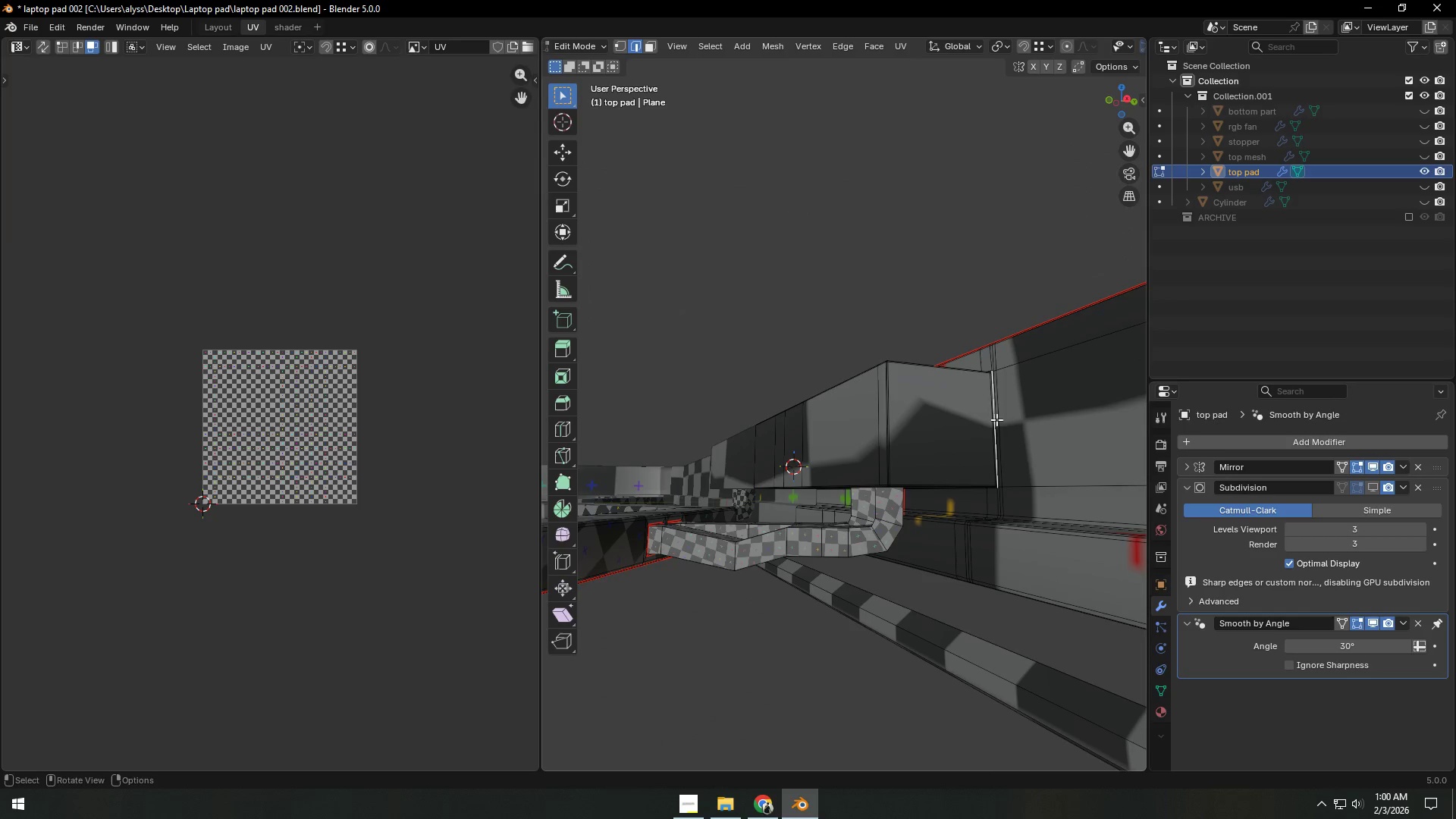 
scroll: coordinate [1006, 428], scroll_direction: up, amount: 3.0
 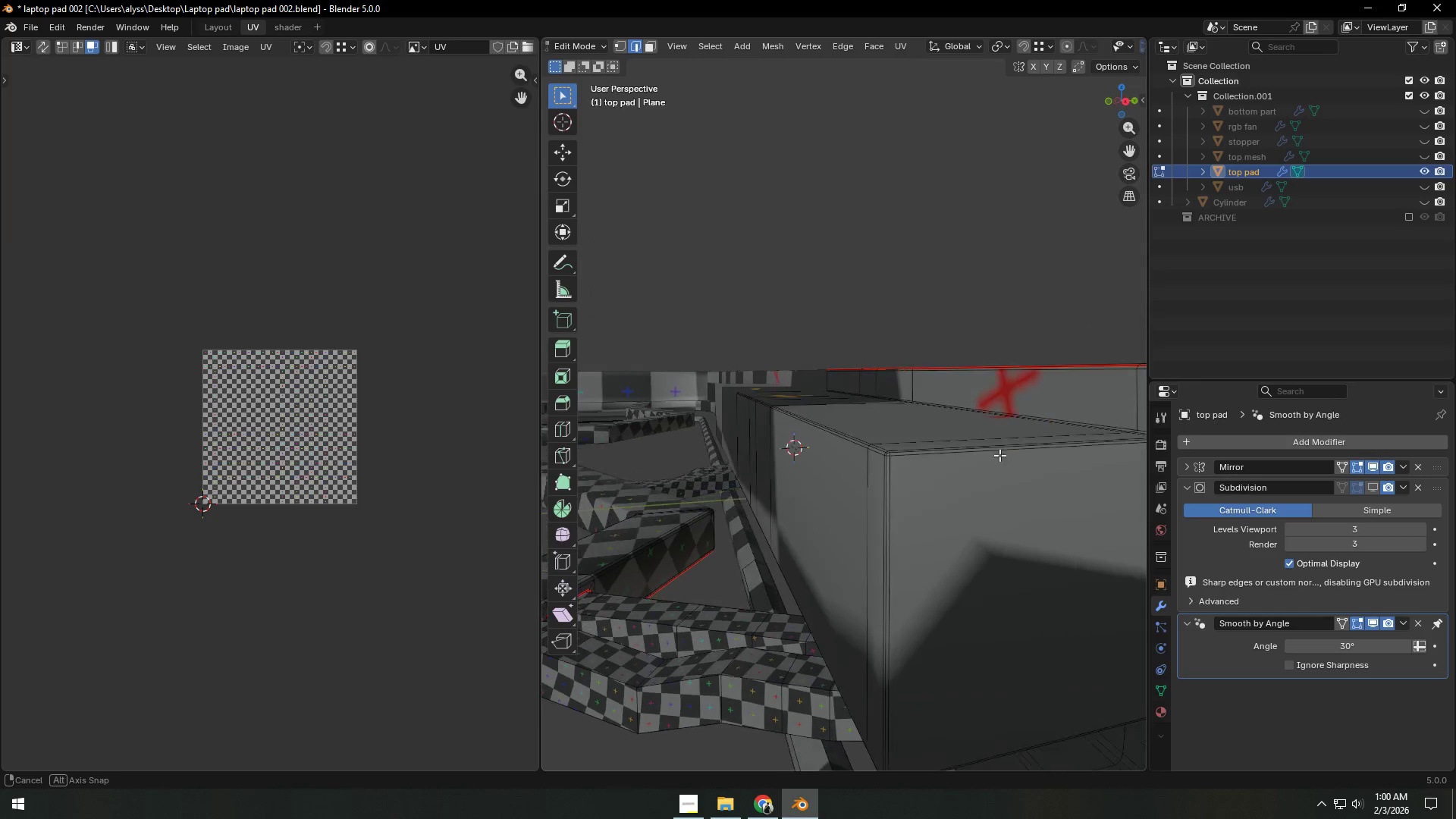 
hold_key(key=ShiftLeft, duration=0.33)
 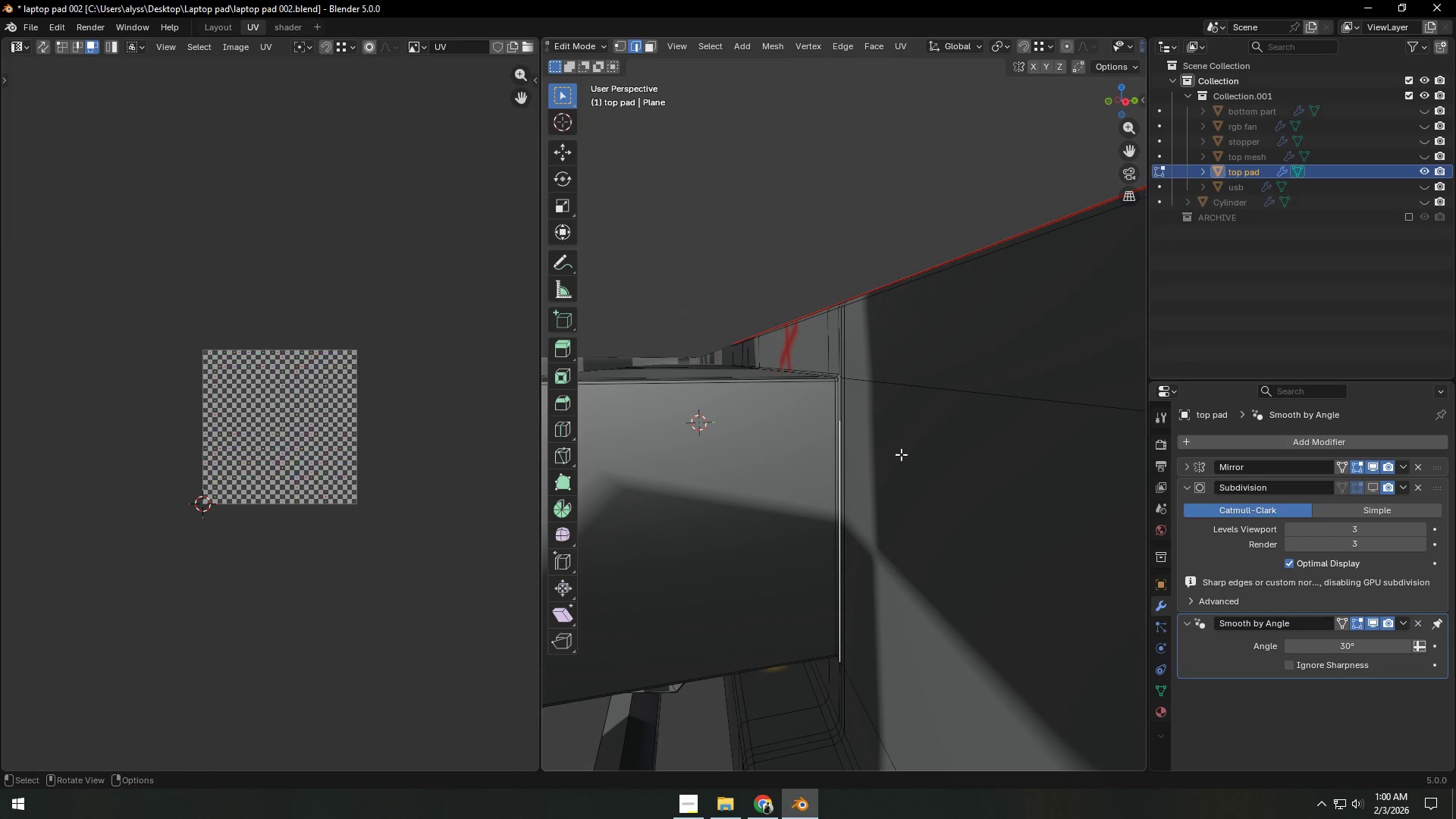 
scroll: coordinate [905, 457], scroll_direction: up, amount: 1.0
 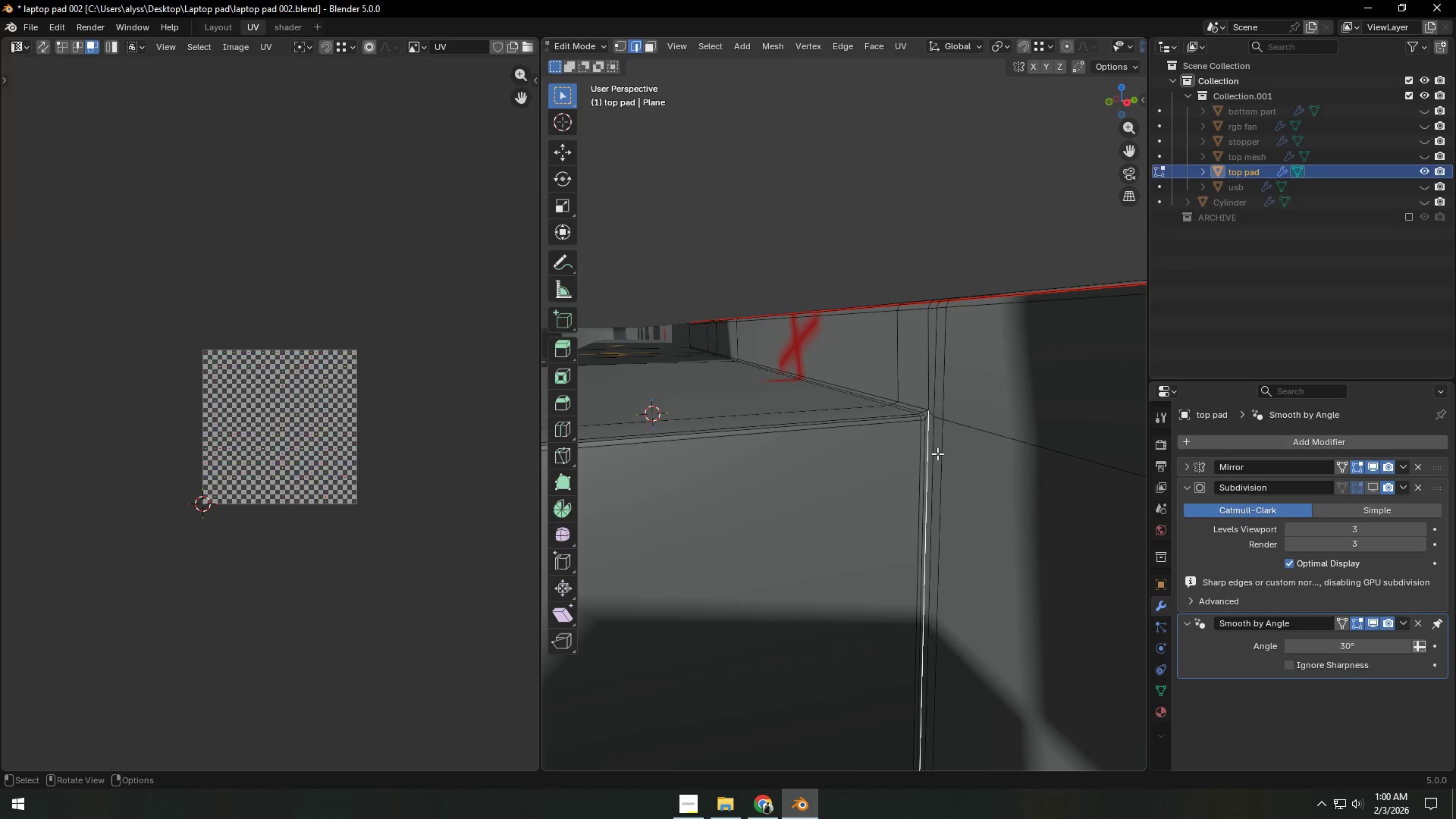 
hold_key(key=AltLeft, duration=1.23)
left_click([924, 430])
 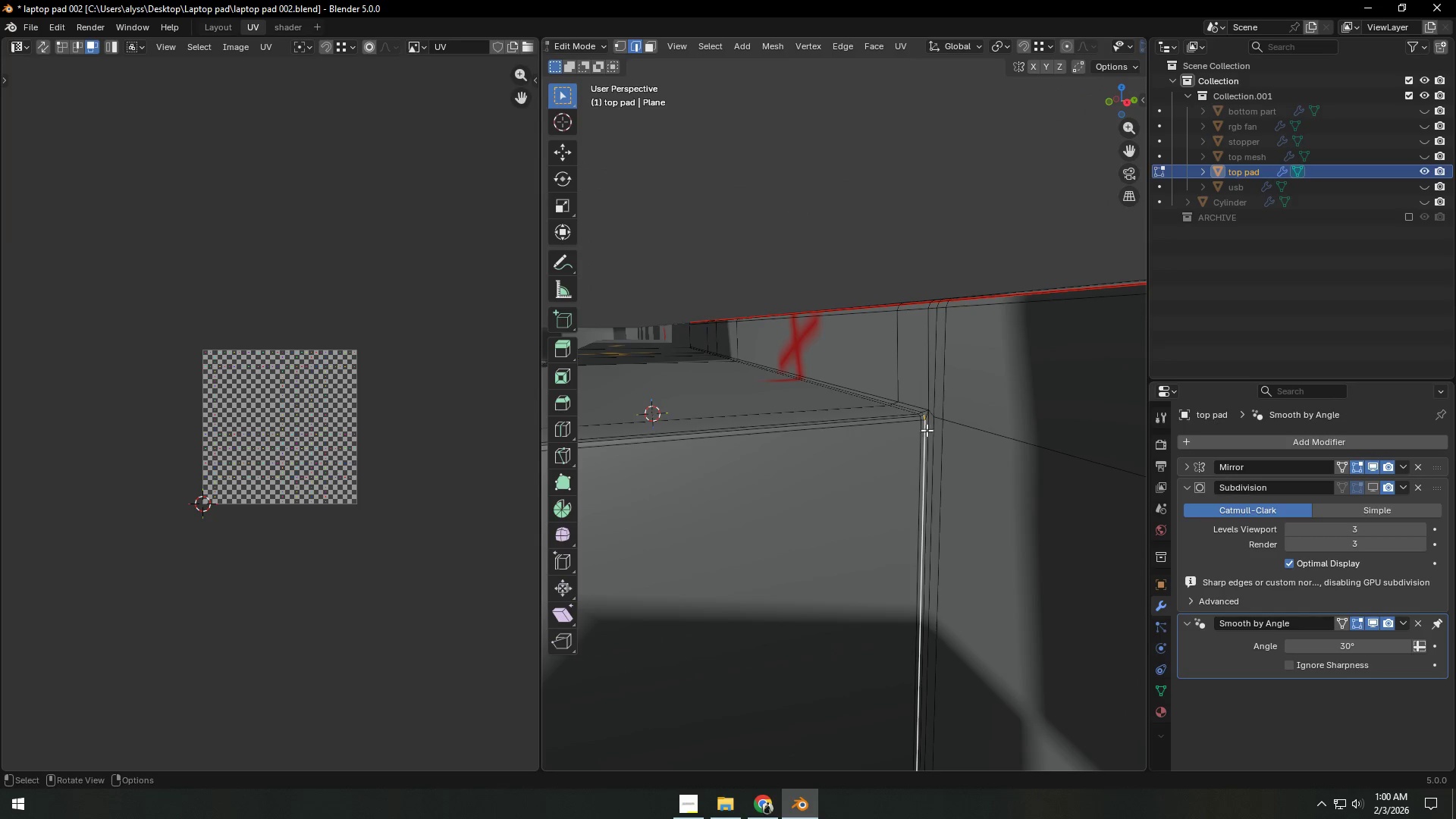 
hold_key(key=AltLeft, duration=1.73)
left_click([927, 430])
 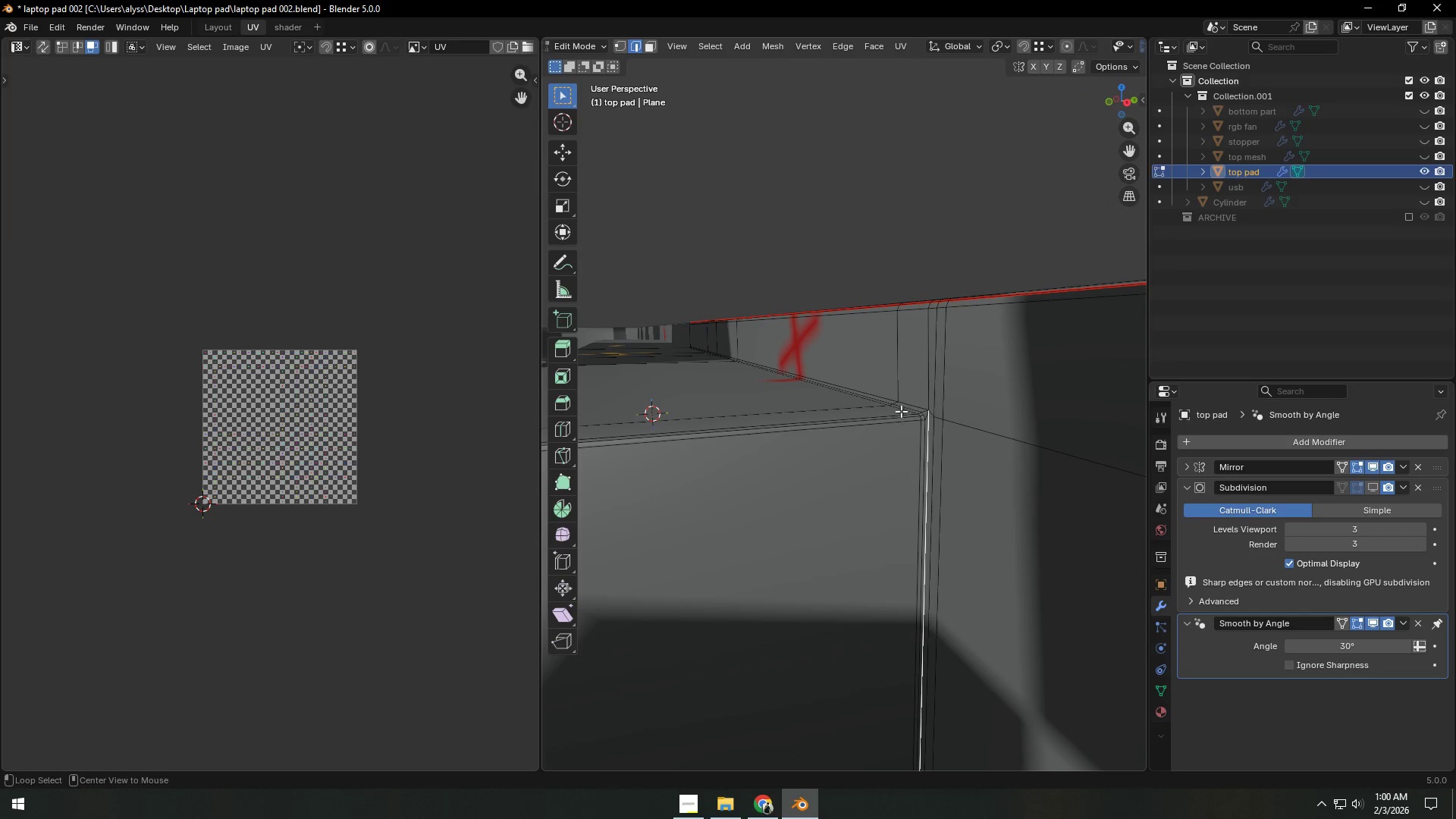 
hold_key(key=ShiftLeft, duration=0.48)
left_click([875, 394])
 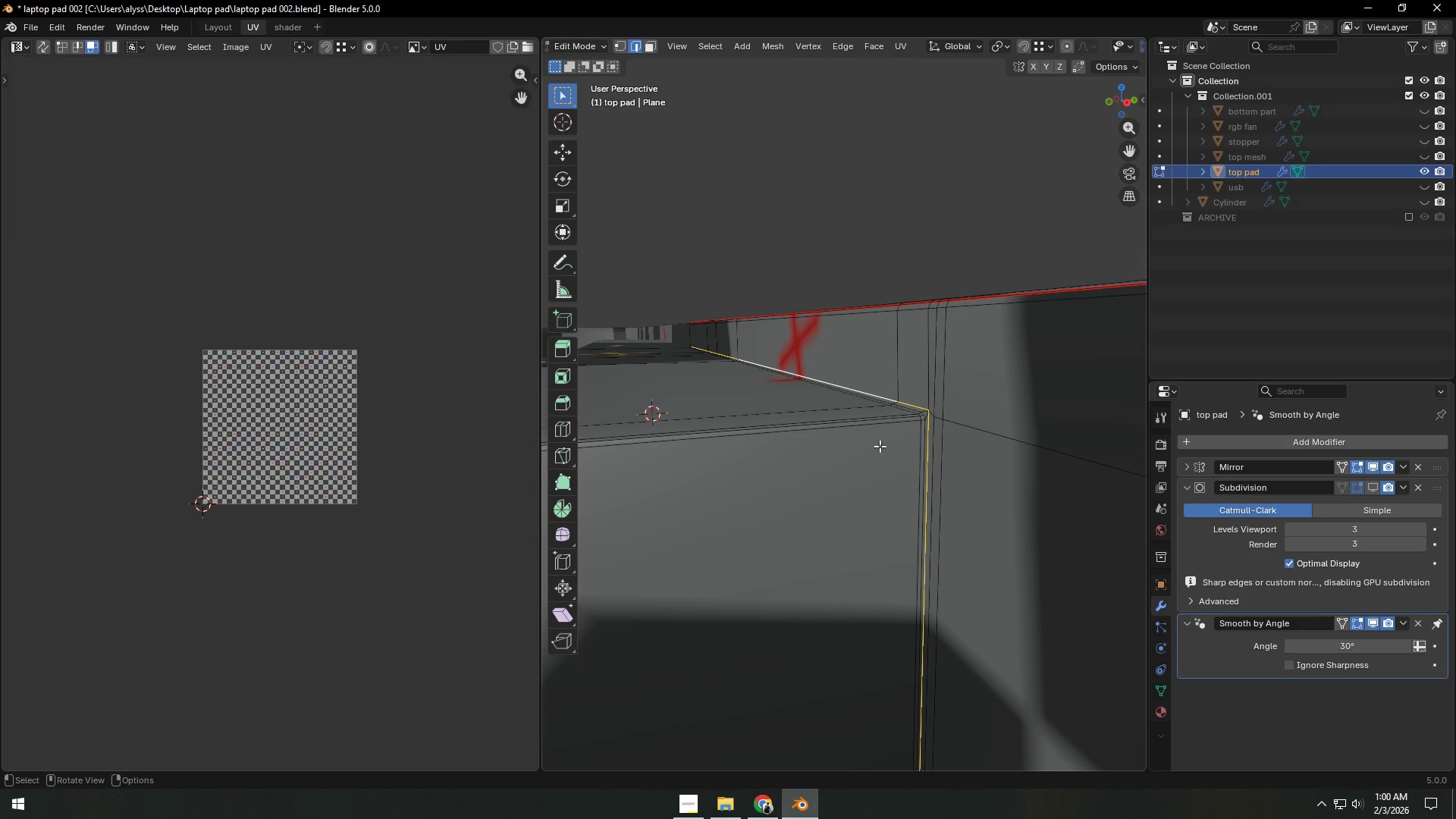 
scroll: coordinate [871, 492], scroll_direction: down, amount: 3.0
 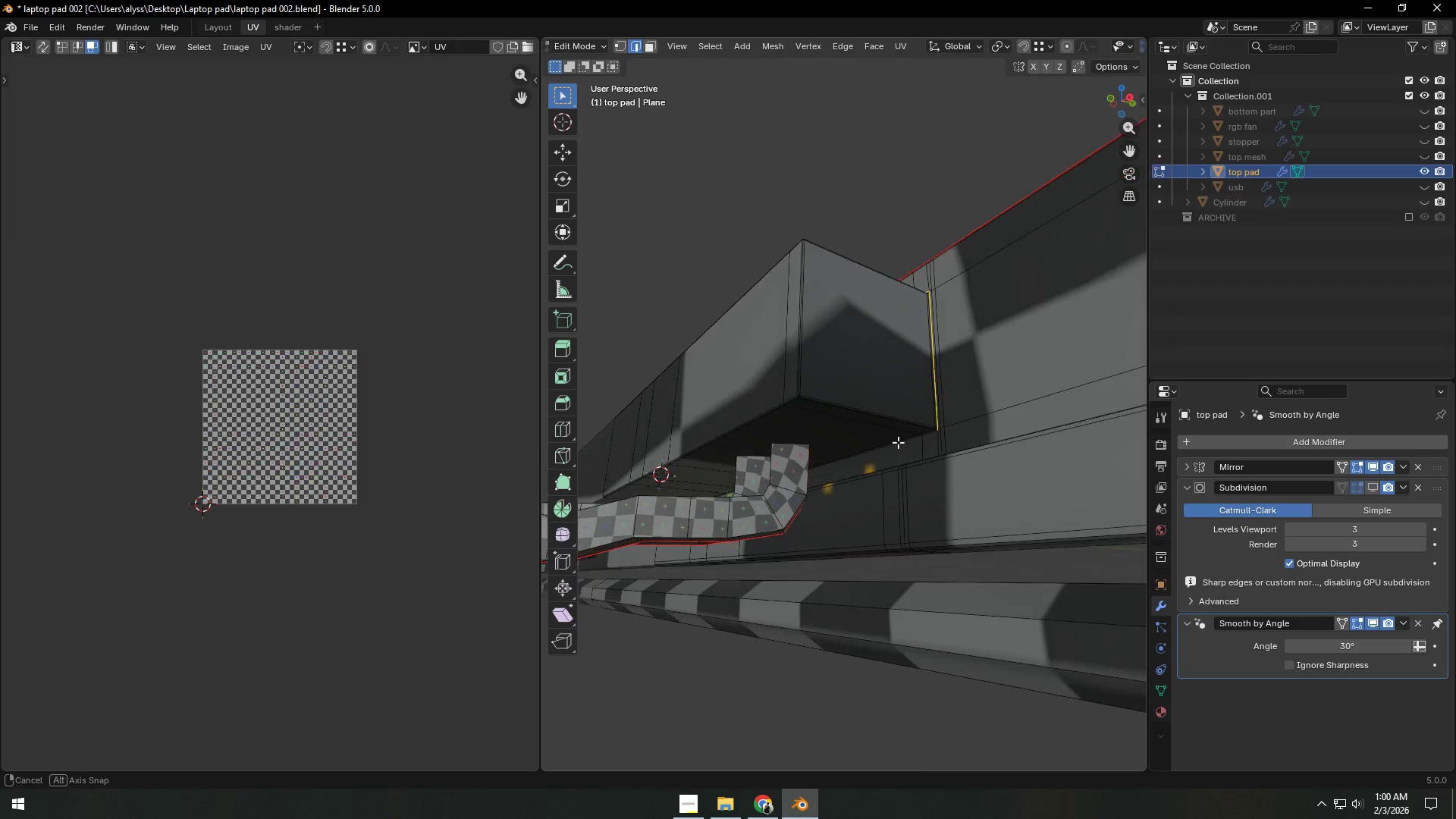 
scroll: coordinate [910, 442], scroll_direction: up, amount: 1.0
 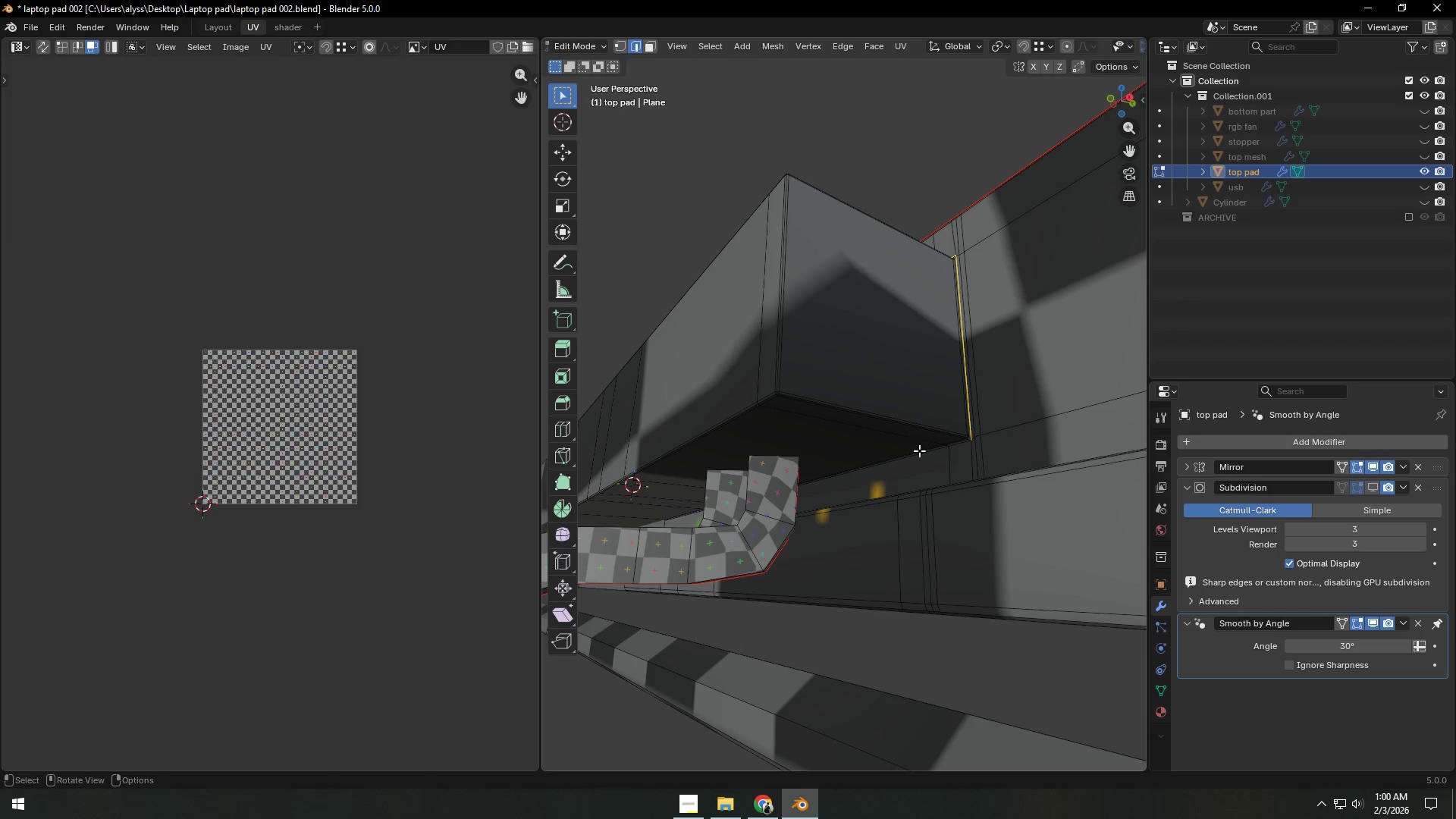 
hold_key(key=ShiftLeft, duration=3.23)
hold_key(key=AltLeft, duration=1.5)
left_click([949, 449])
 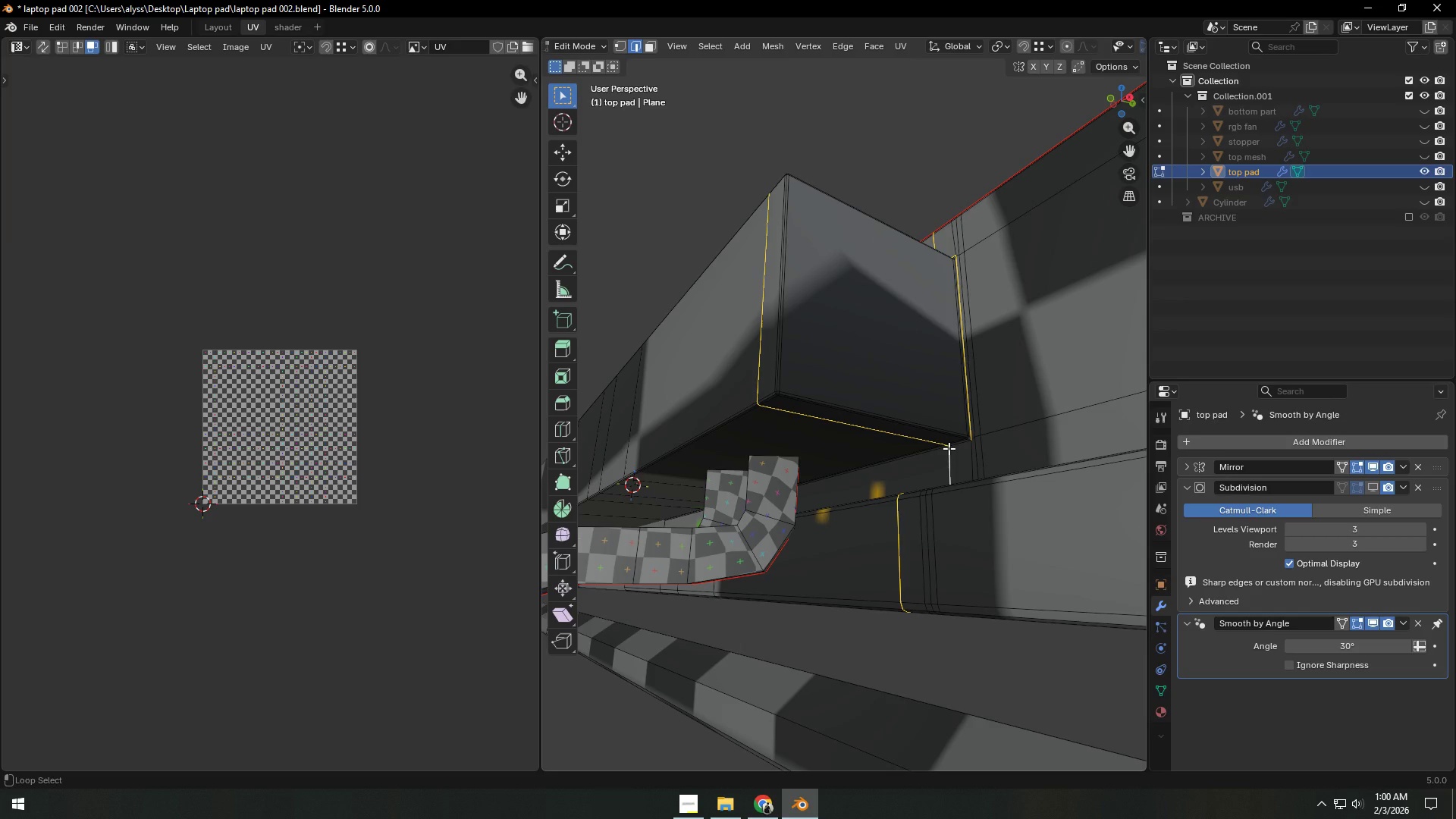 
left_click([949, 448])
 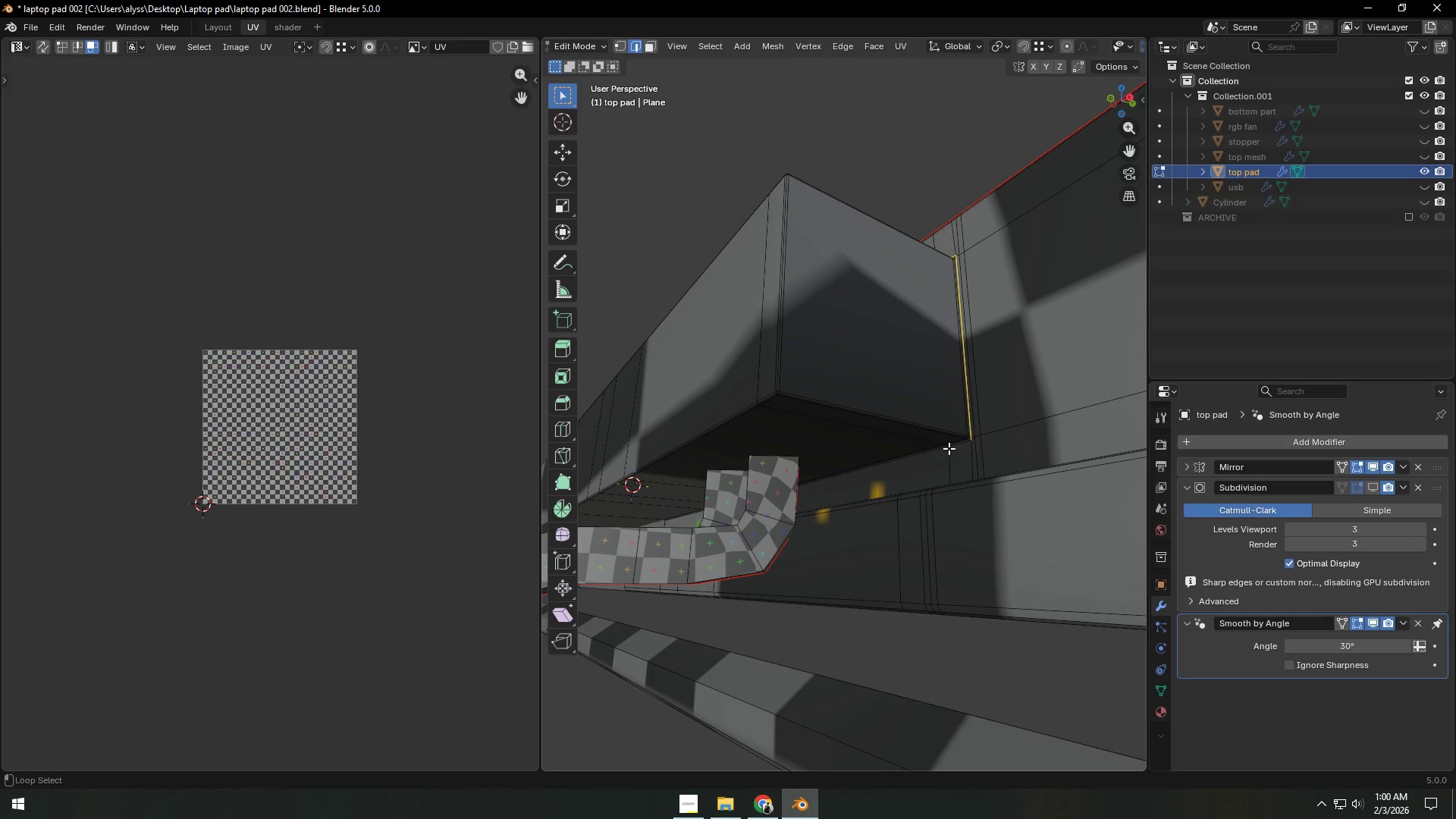 
hold_key(key=AltLeft, duration=1.33)
left_click([952, 445])
 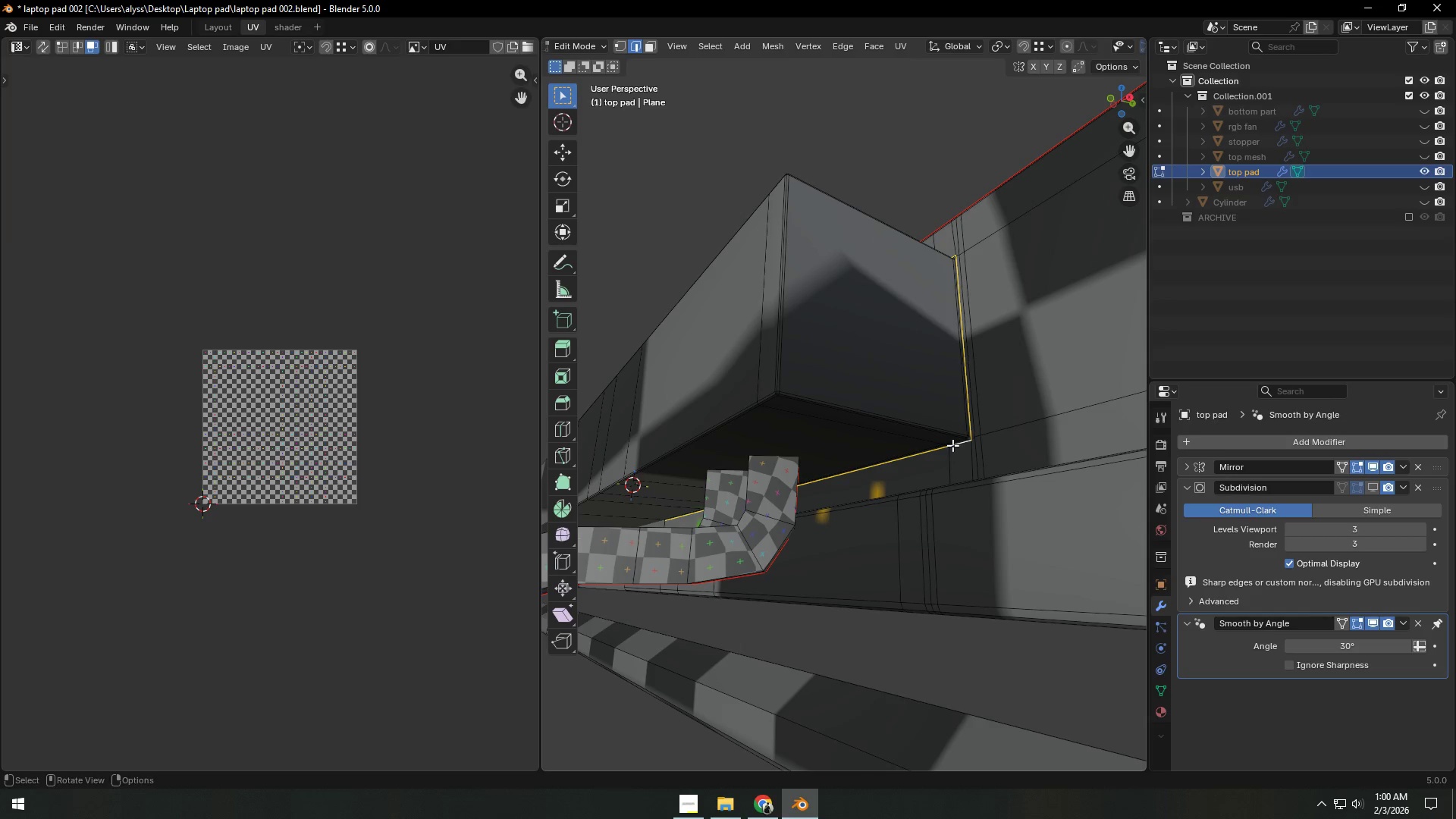 
key(Control+E)
 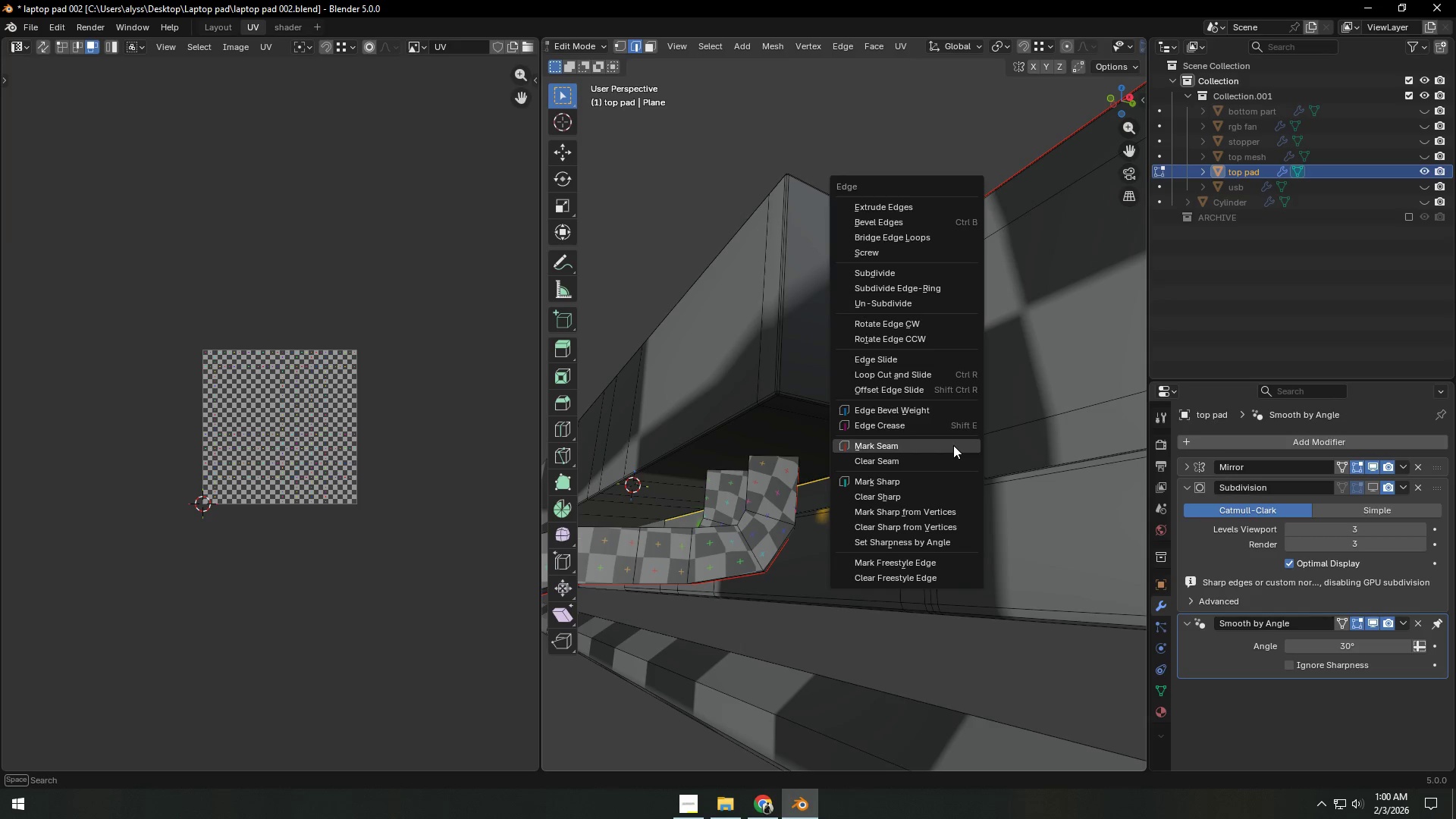 
left_click([953, 445])
 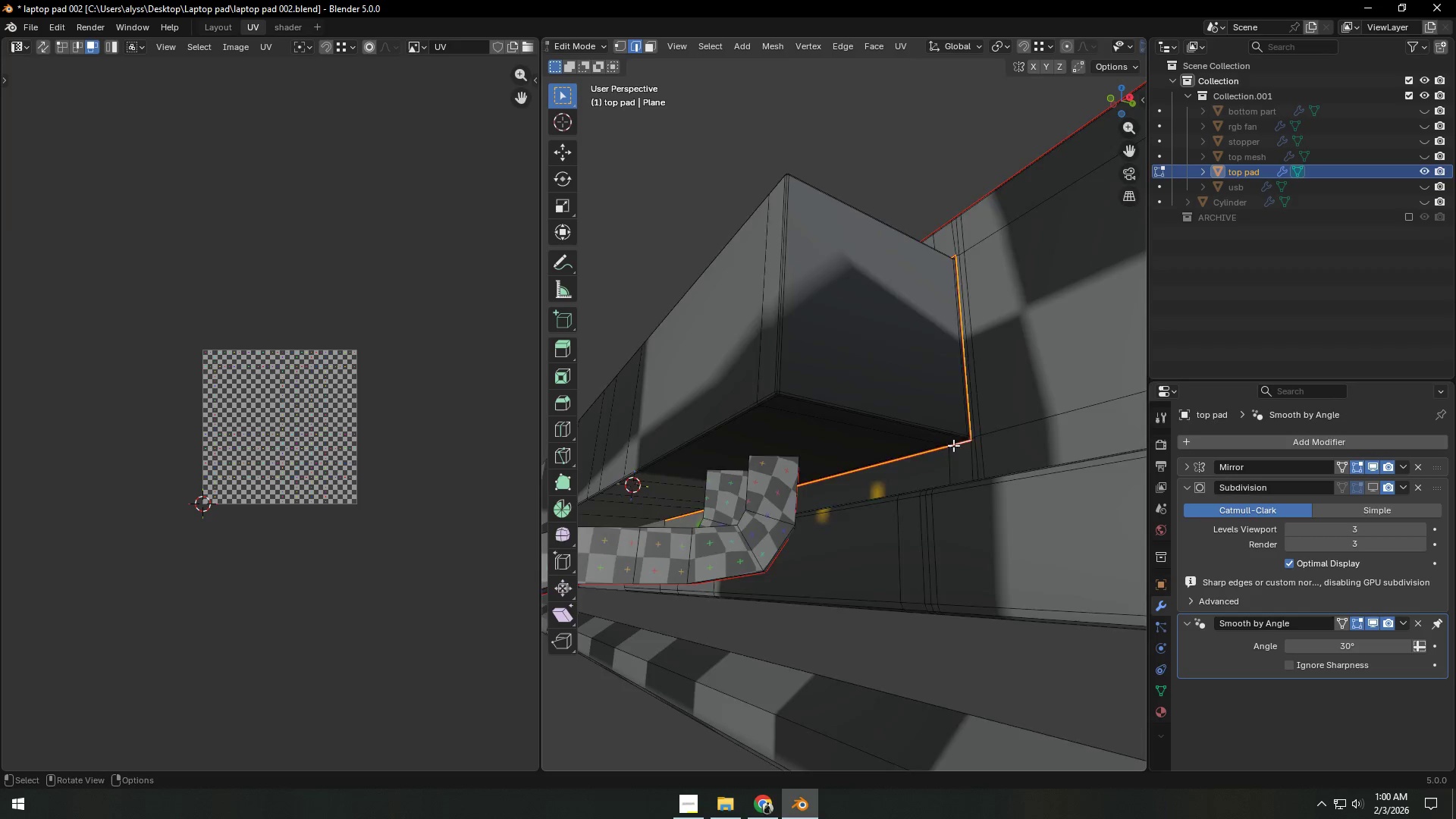 
scroll: coordinate [940, 532], scroll_direction: down, amount: 6.0
 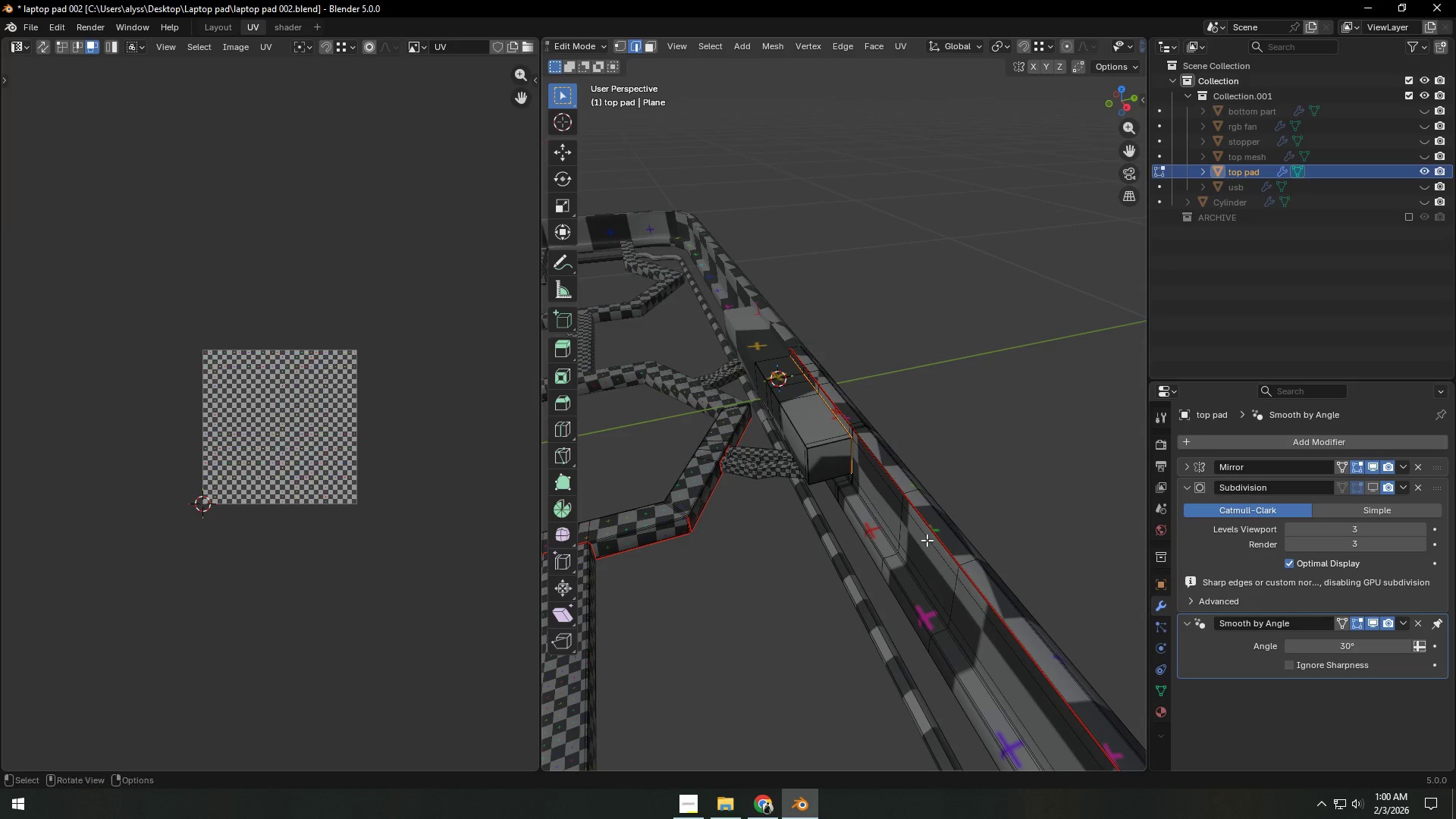 
key(A)
 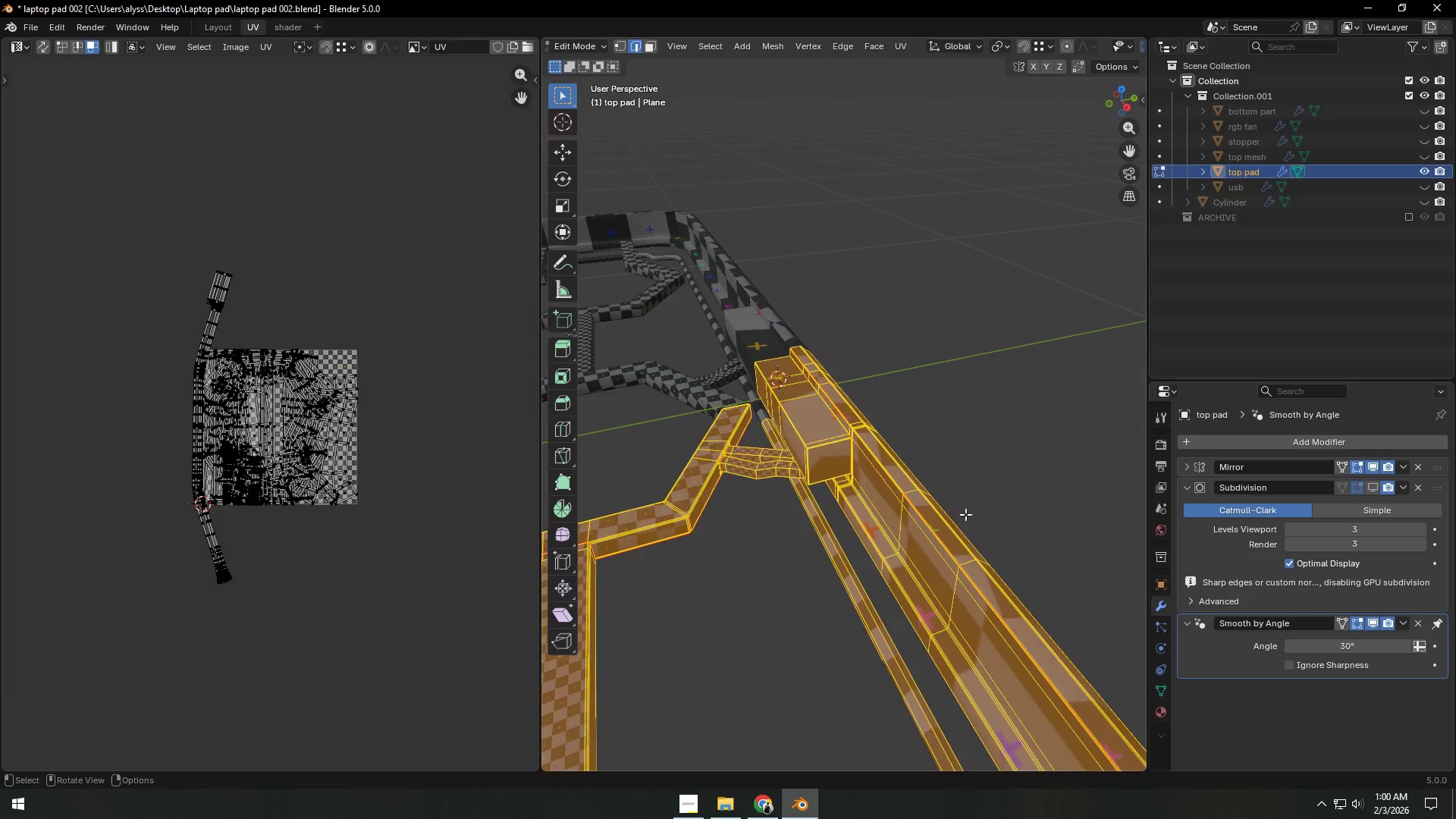 
double_click([944, 526])
 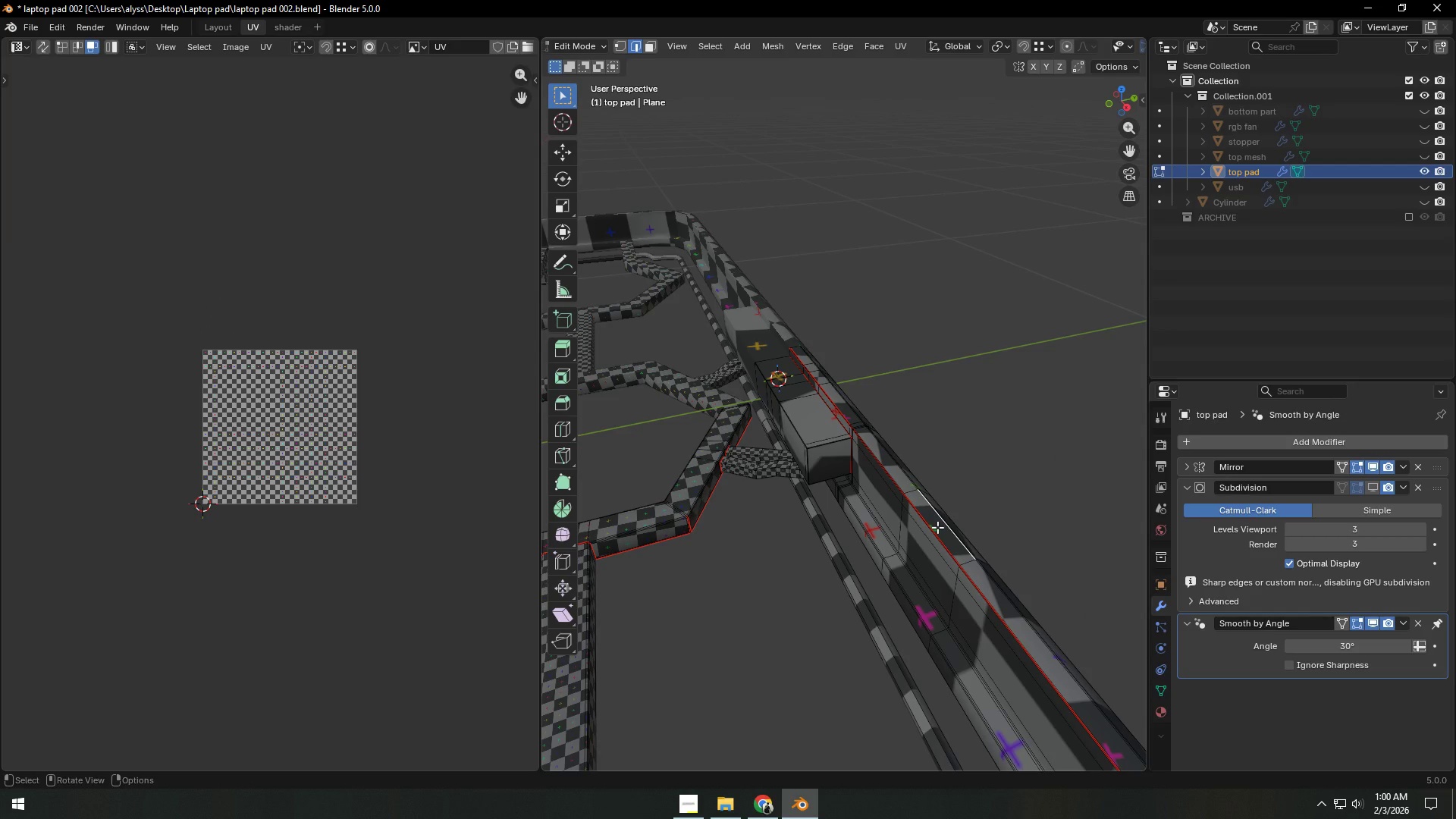 
type(lu)
 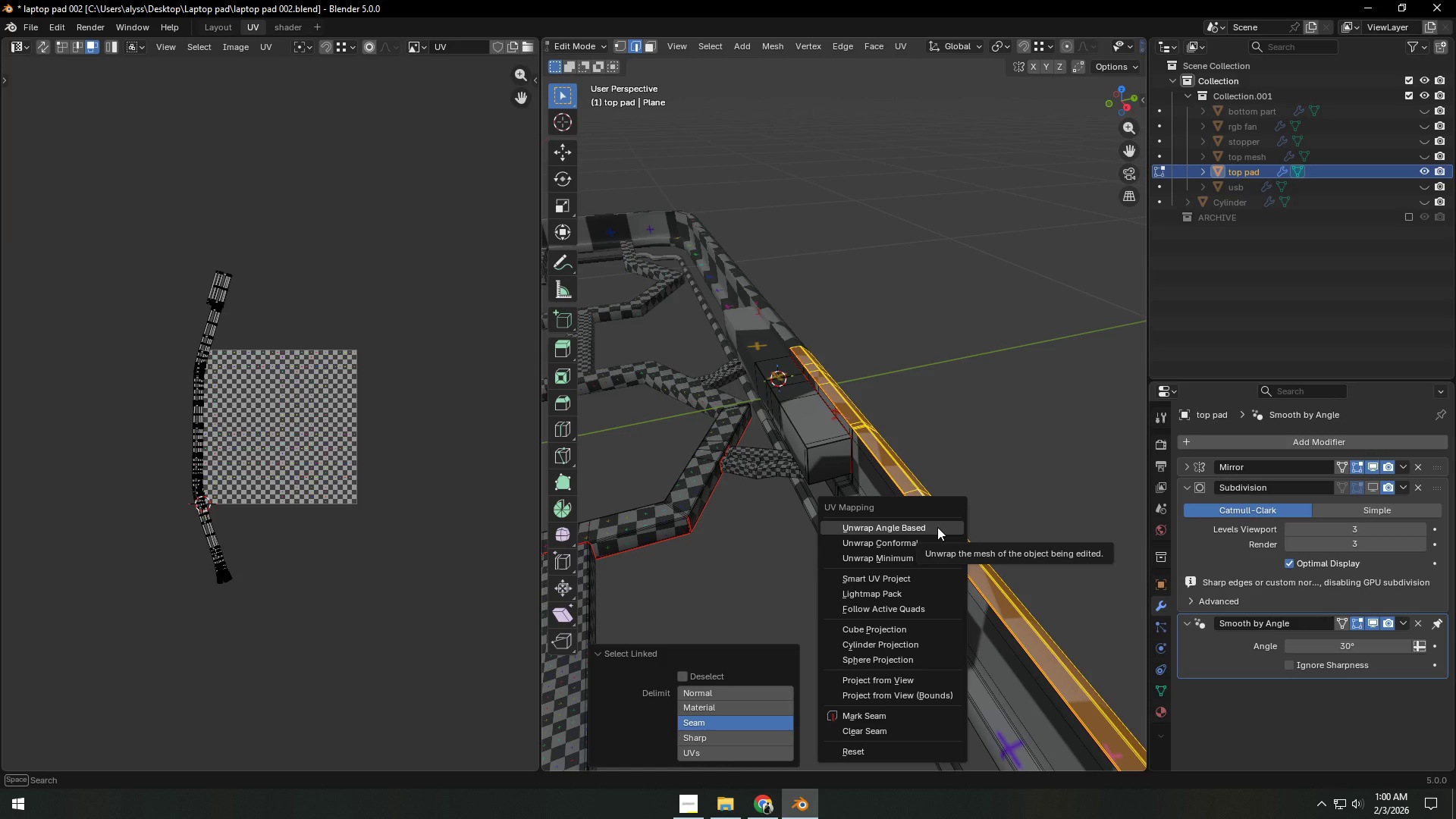 
left_click([937, 527])
 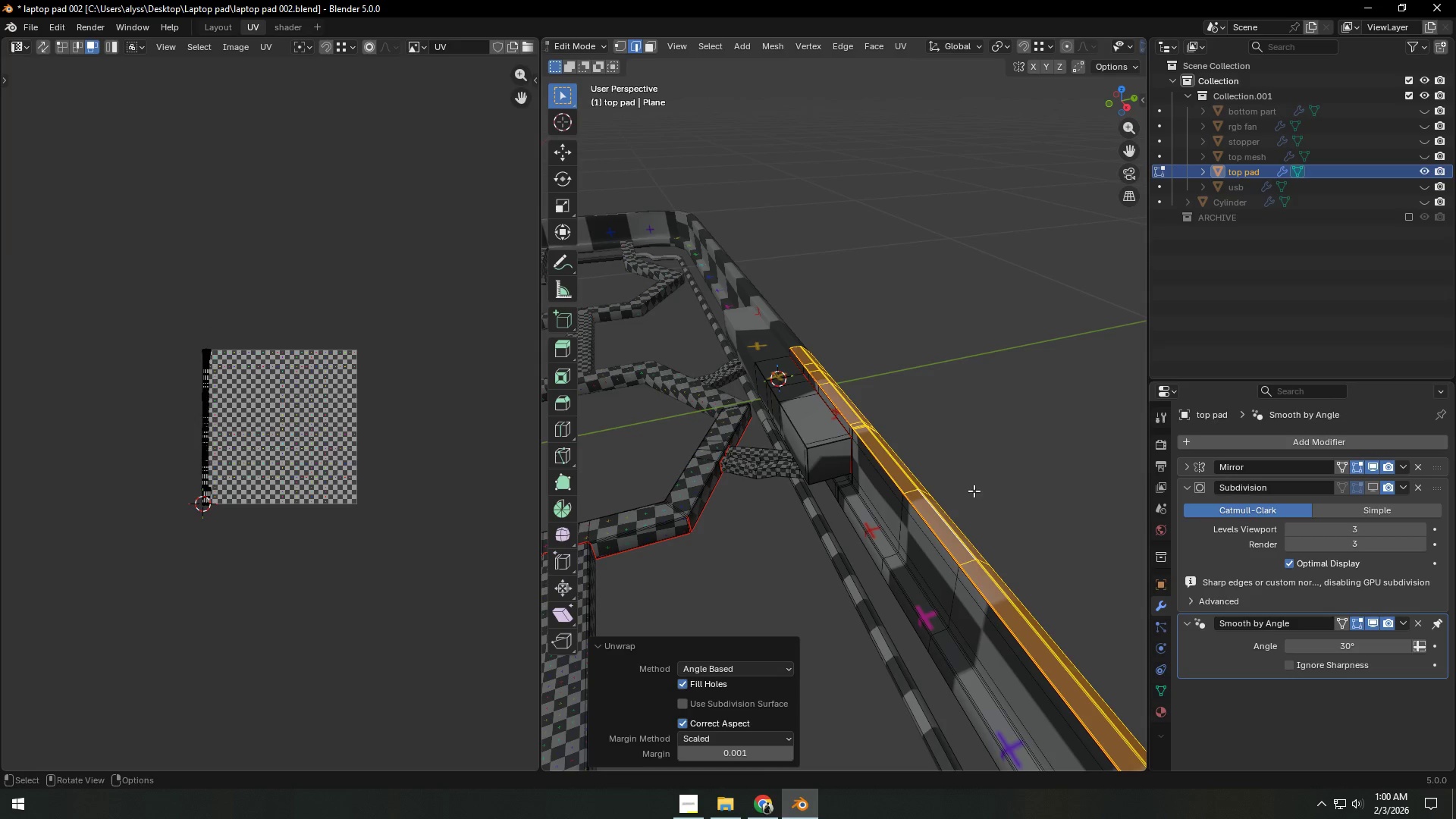 
left_click([993, 460])
 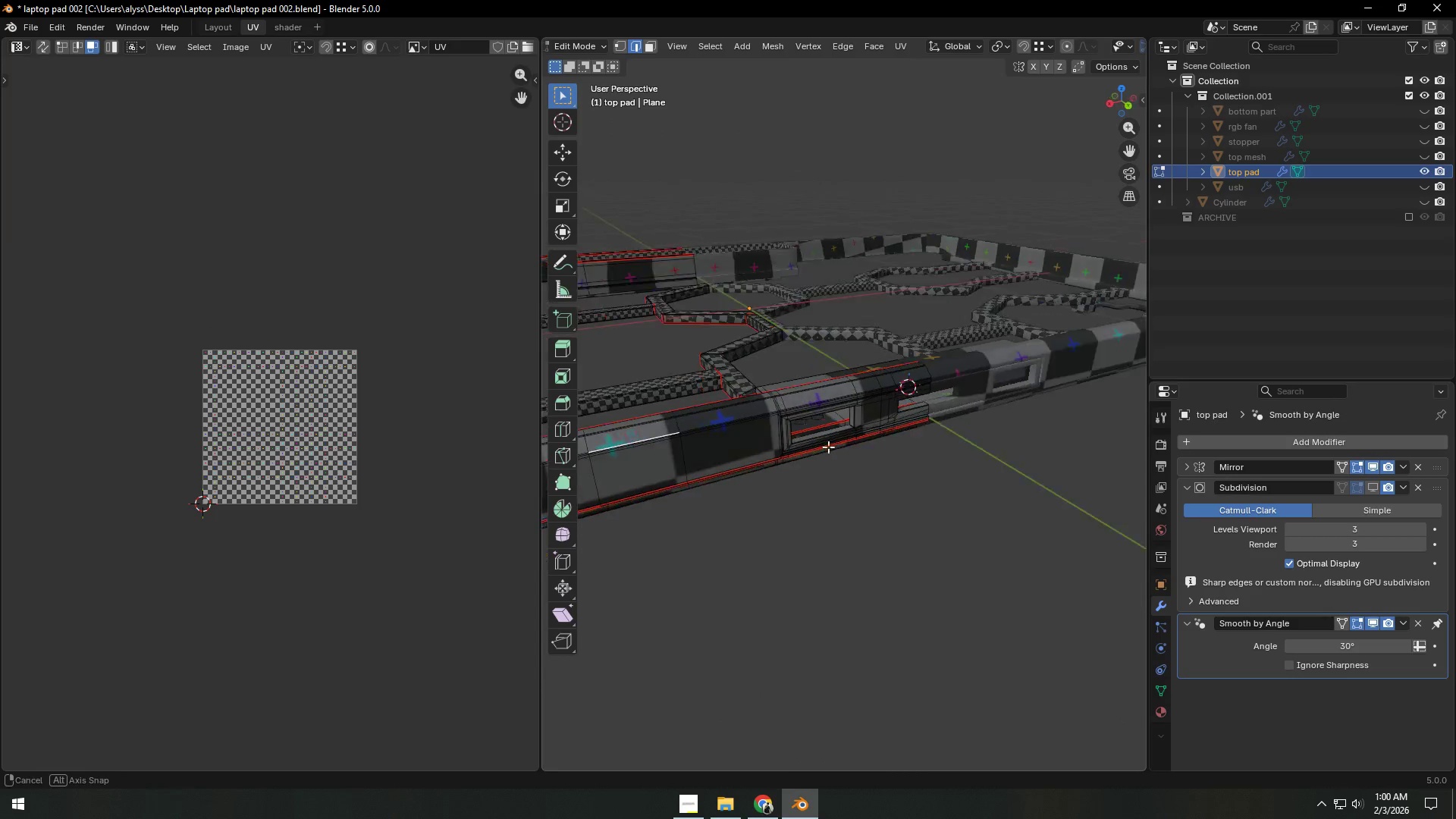 
key(Shift+ShiftLeft)
 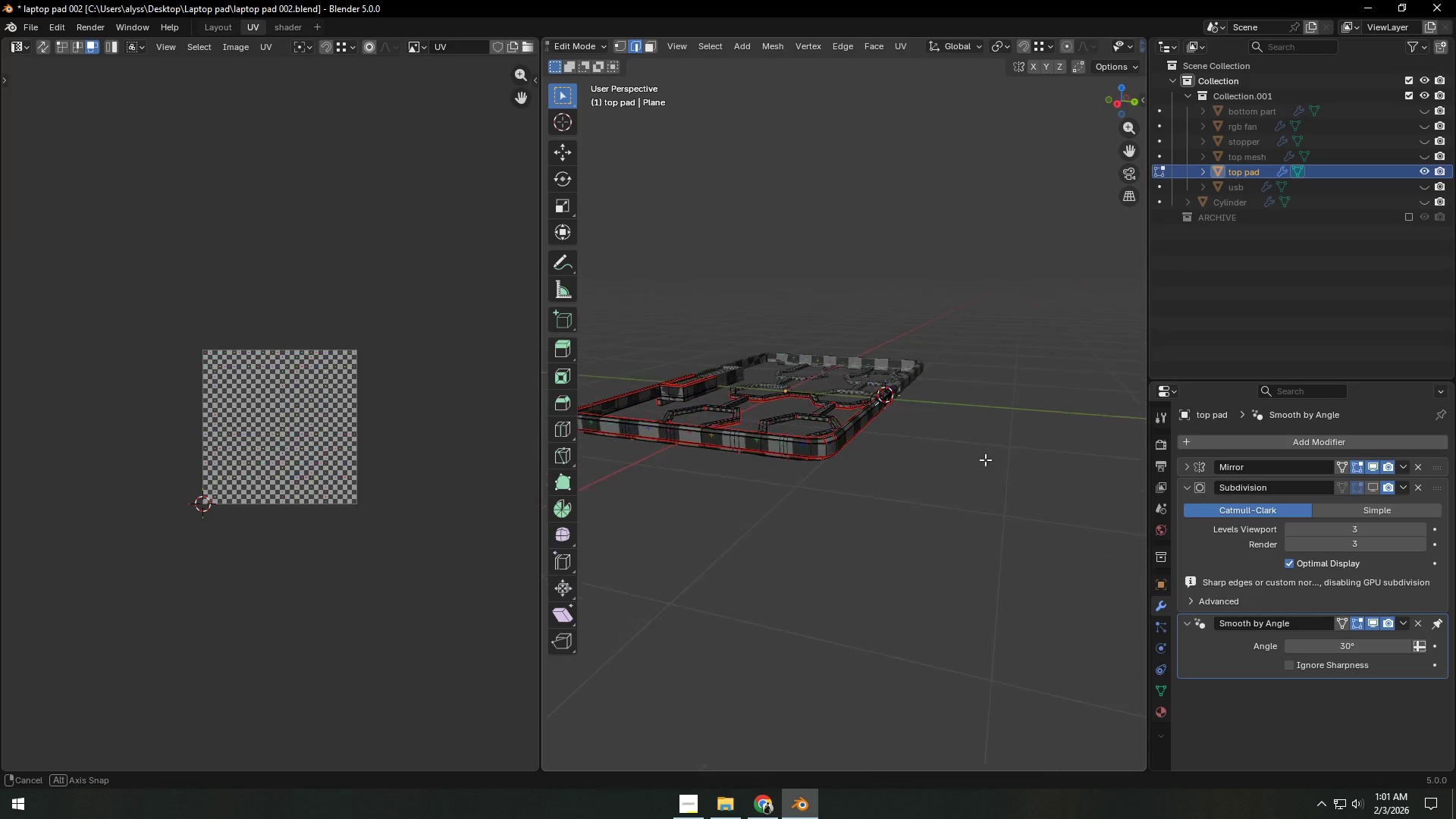 
scroll: coordinate [798, 458], scroll_direction: down, amount: 8.0
 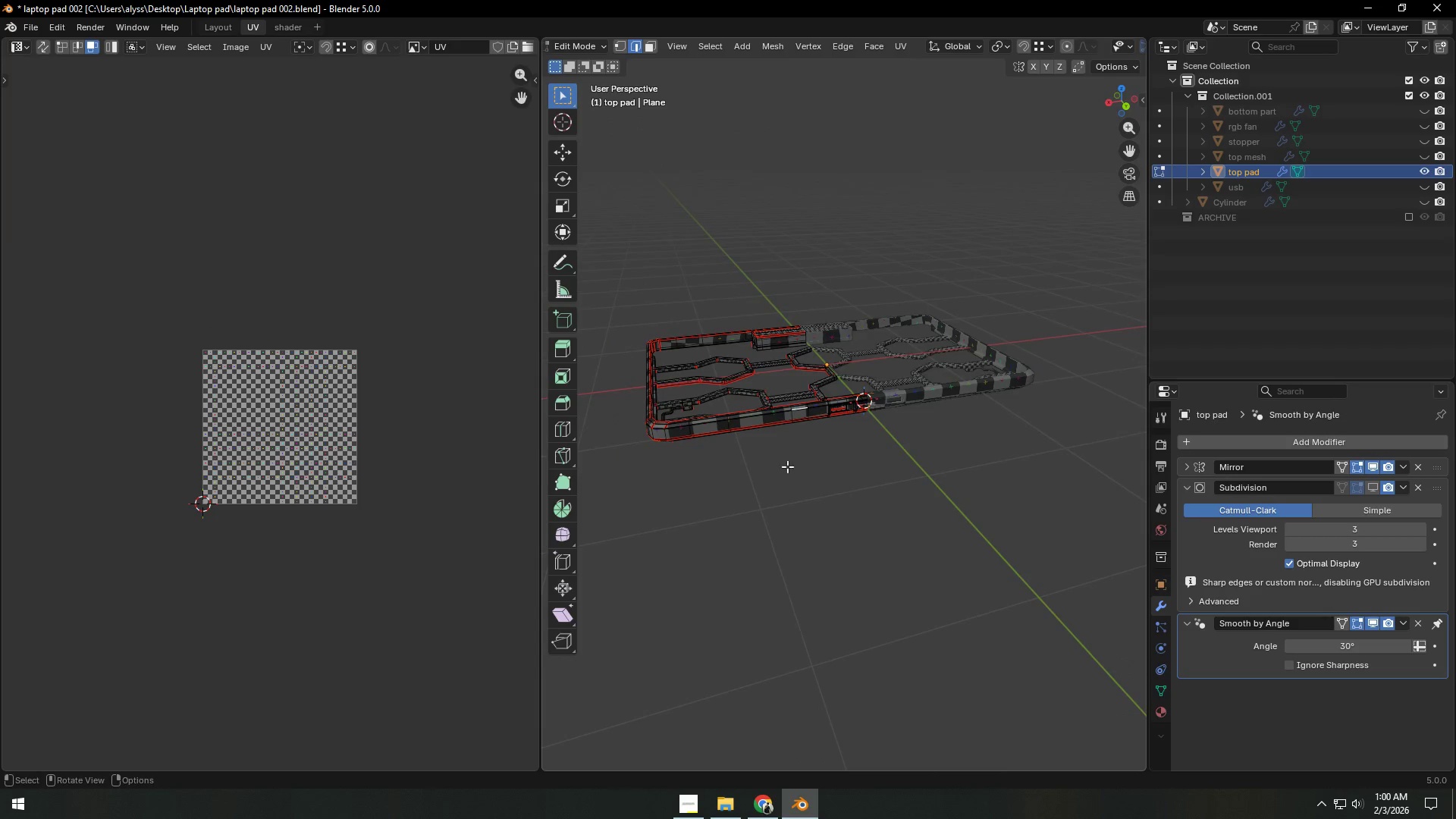 
left_click([874, 475])
 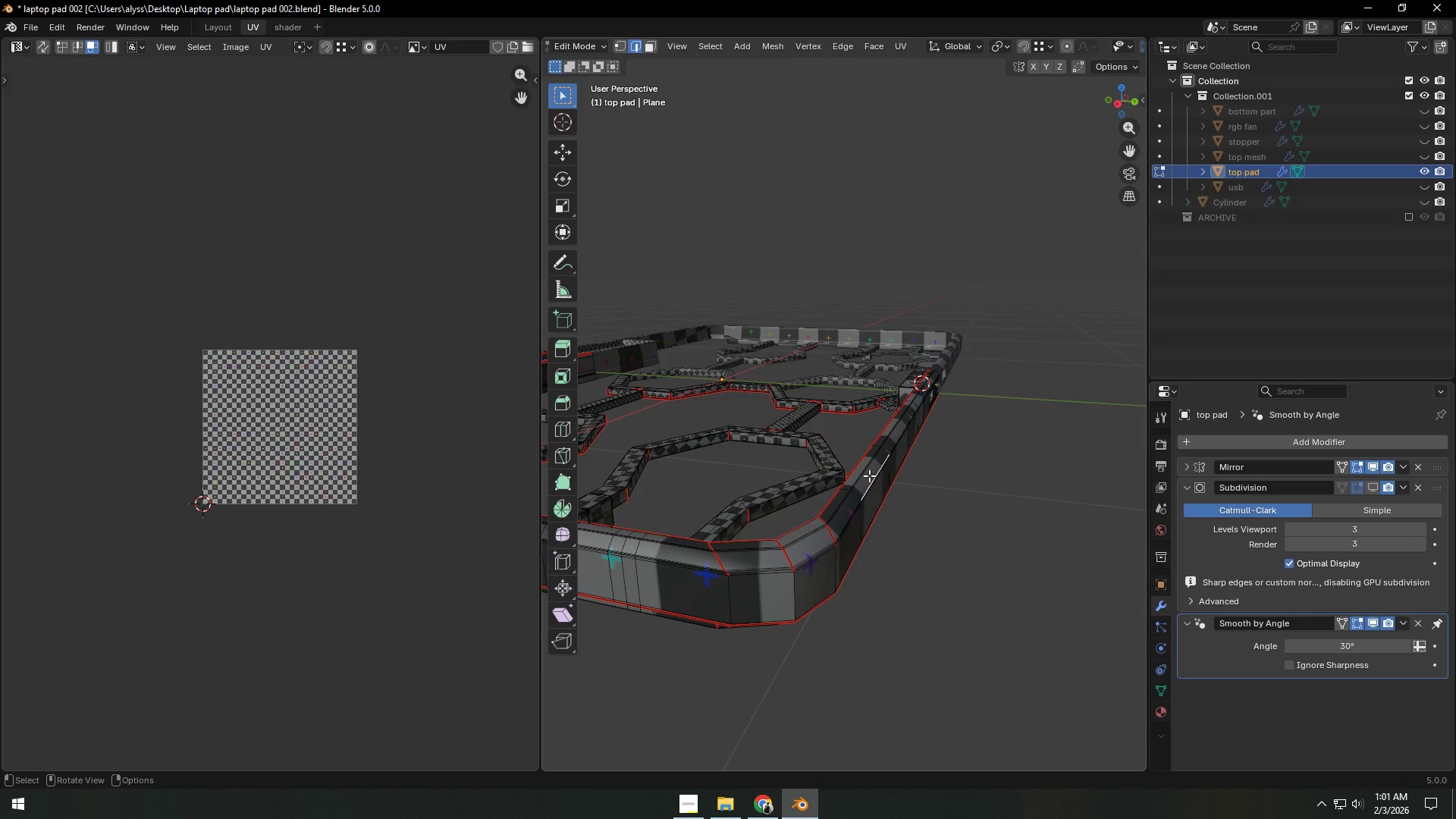 
scroll: coordinate [945, 479], scroll_direction: up, amount: 5.0
 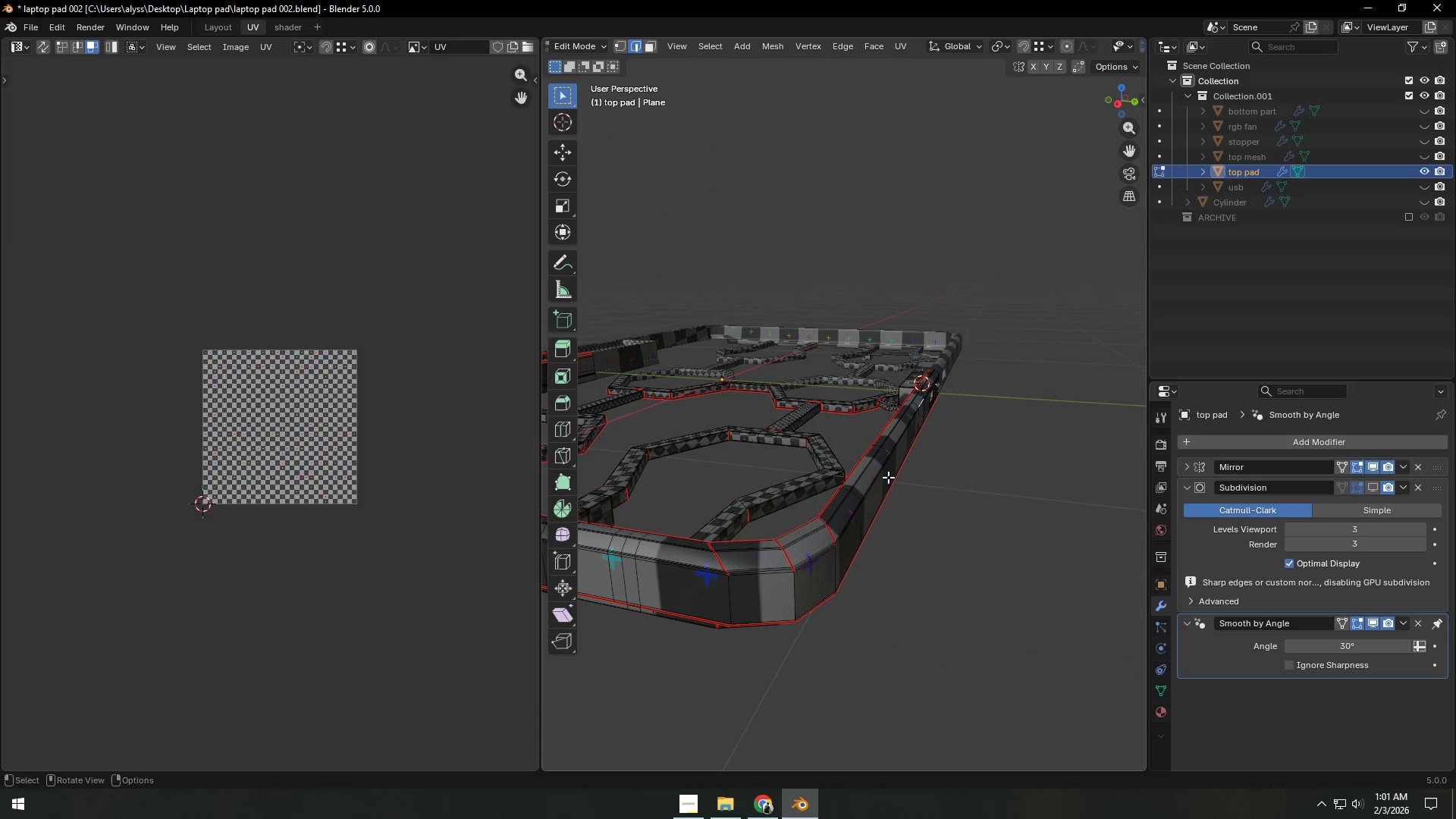 
key(L)
 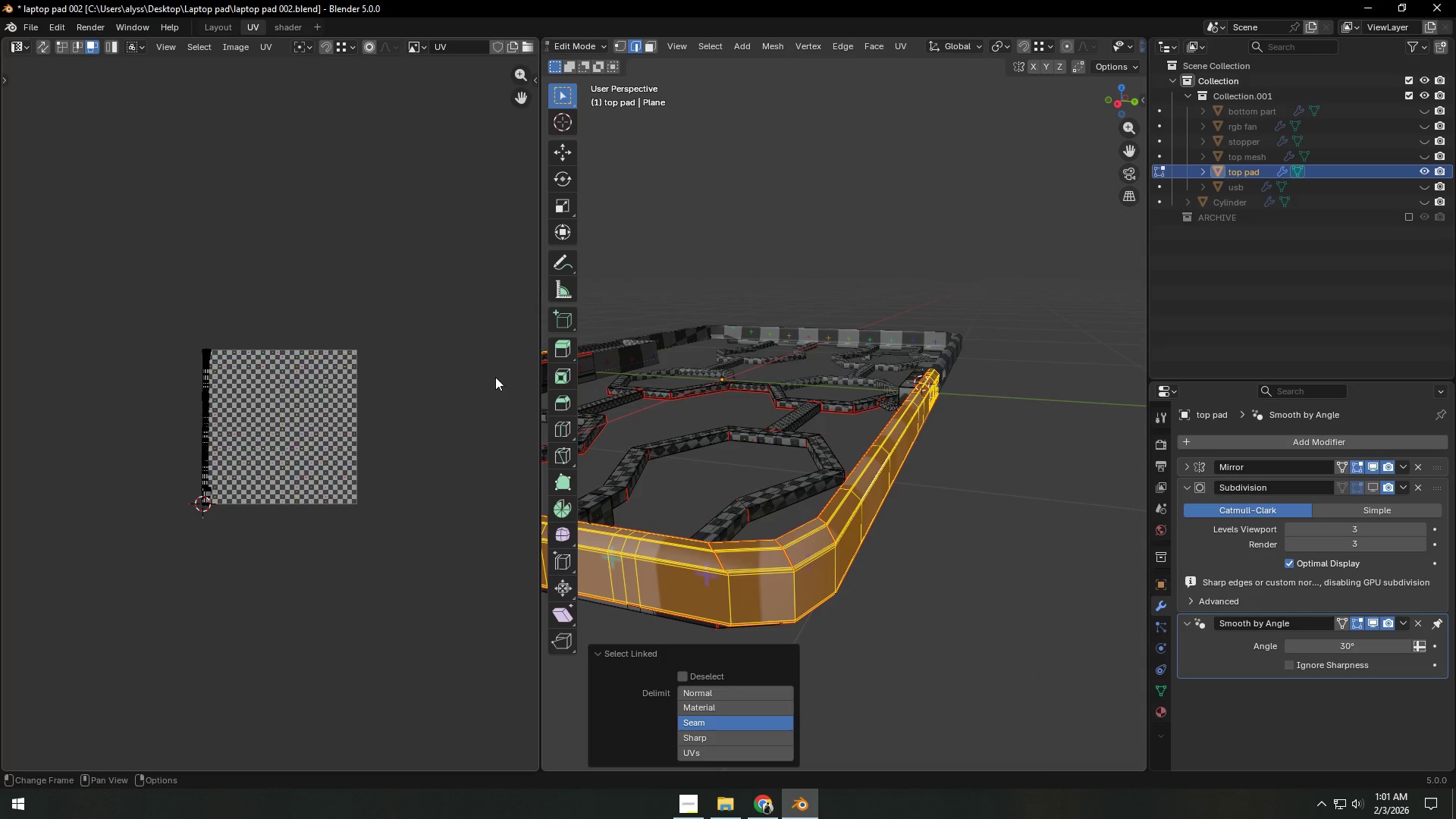 
key(A)
 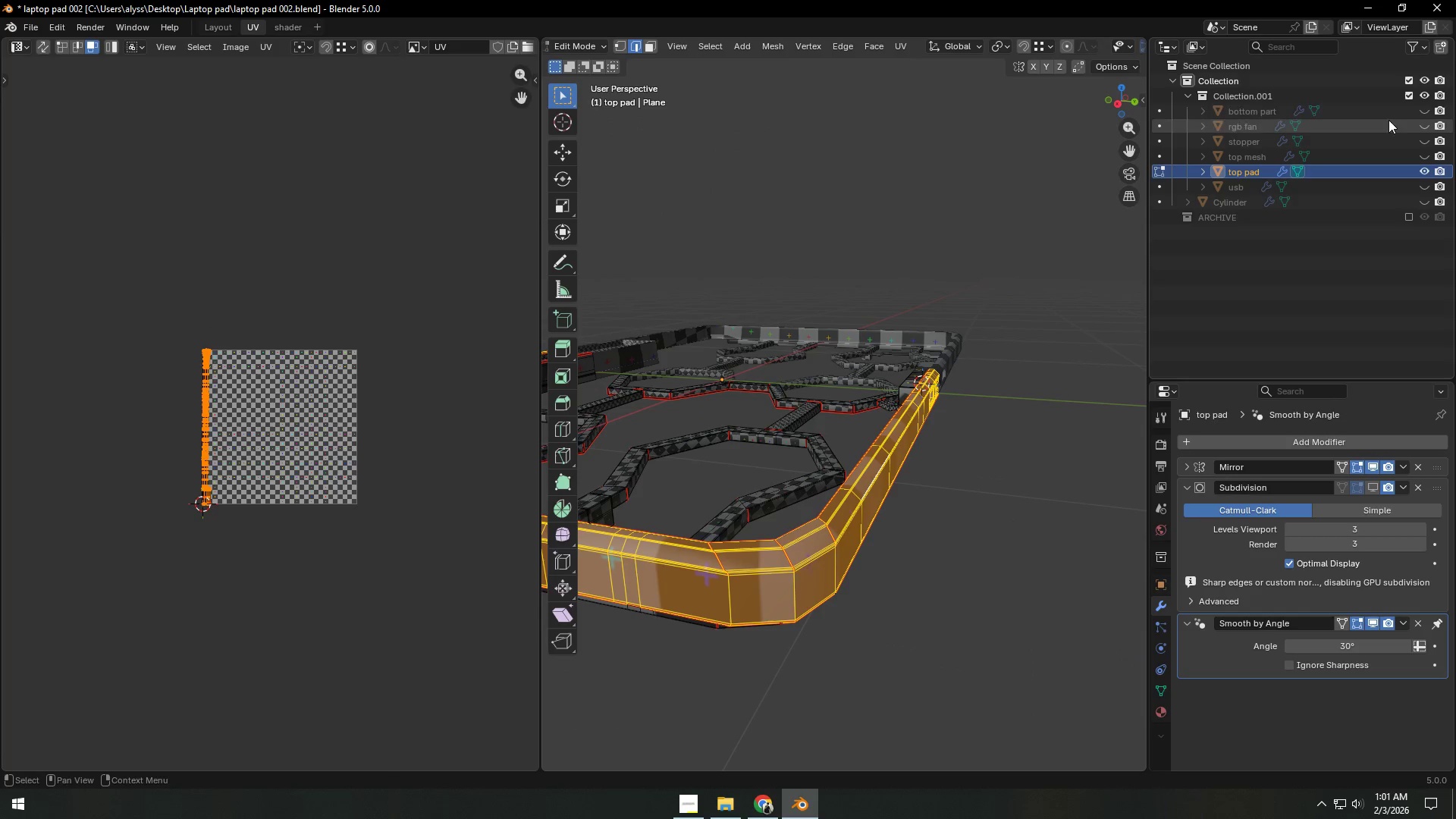 
left_click([1422, 110])
 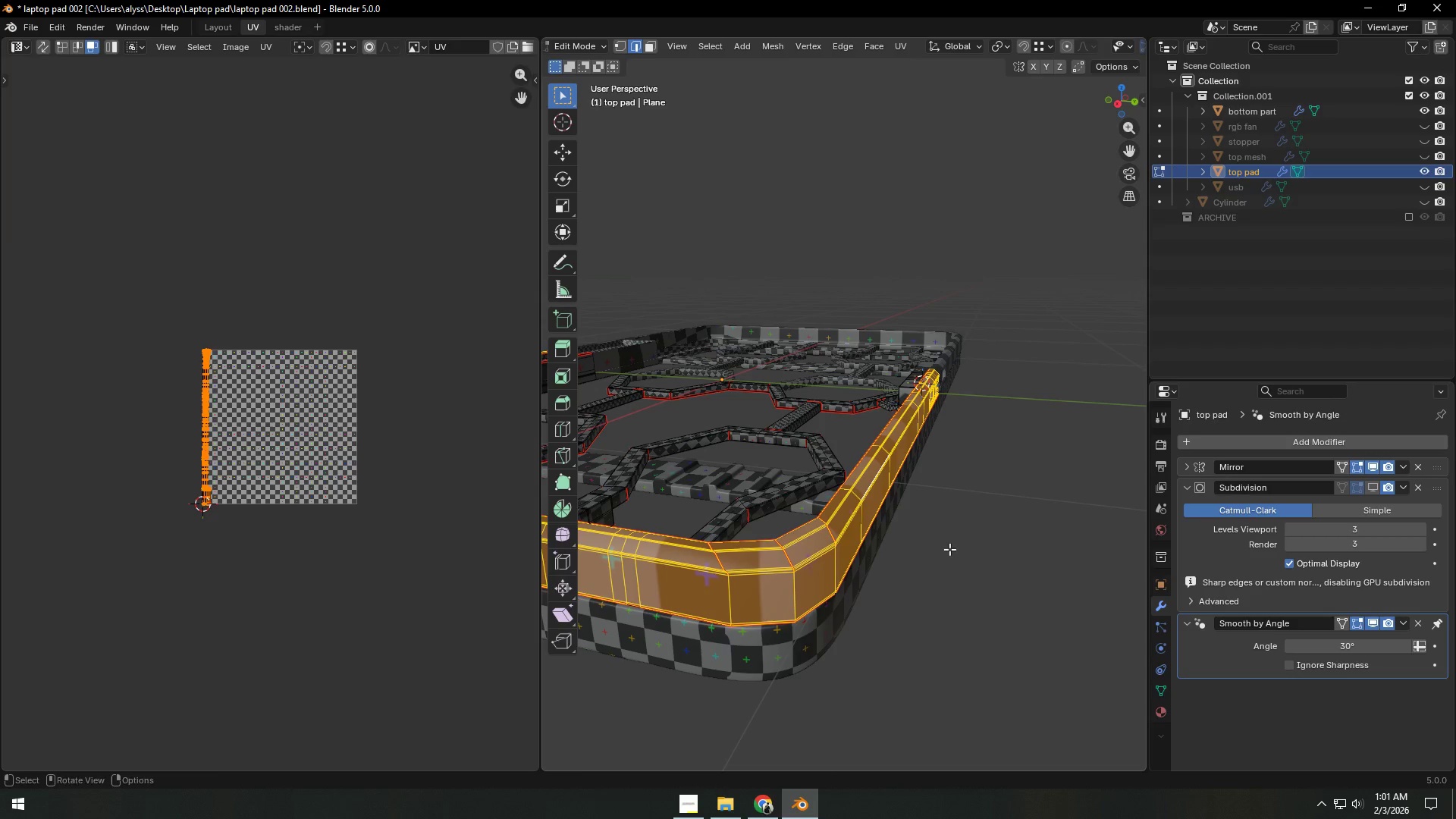 
key(S)
 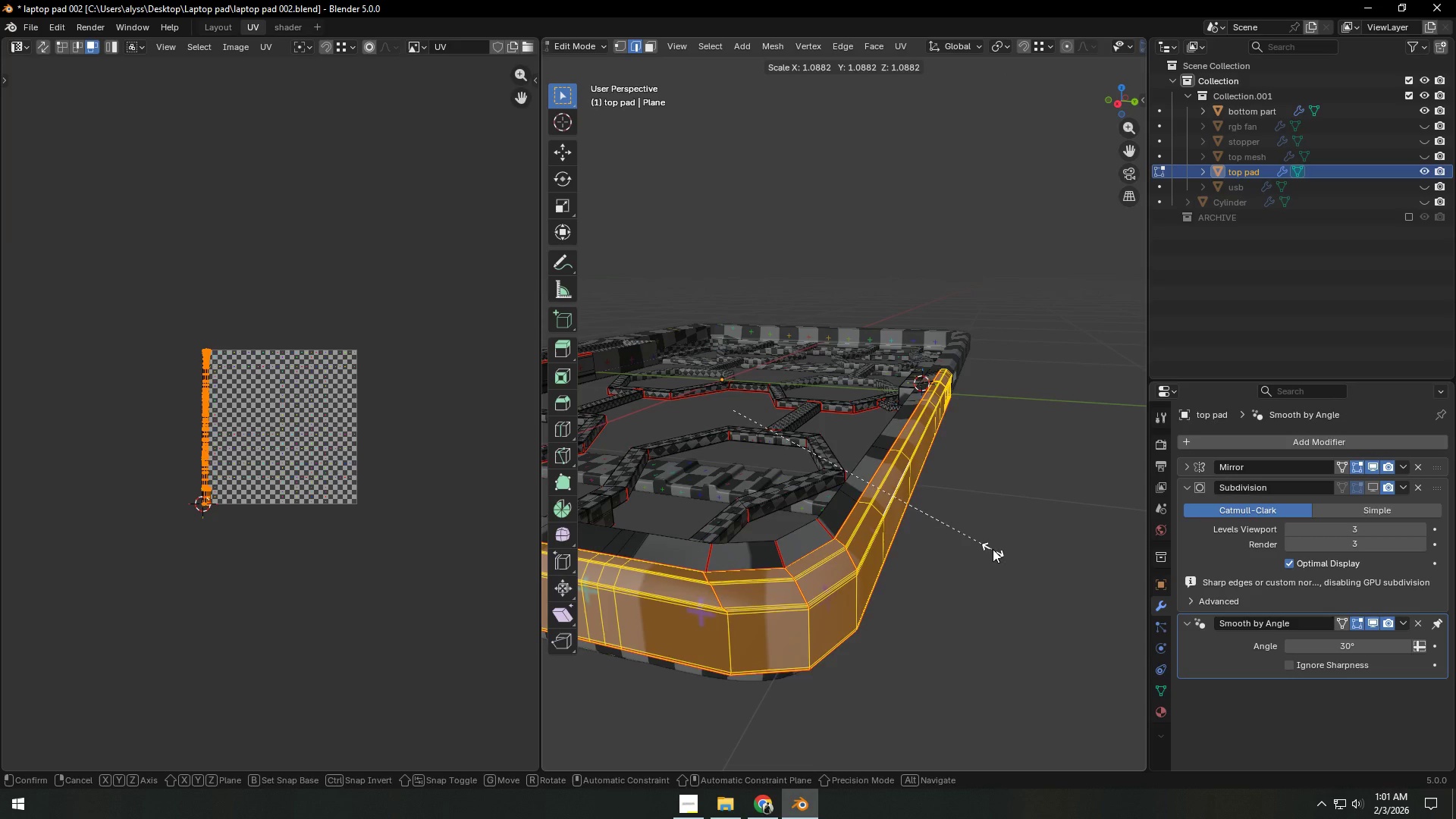 
right_click([992, 545])
 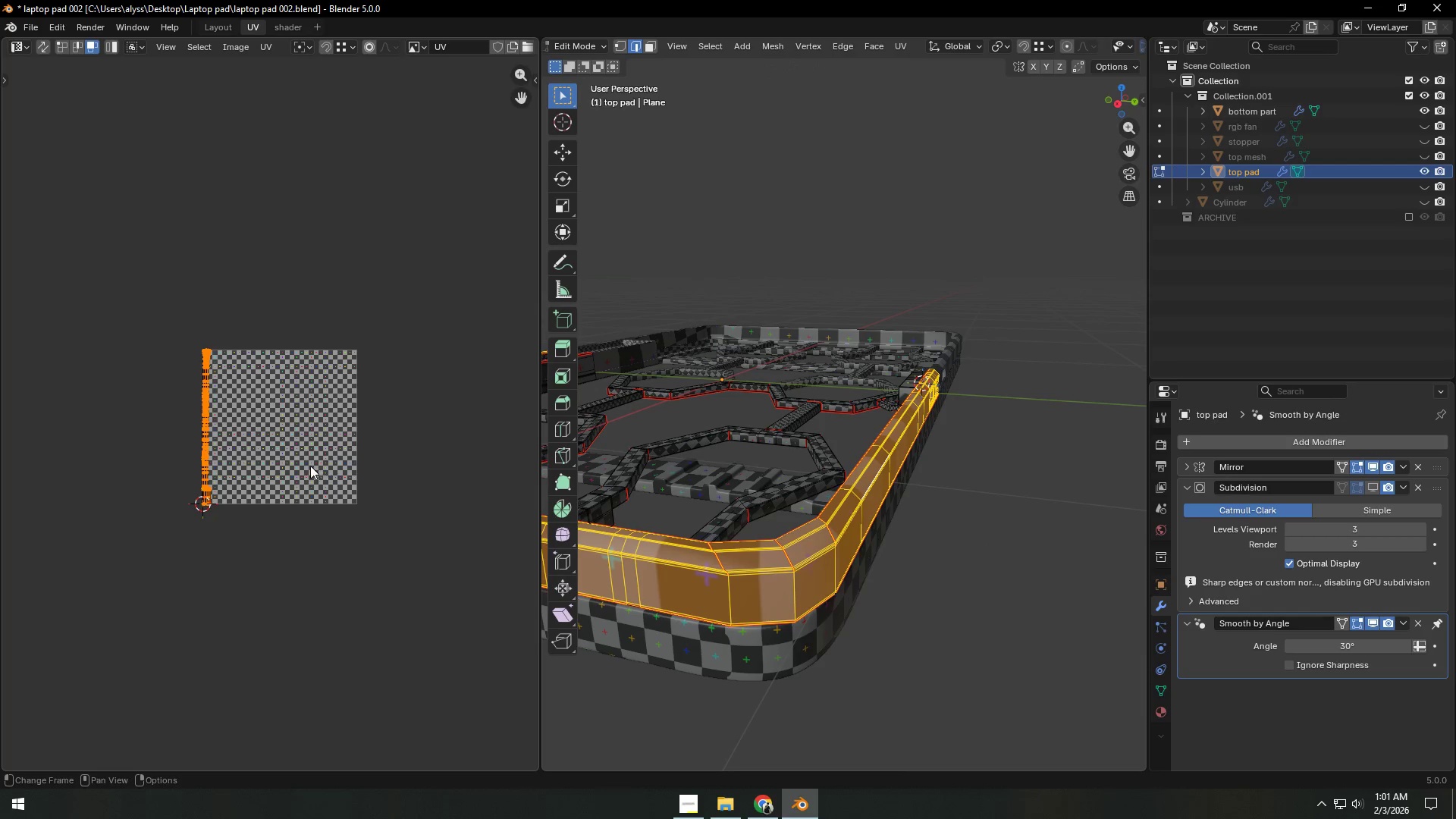 
key(S)
 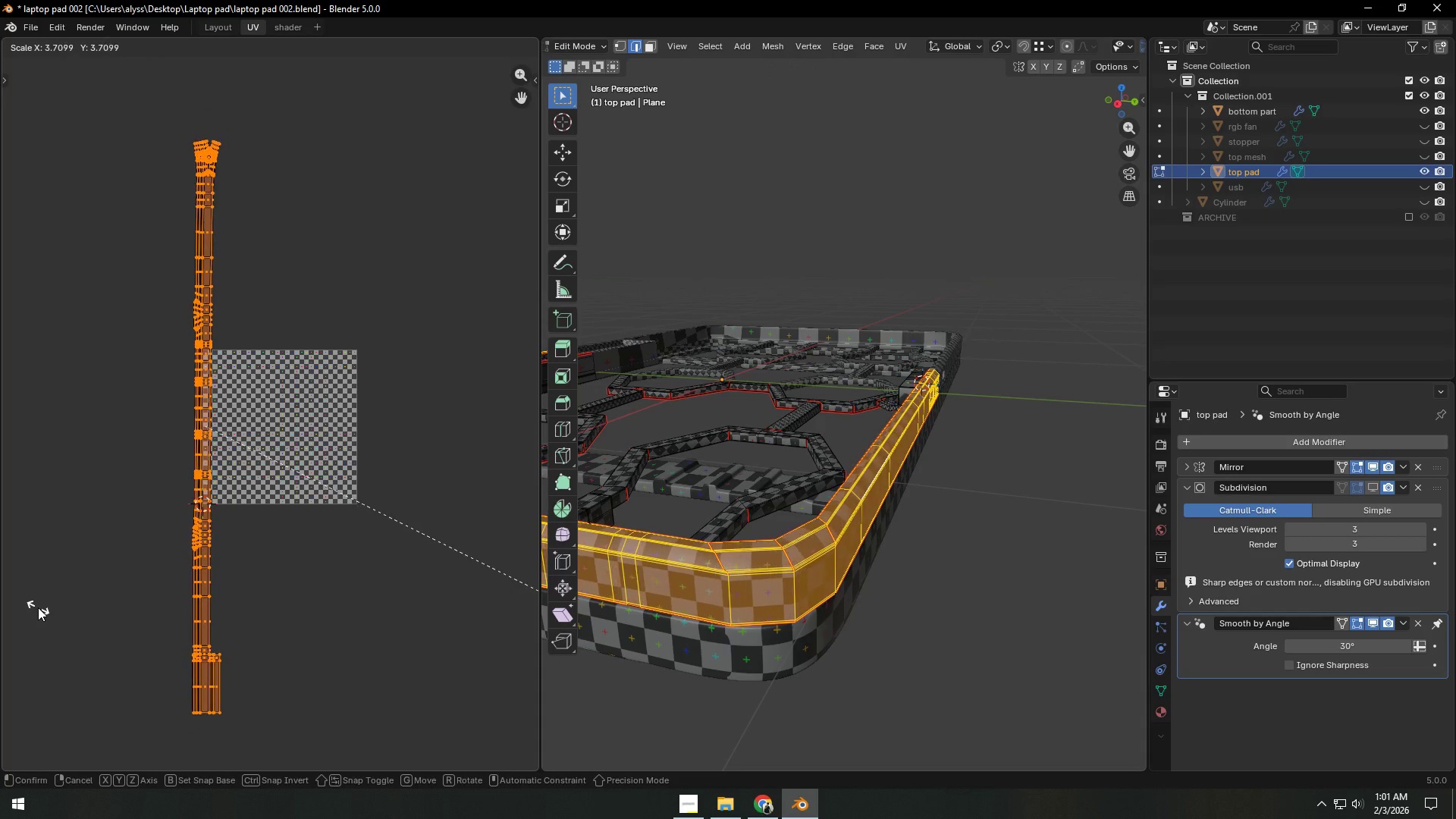 
wait(5.58)
 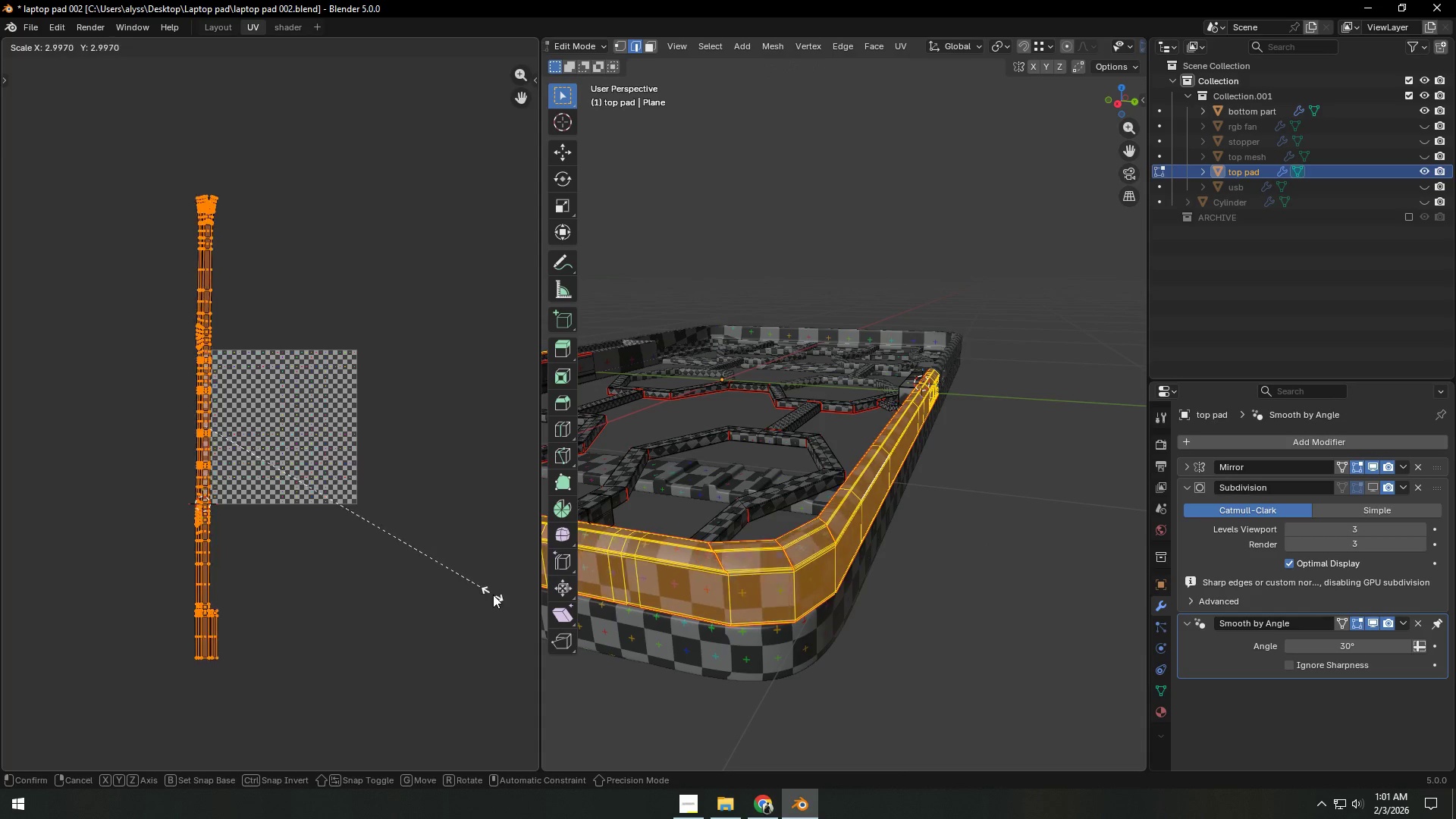 
left_click([34, 605])
 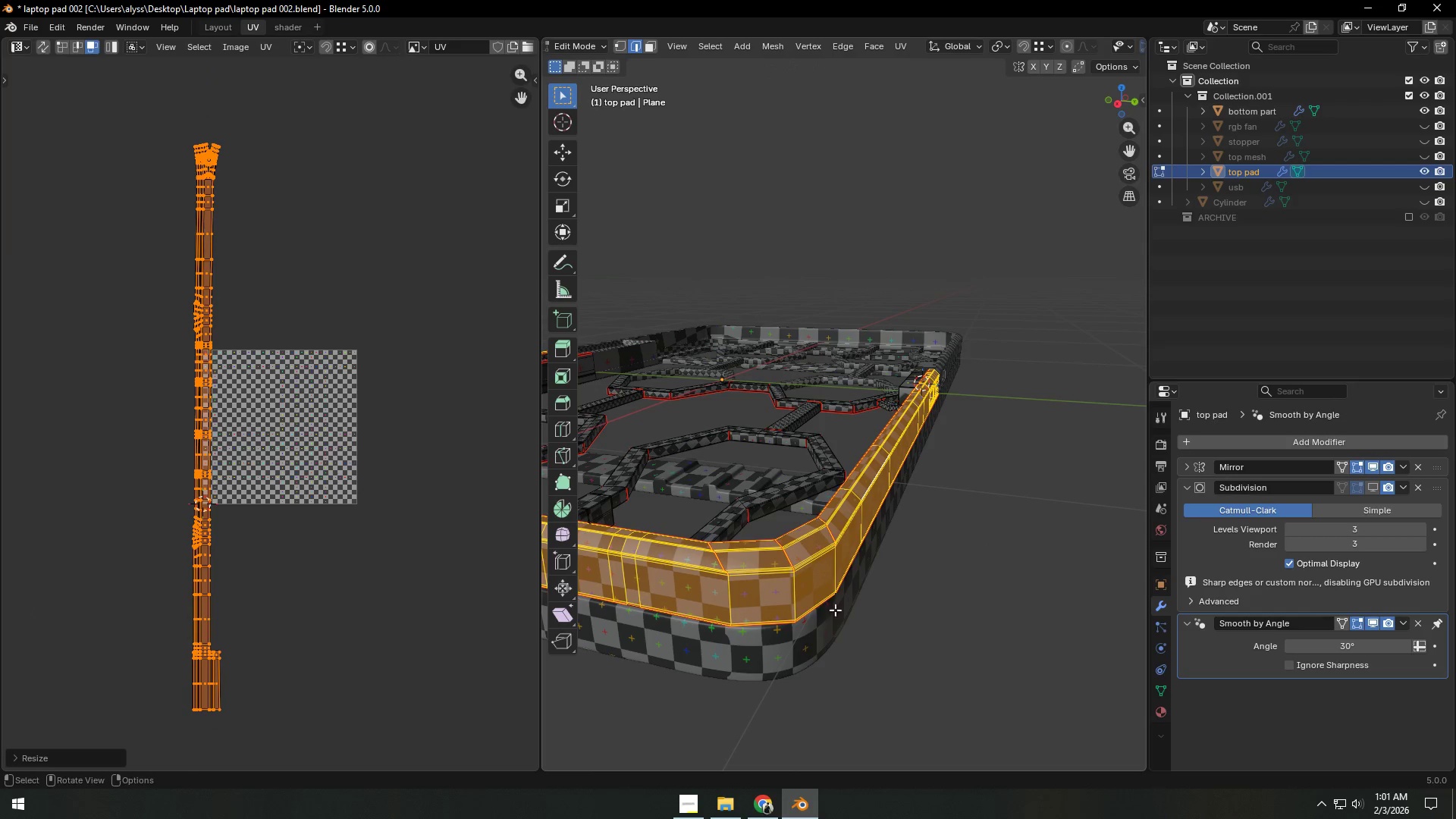 
left_click([1003, 605])
 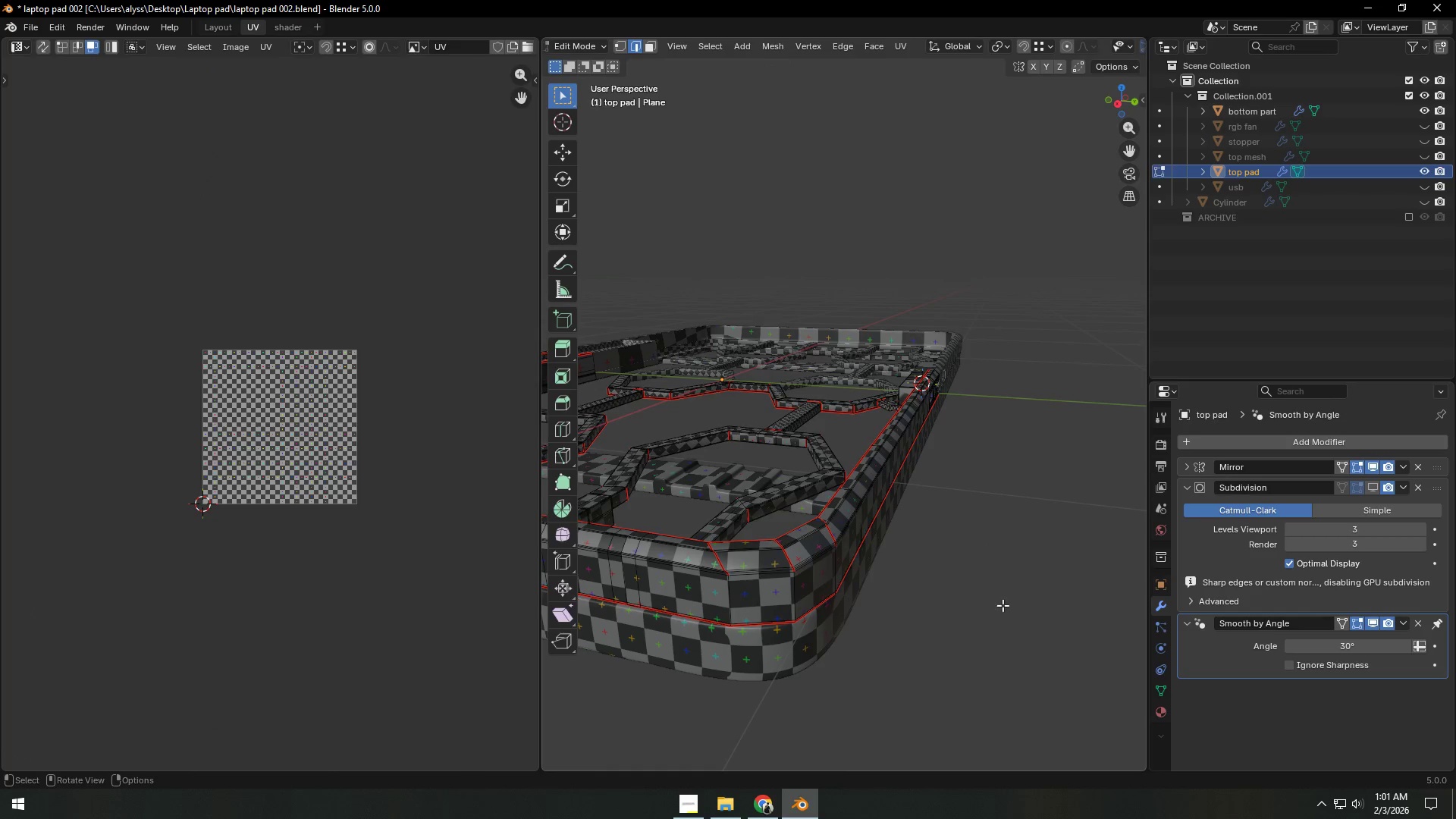 
key(Tab)
 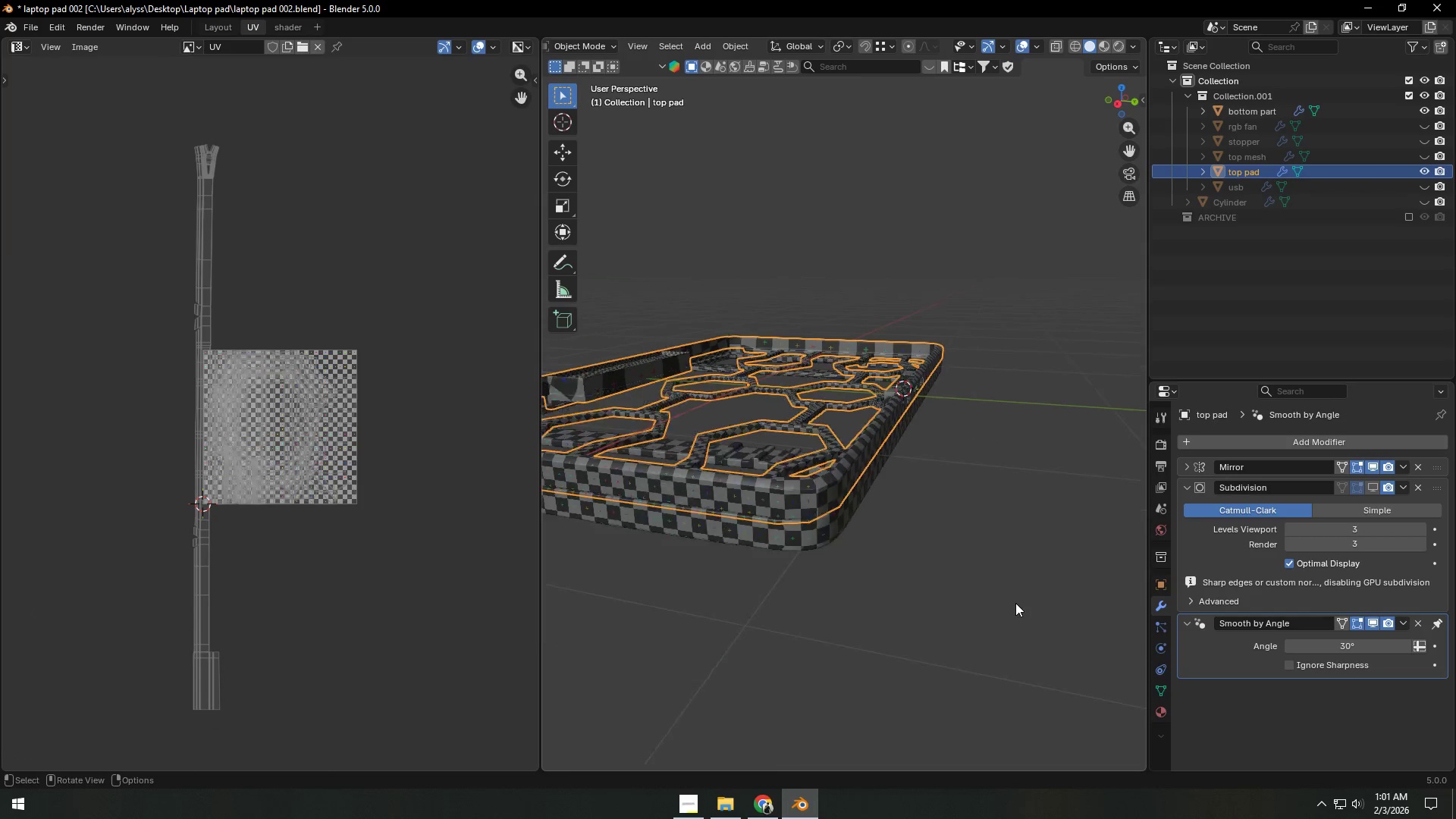 
scroll: coordinate [1015, 602], scroll_direction: down, amount: 3.0
 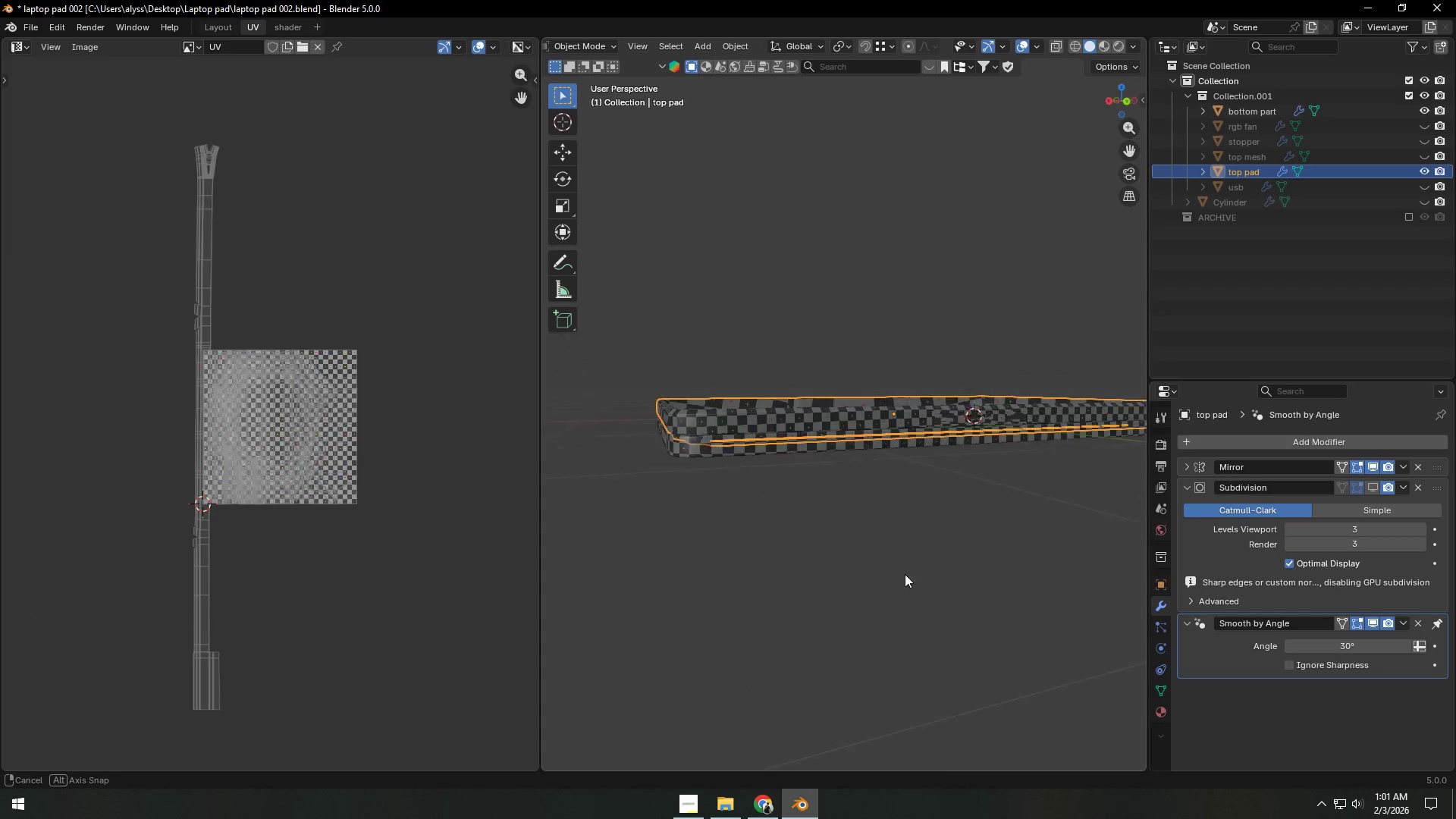 
left_click([887, 576])
 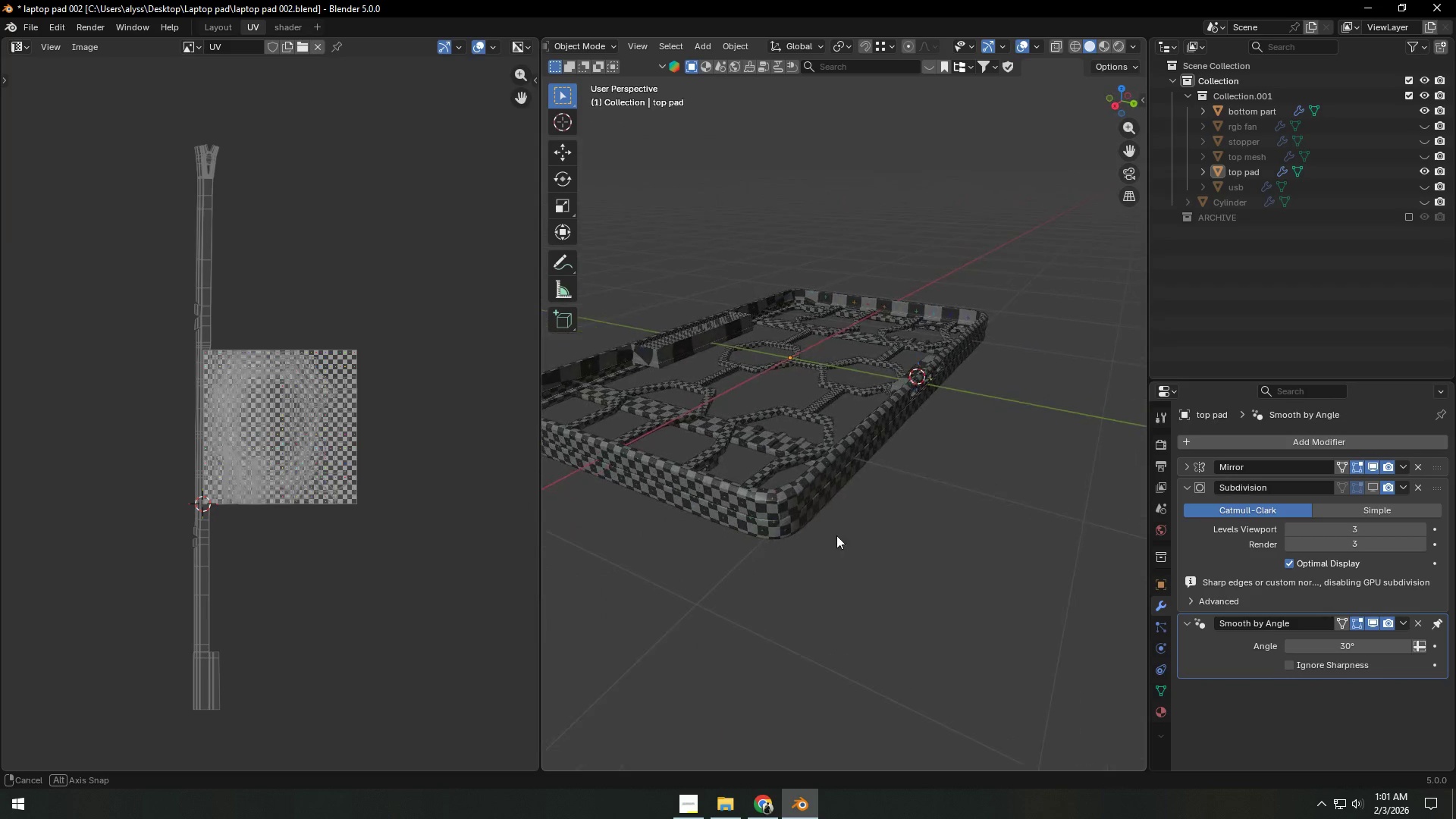 
key(Control+S)
 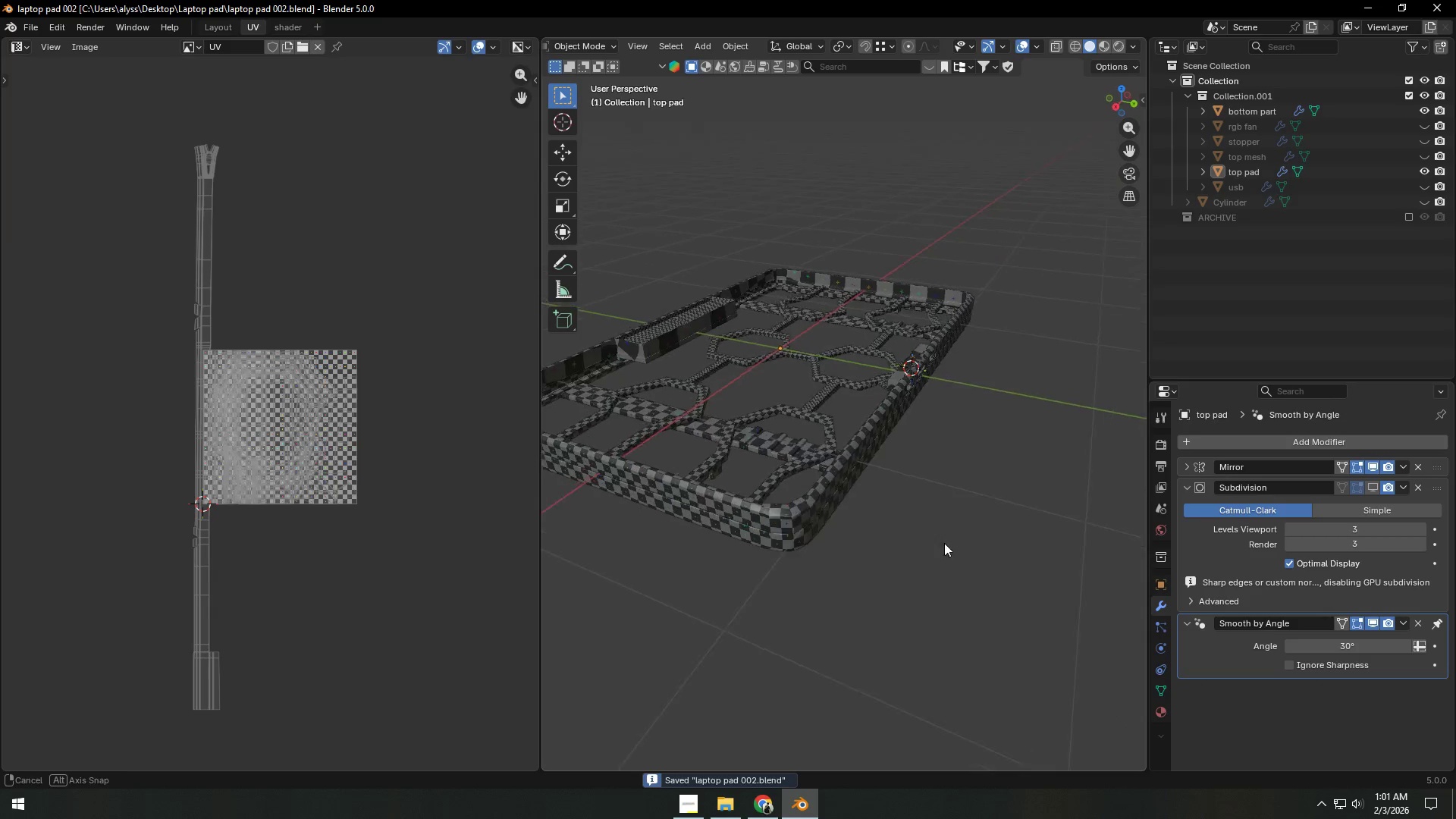 
hold_key(key=ShiftLeft, duration=0.33)
 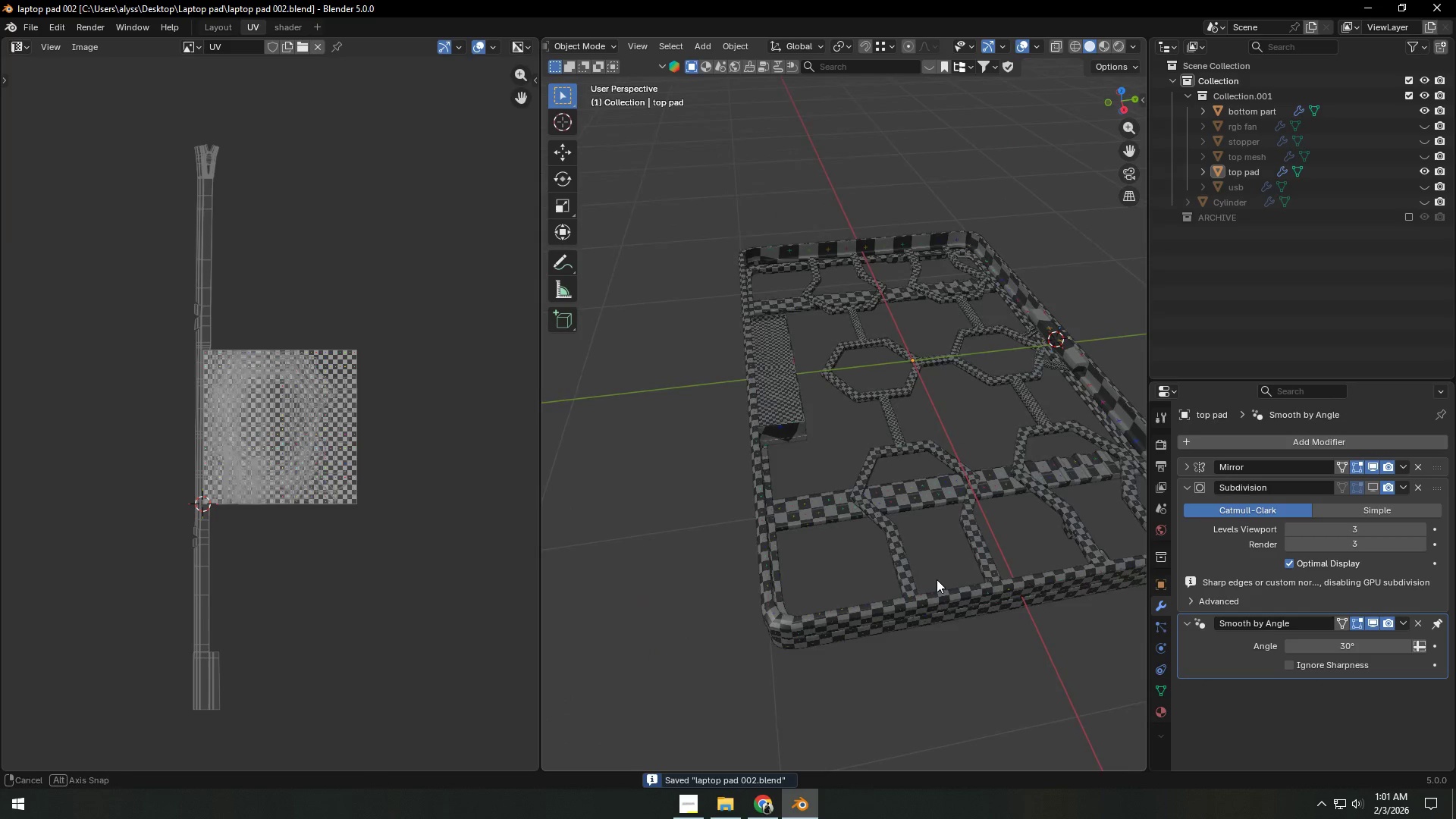 
key(Shift+ShiftLeft)
 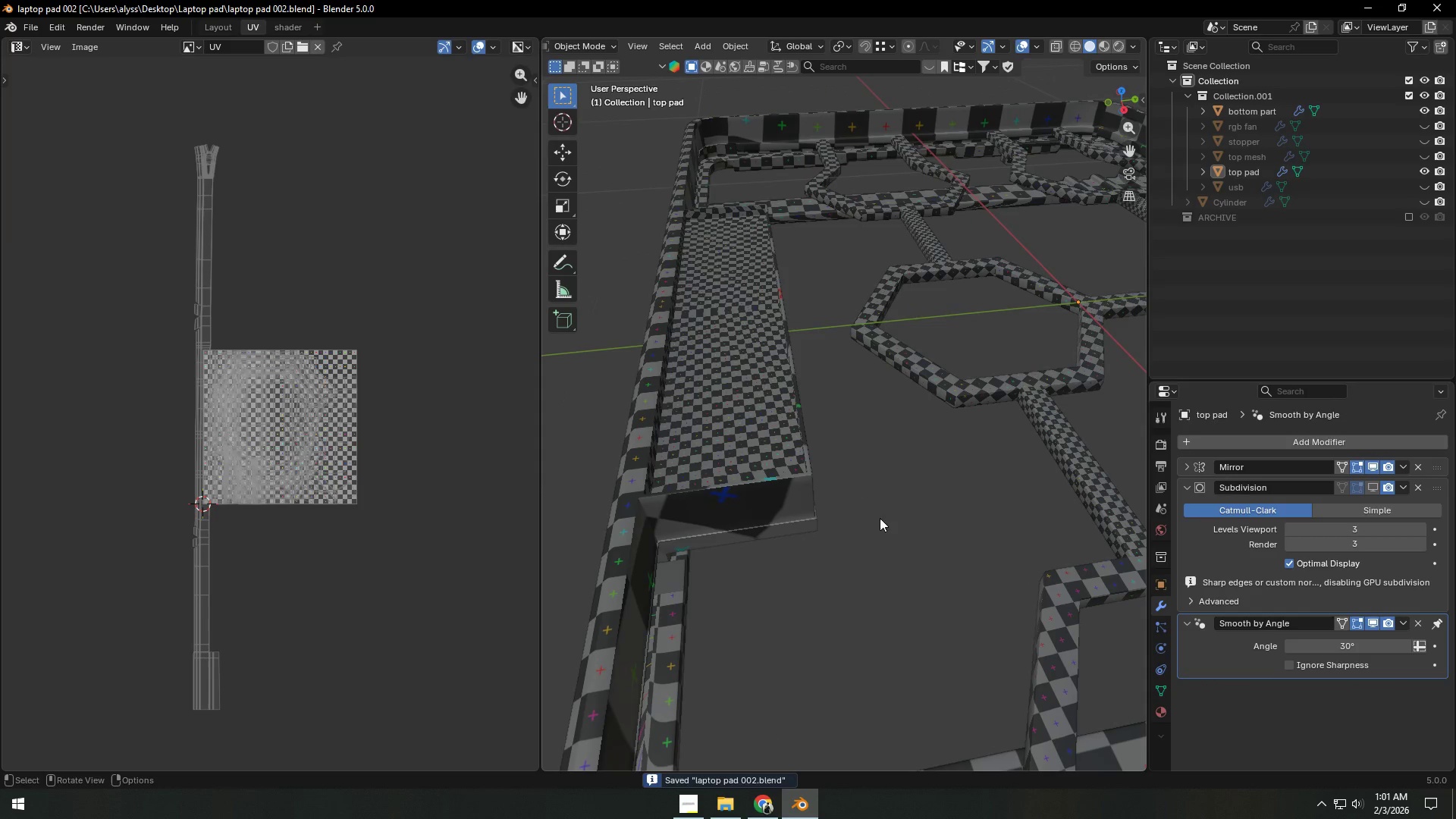 
scroll: coordinate [919, 571], scroll_direction: up, amount: 7.0
 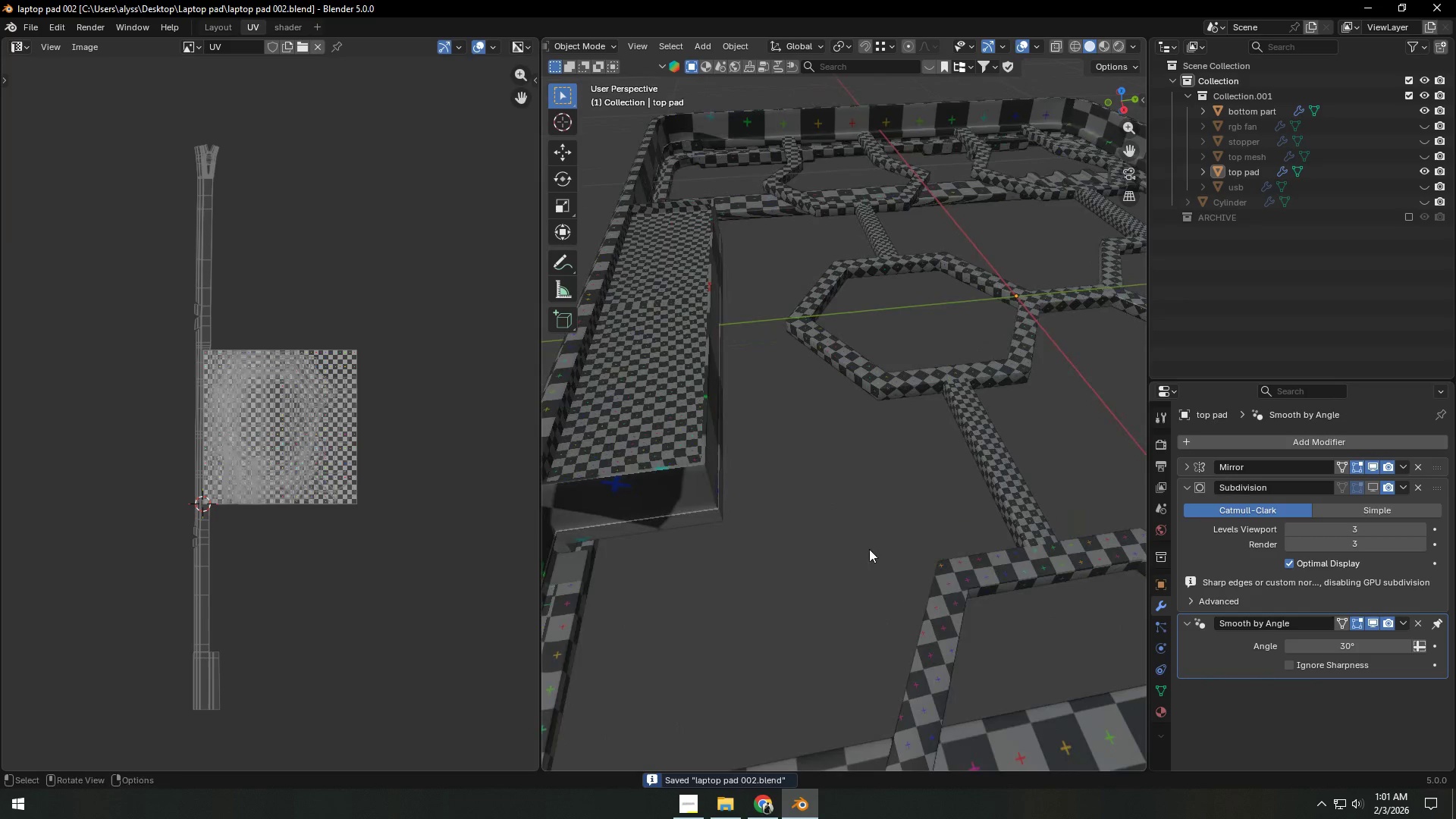 
left_click([748, 461])
 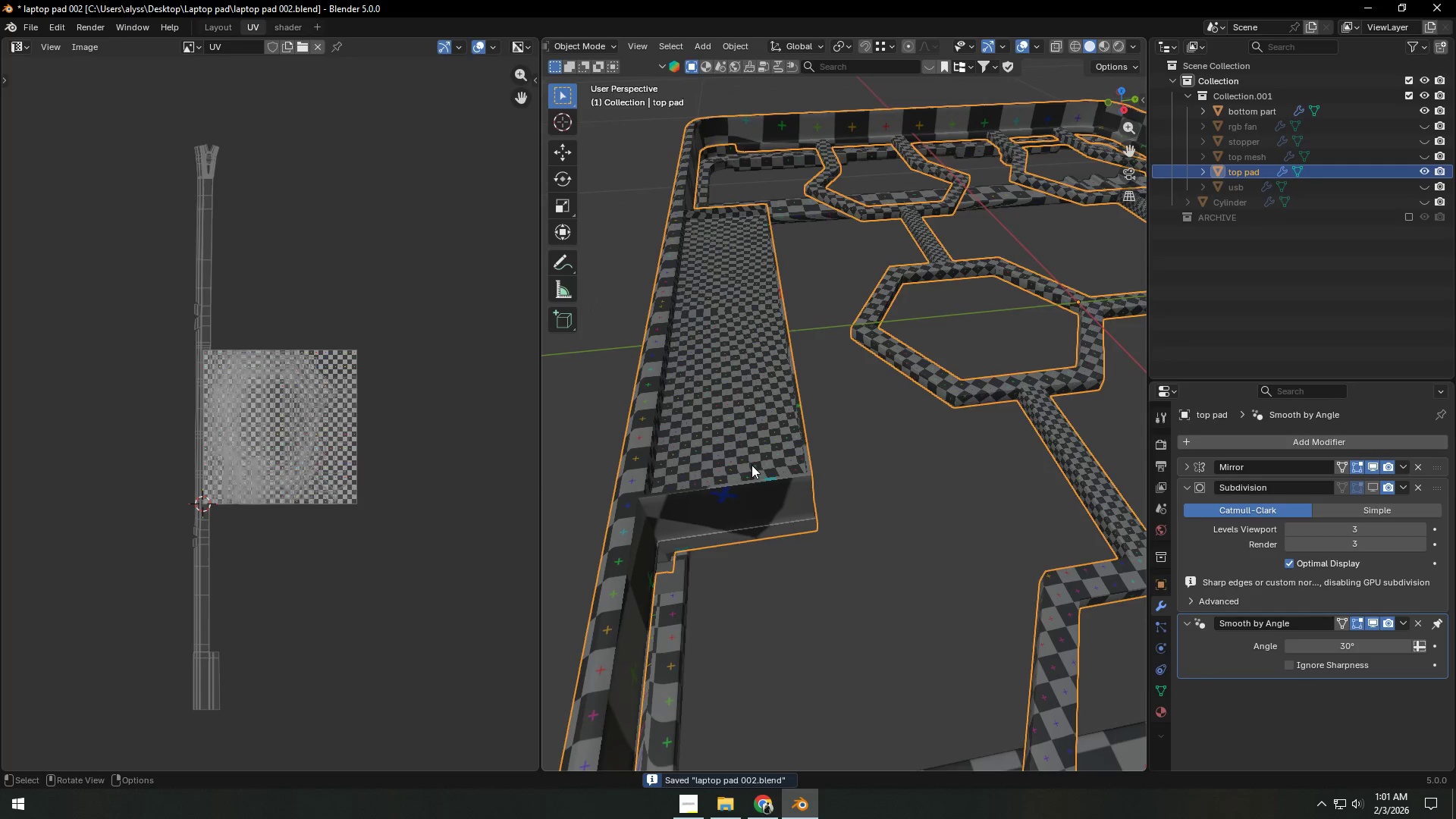 
key(Tab)
 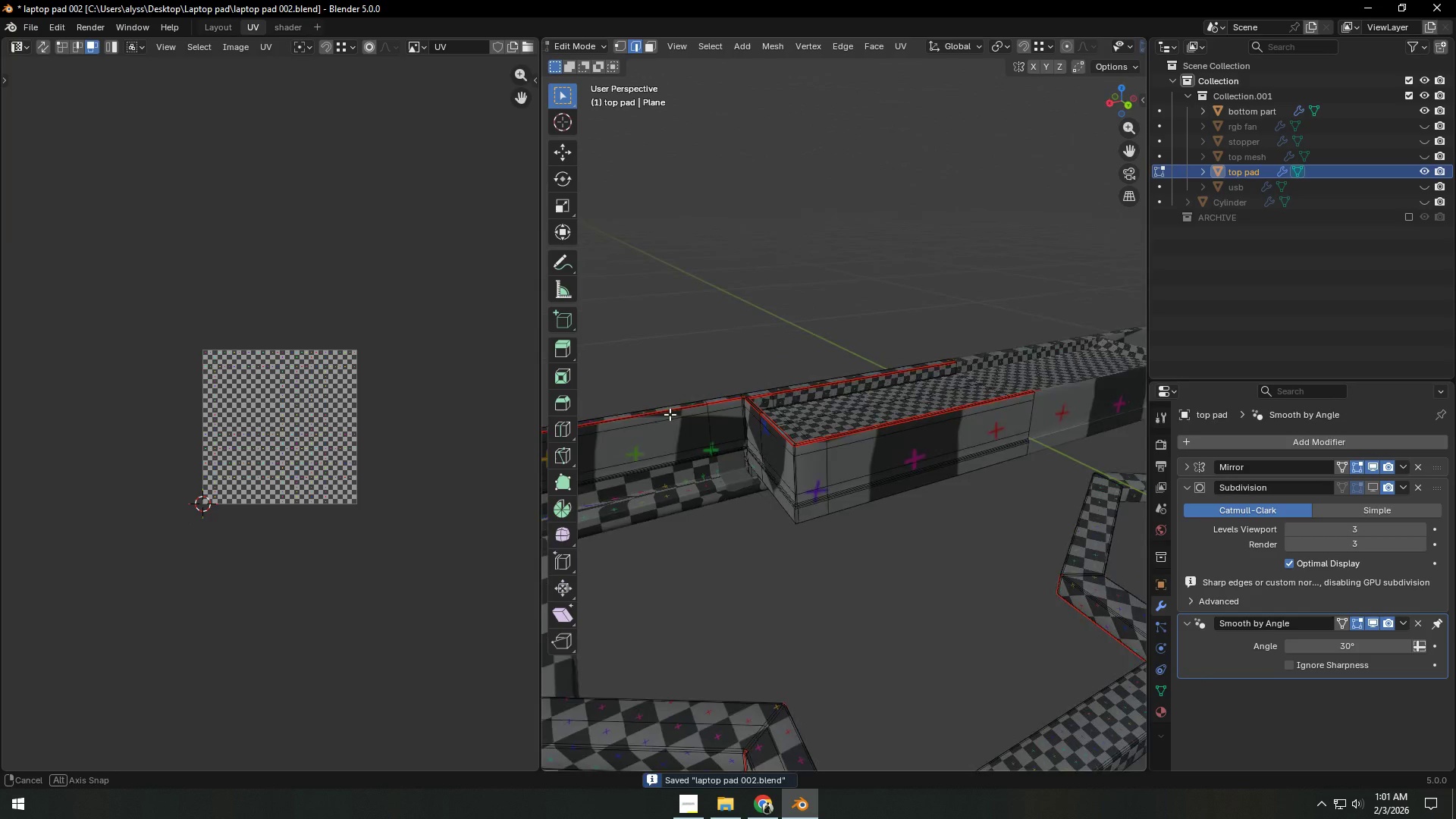 
scroll: coordinate [858, 431], scroll_direction: down, amount: 5.0
 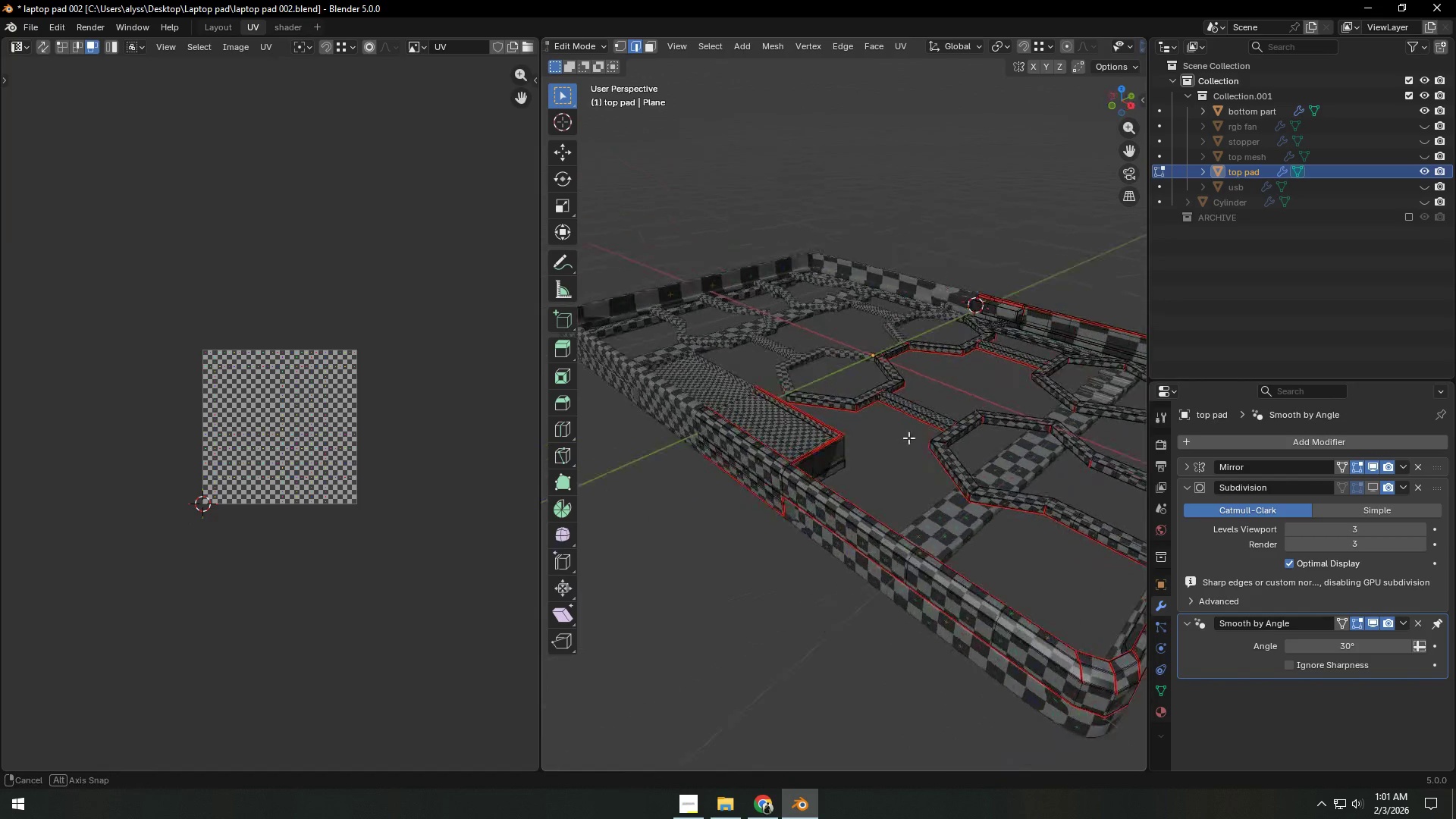 
hold_key(key=ShiftLeft, duration=0.36)
 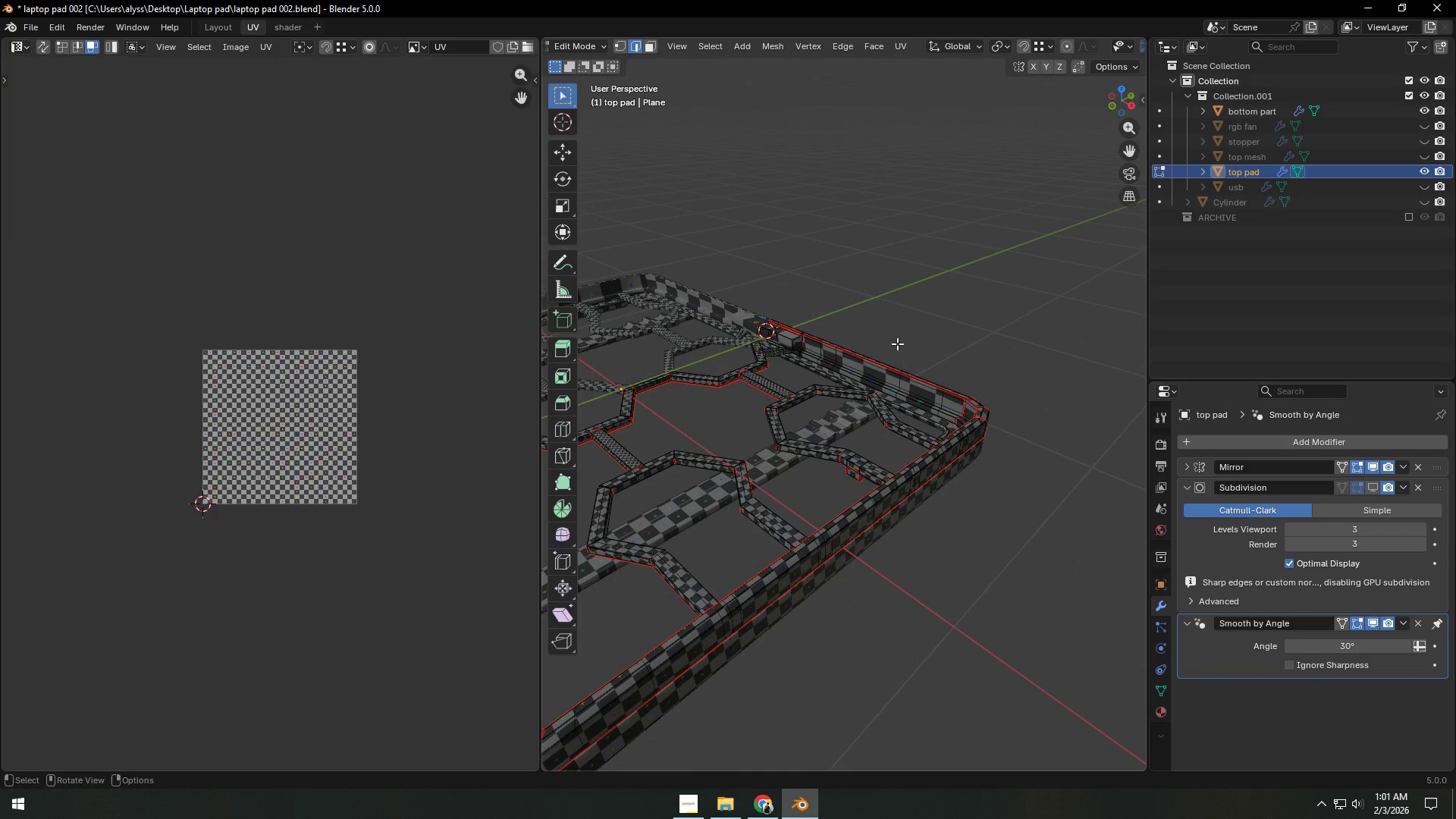 
left_click([899, 342])
 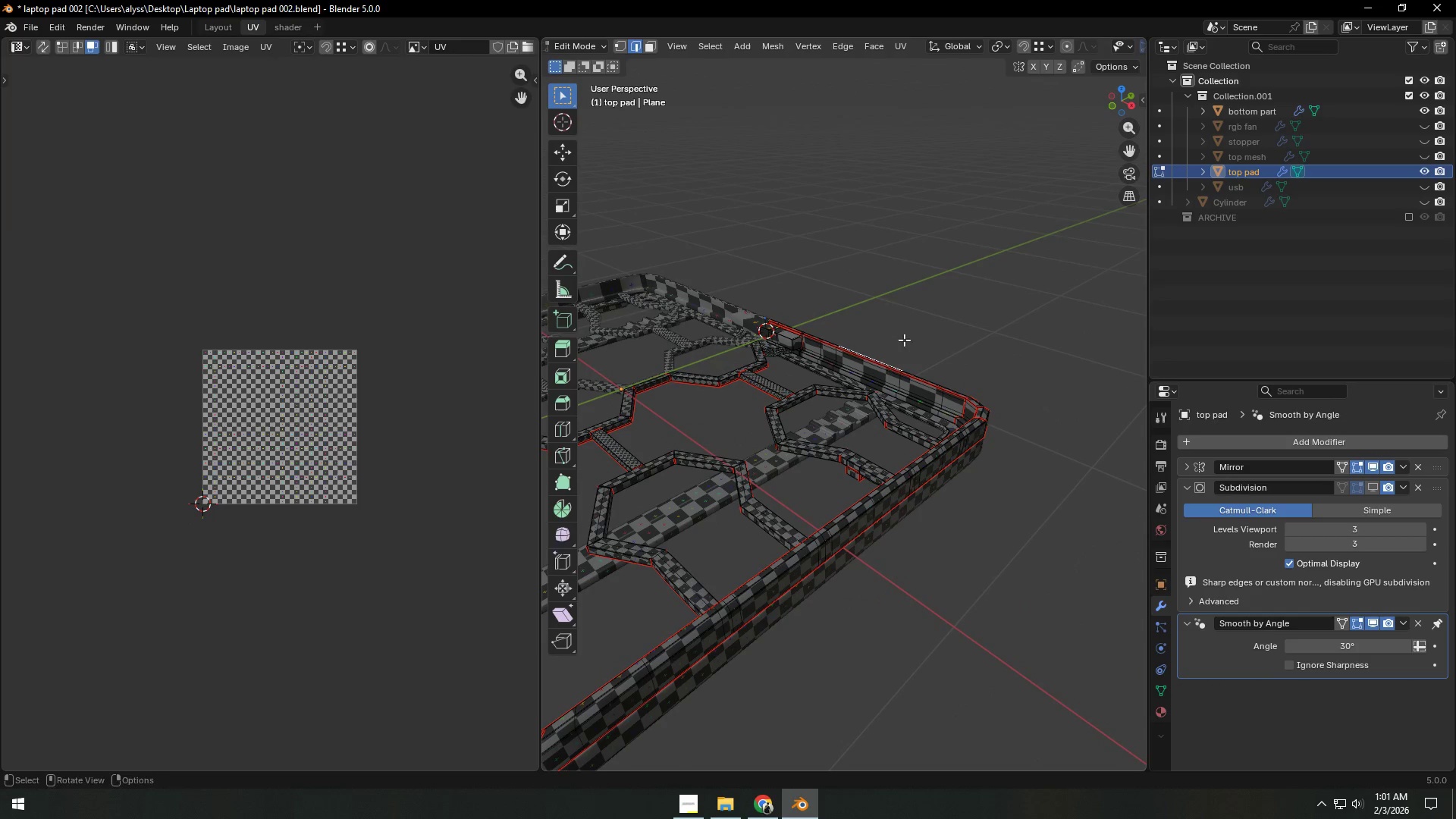 
key(Control+S)
 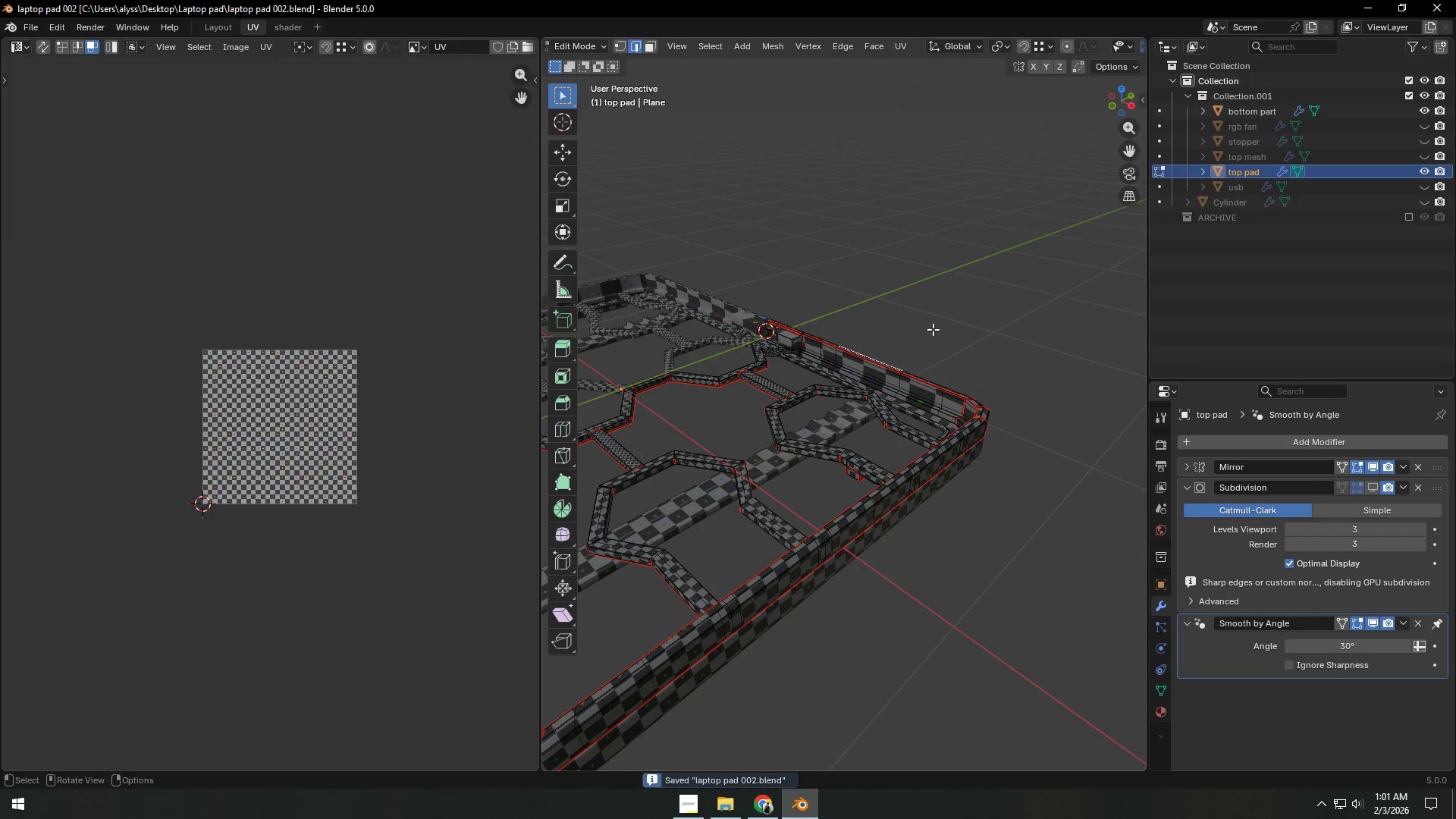 
left_click([933, 329])
 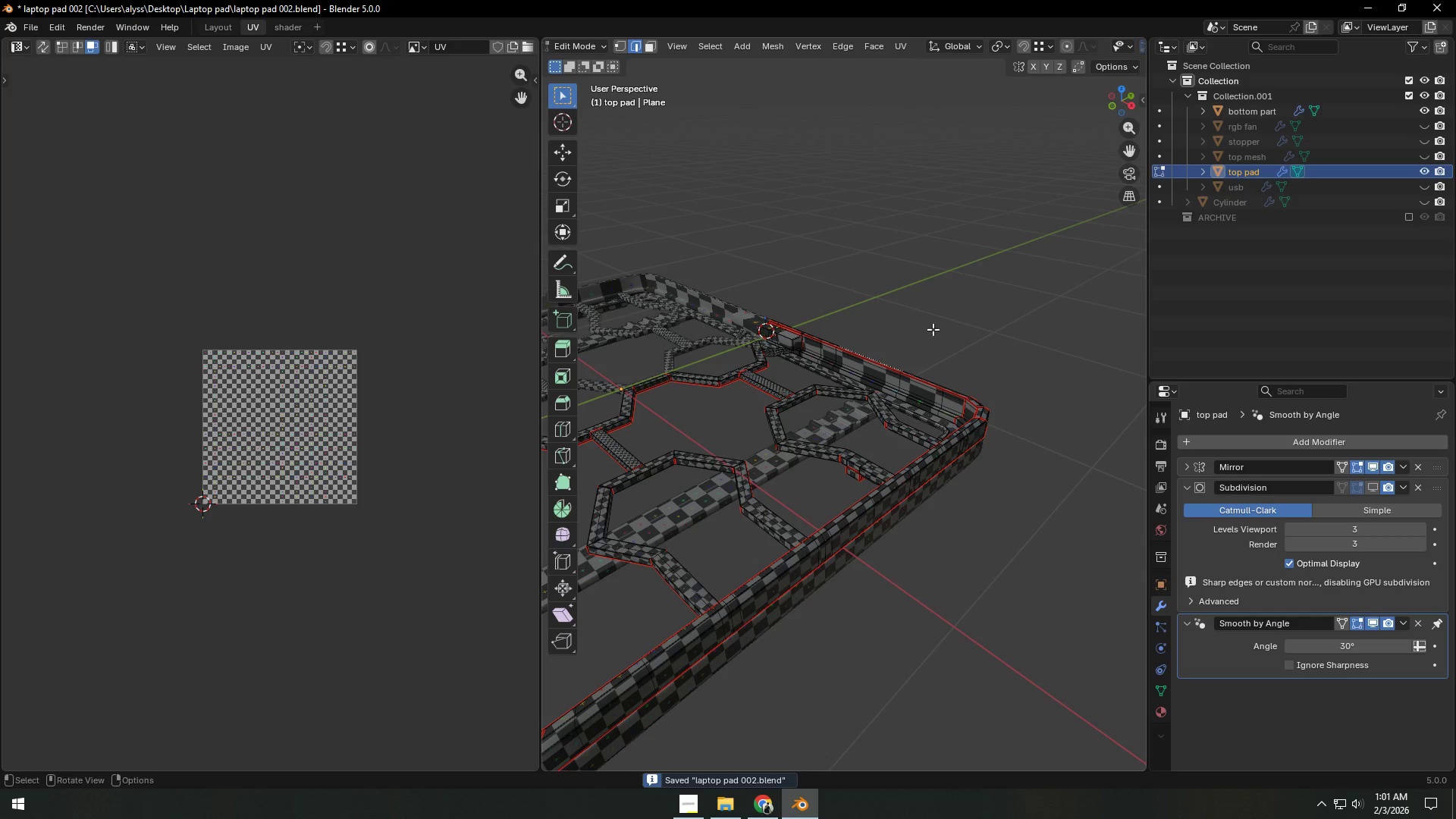 
key(Alt+G)
 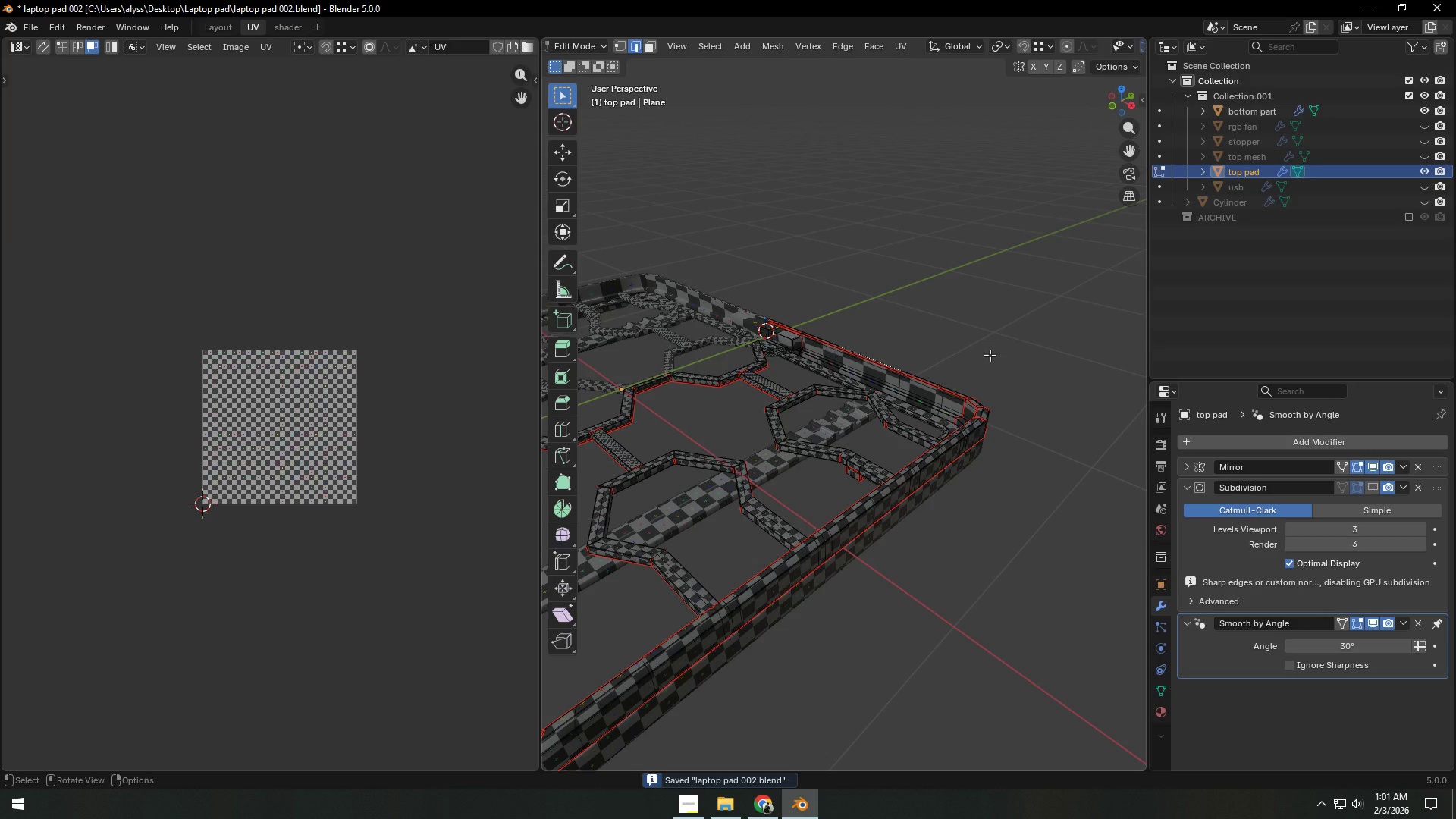 
left_click([990, 356])
 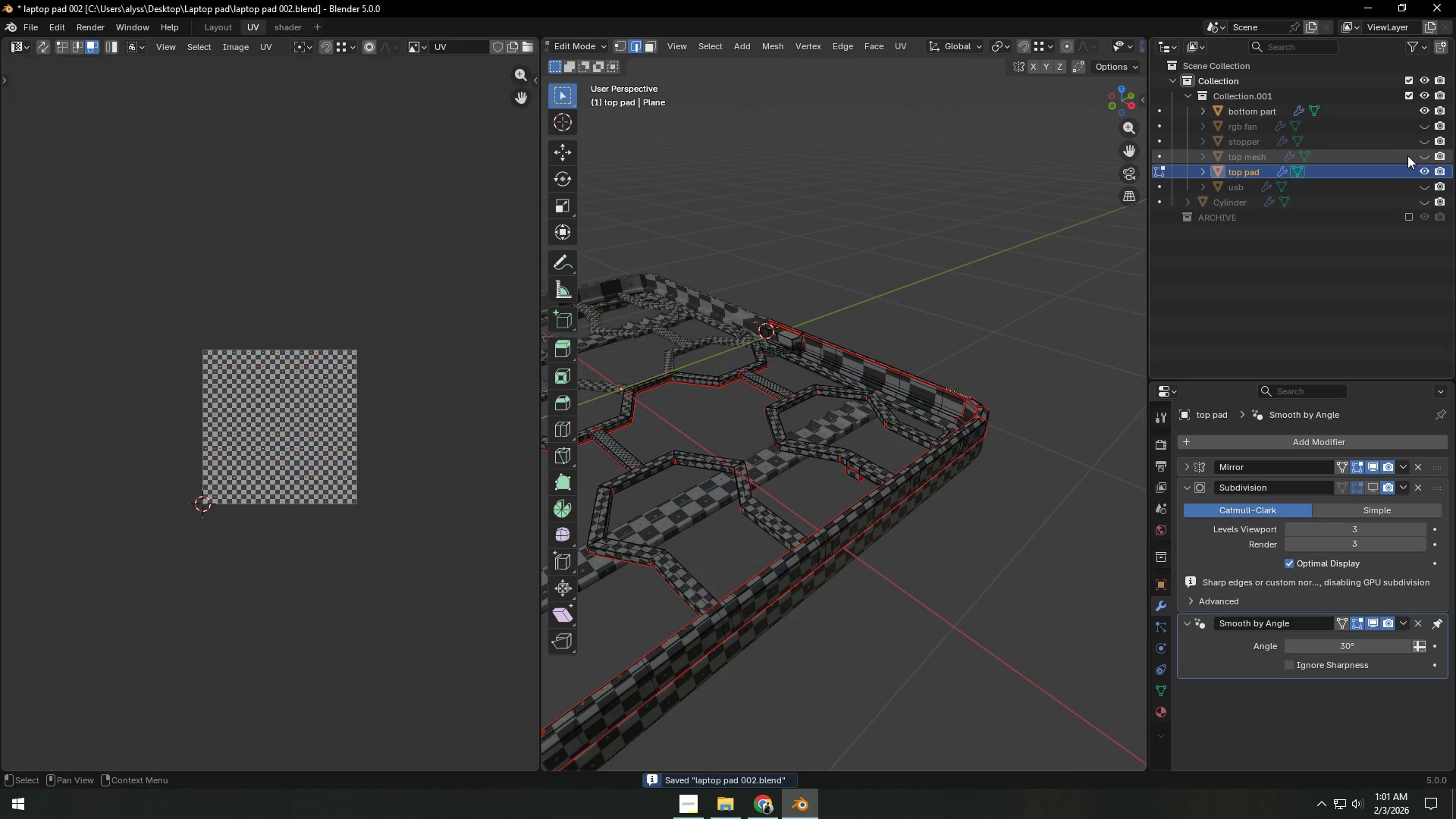 
left_click([1419, 153])
 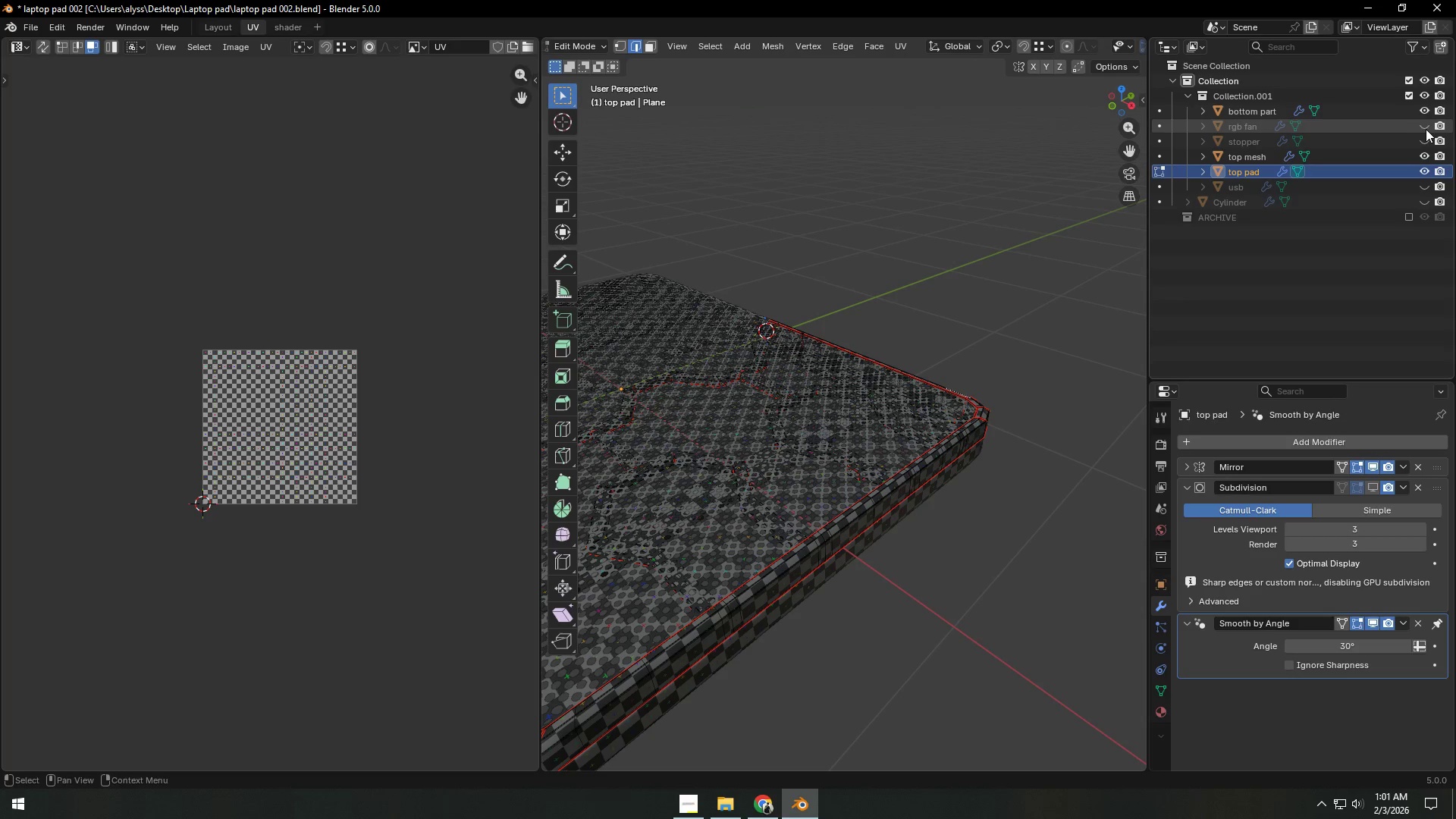 
double_click([1425, 136])
 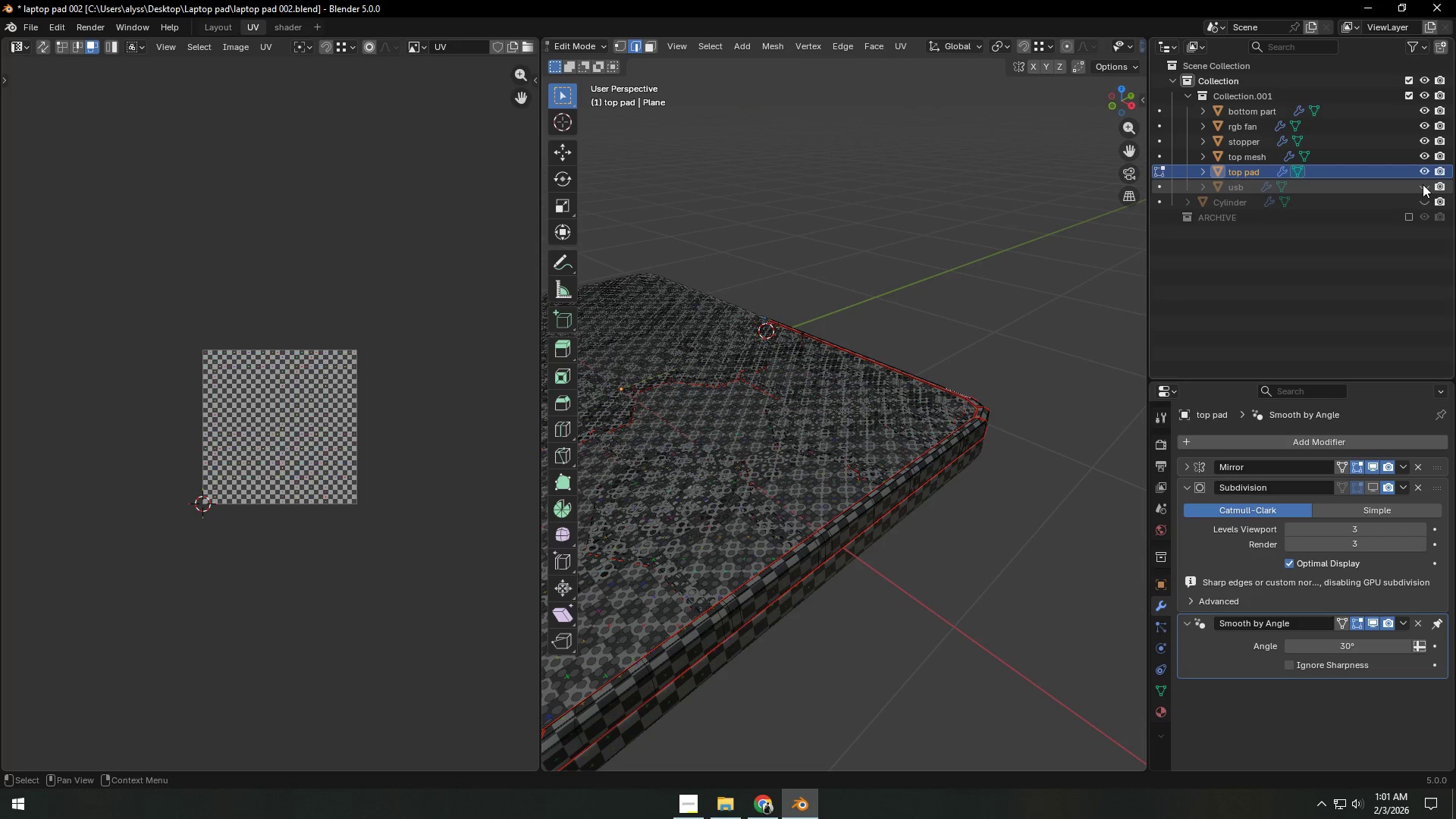 
left_click([1423, 184])
 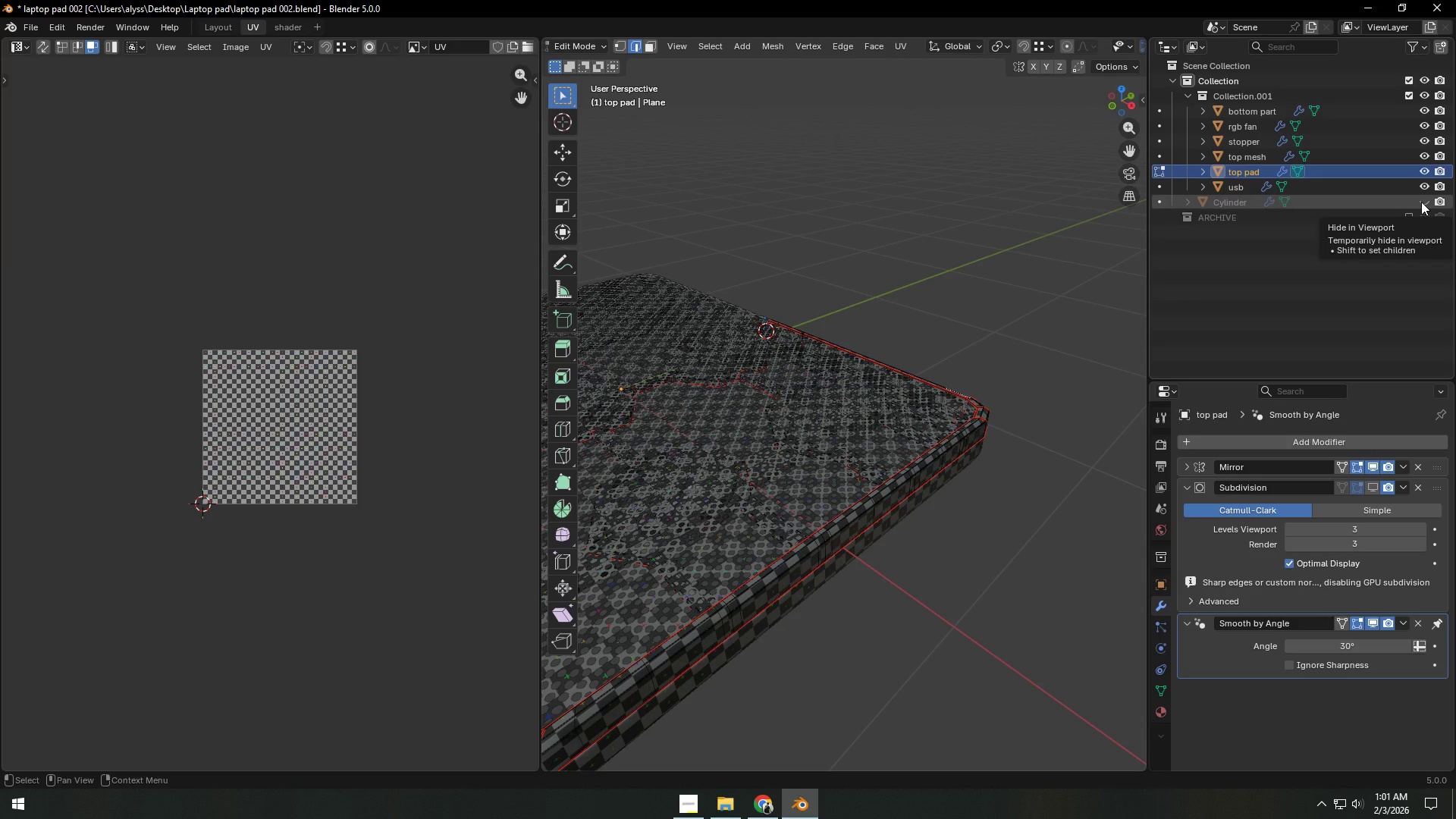 
left_click([1421, 202])
 